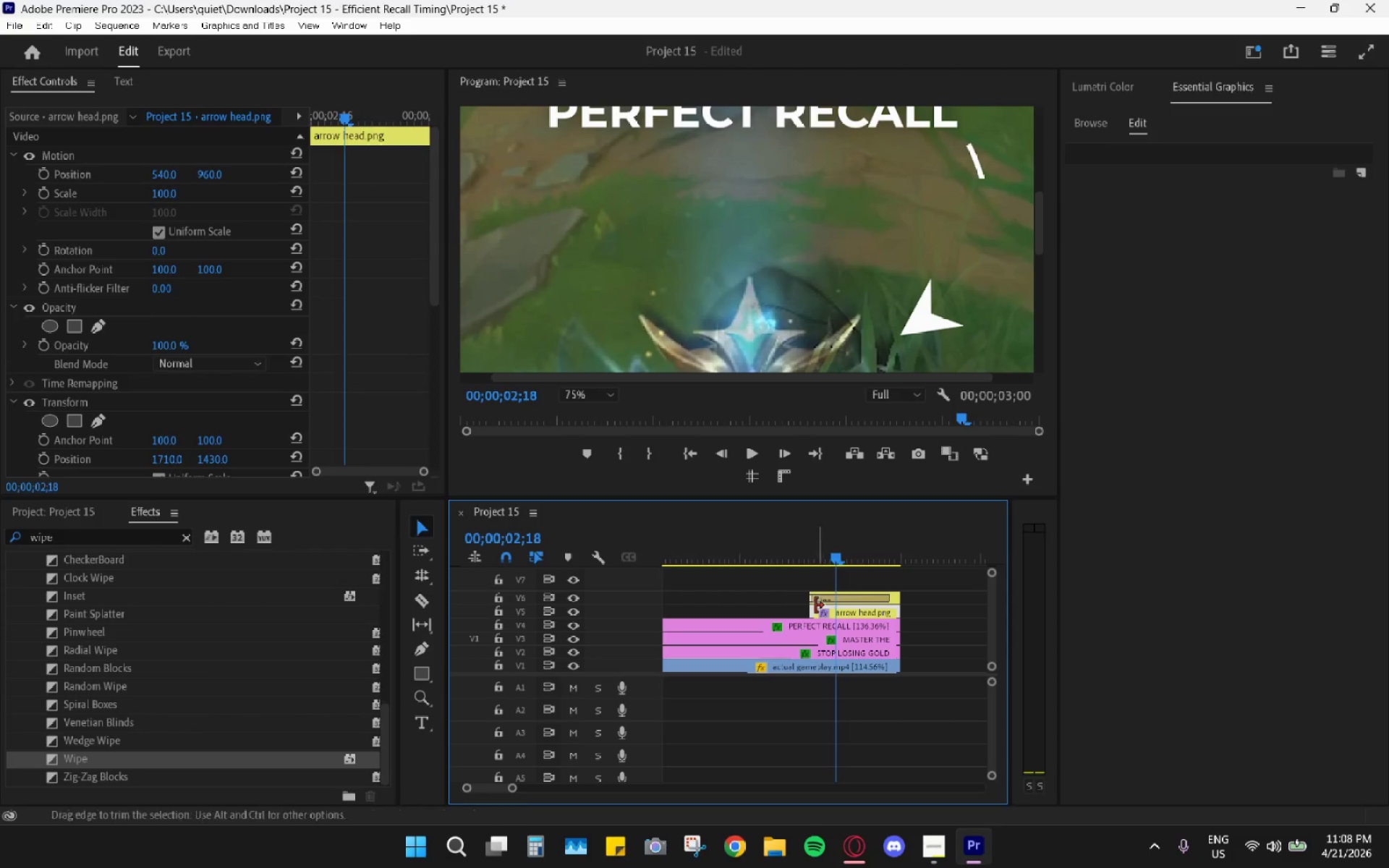 
left_click_drag(start_coordinate=[815, 605], to_coordinate=[835, 610])
 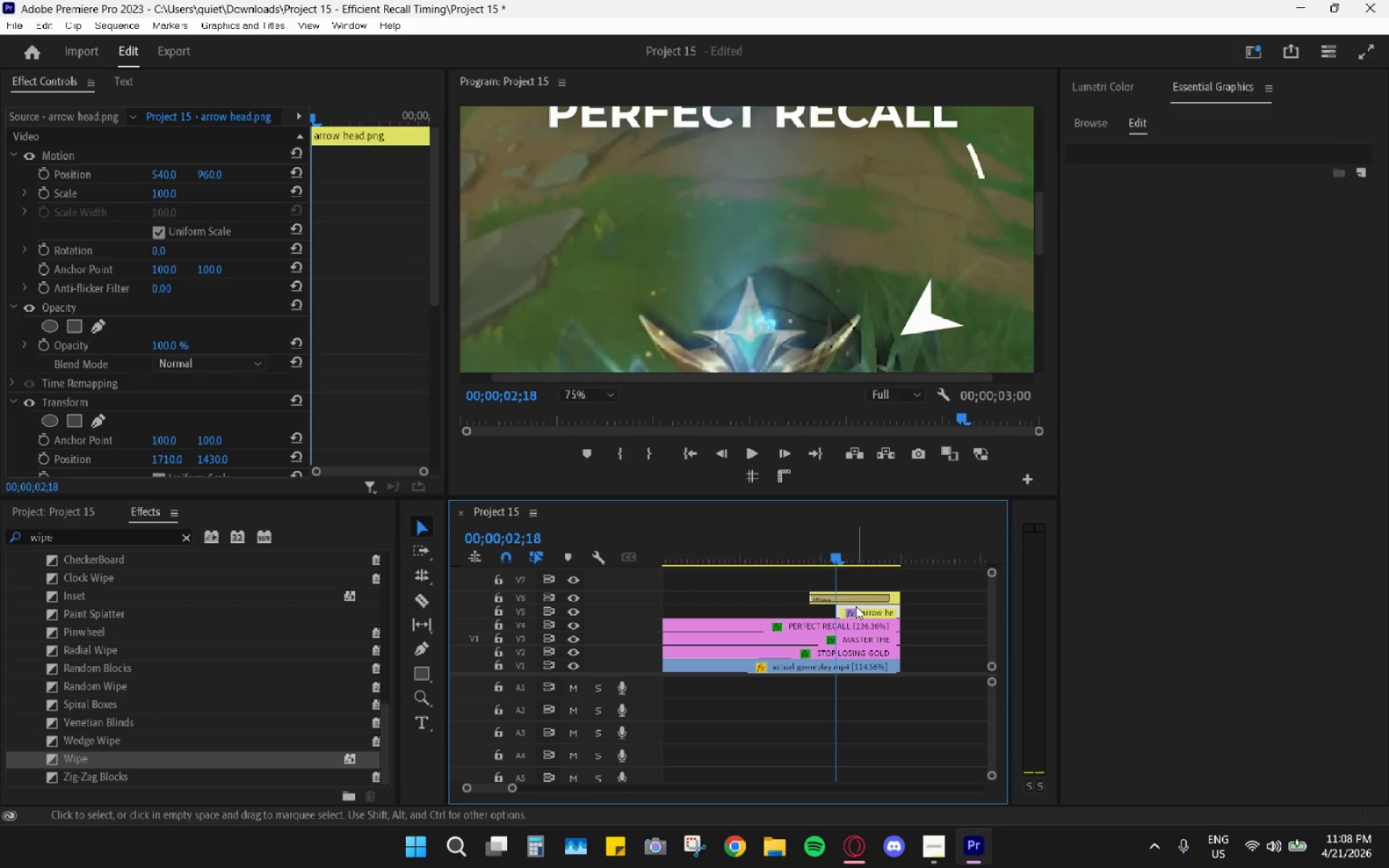 
left_click([856, 606])
 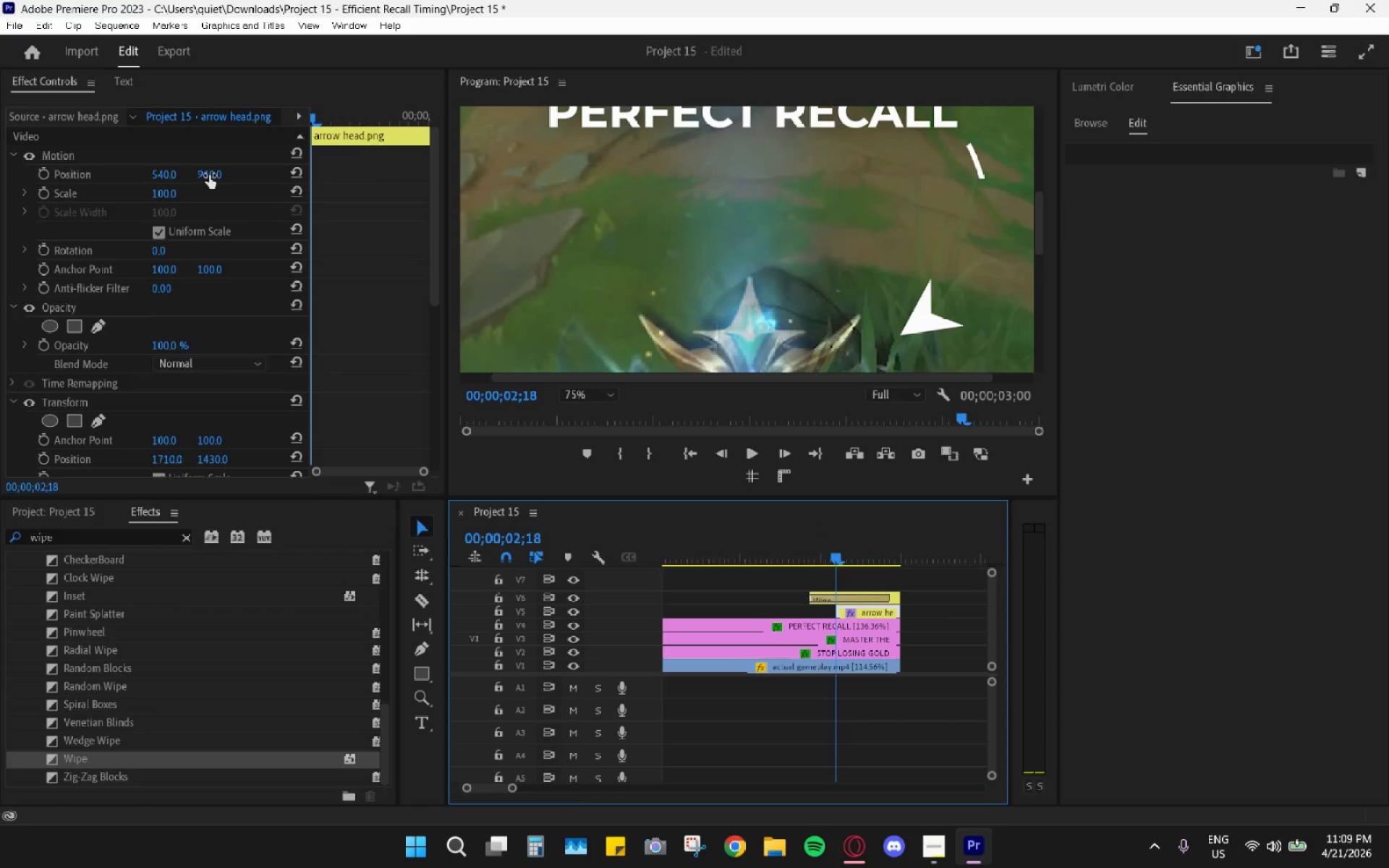 
left_click([48, 170])
 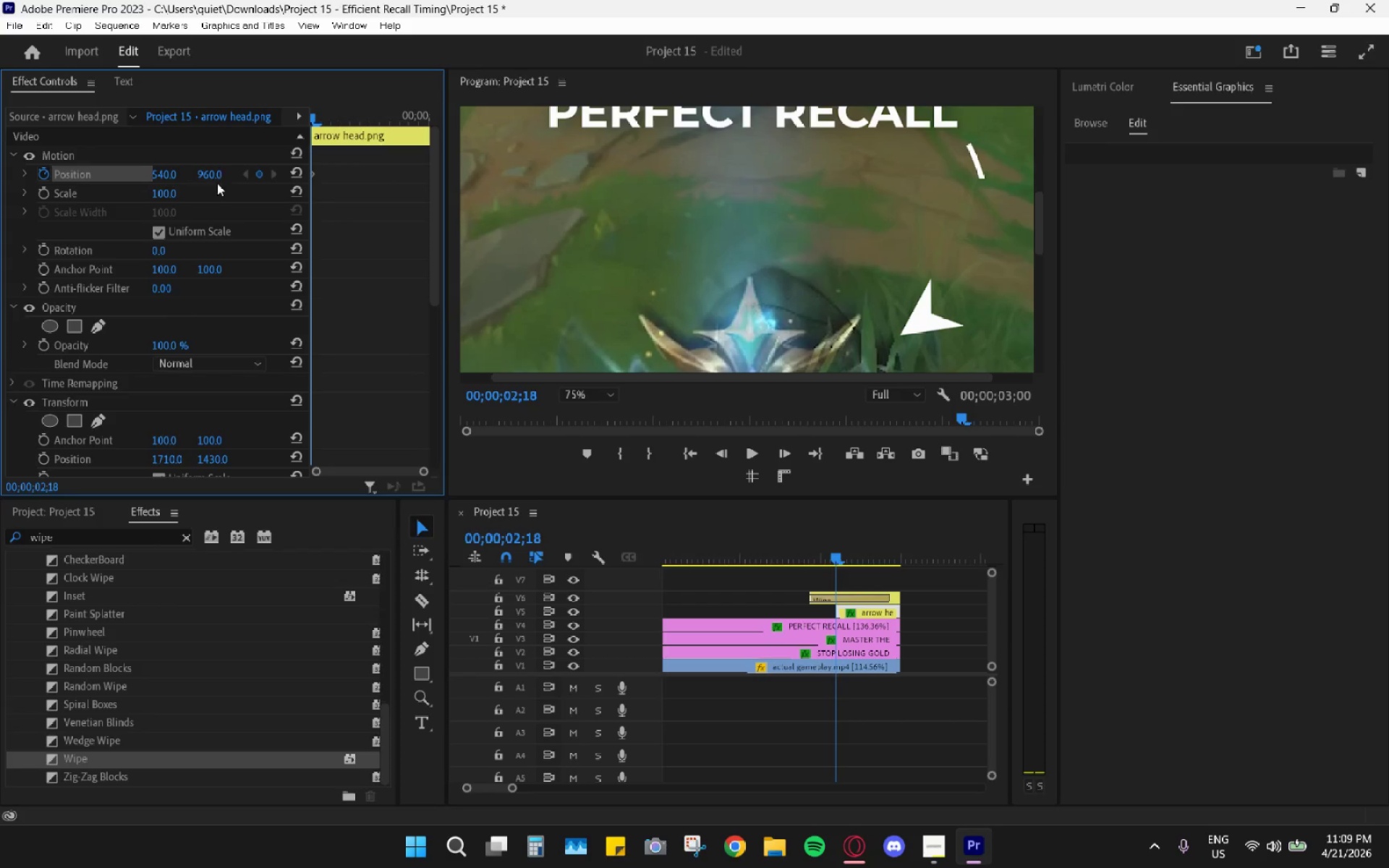 
key(Control+ControlLeft)
 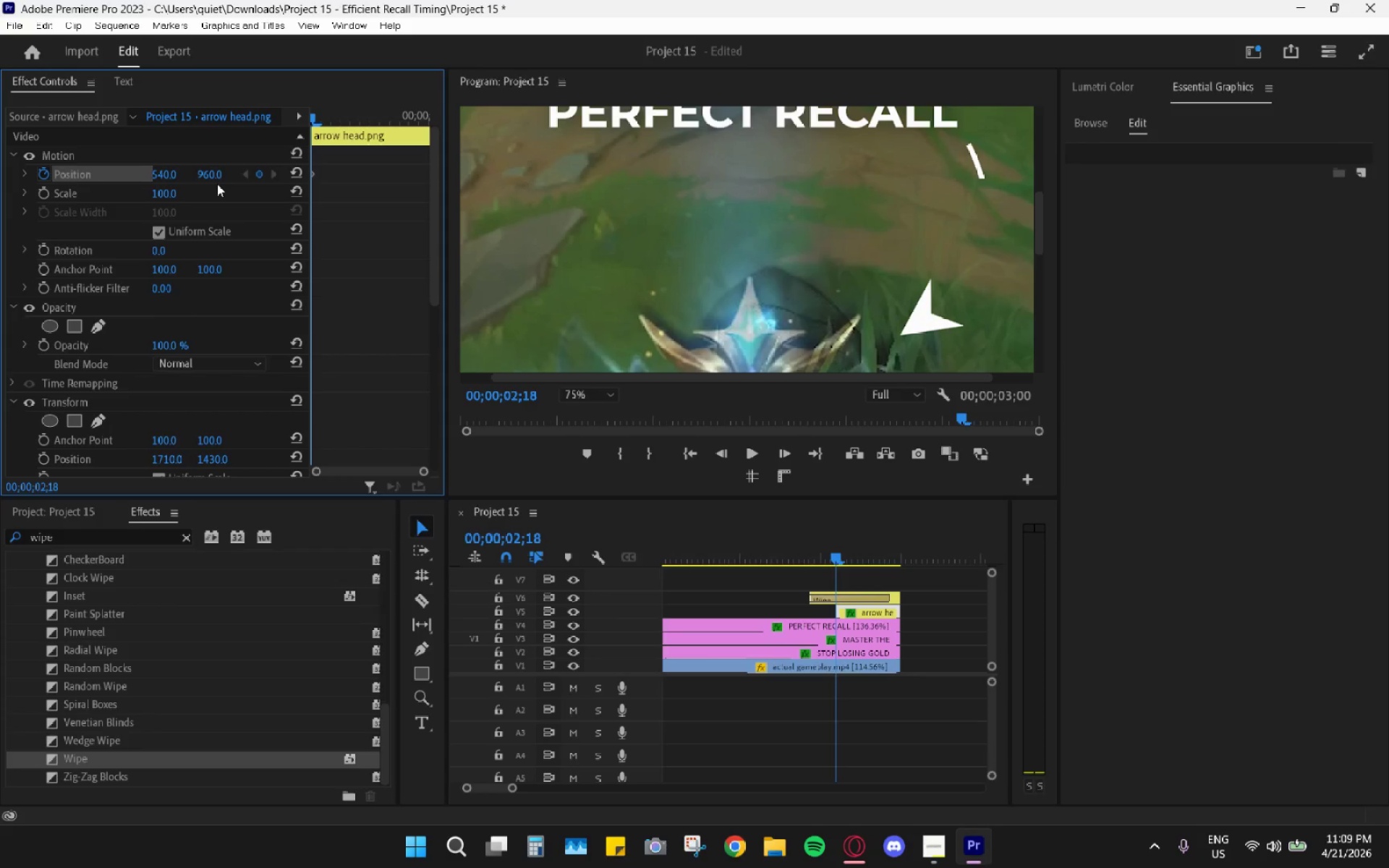 
key(Control+Z)
 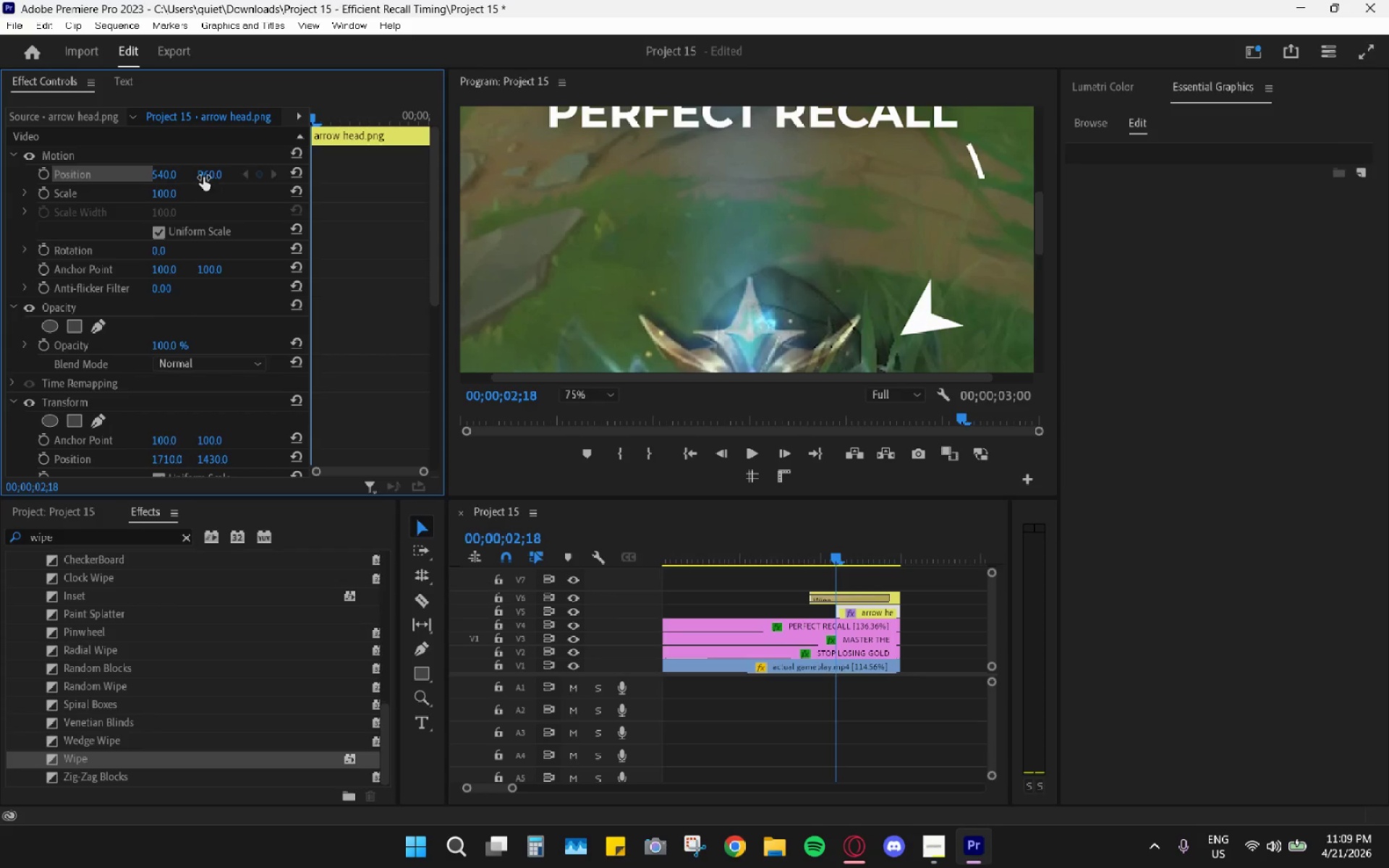 
left_click_drag(start_coordinate=[201, 176], to_coordinate=[41, 231])
 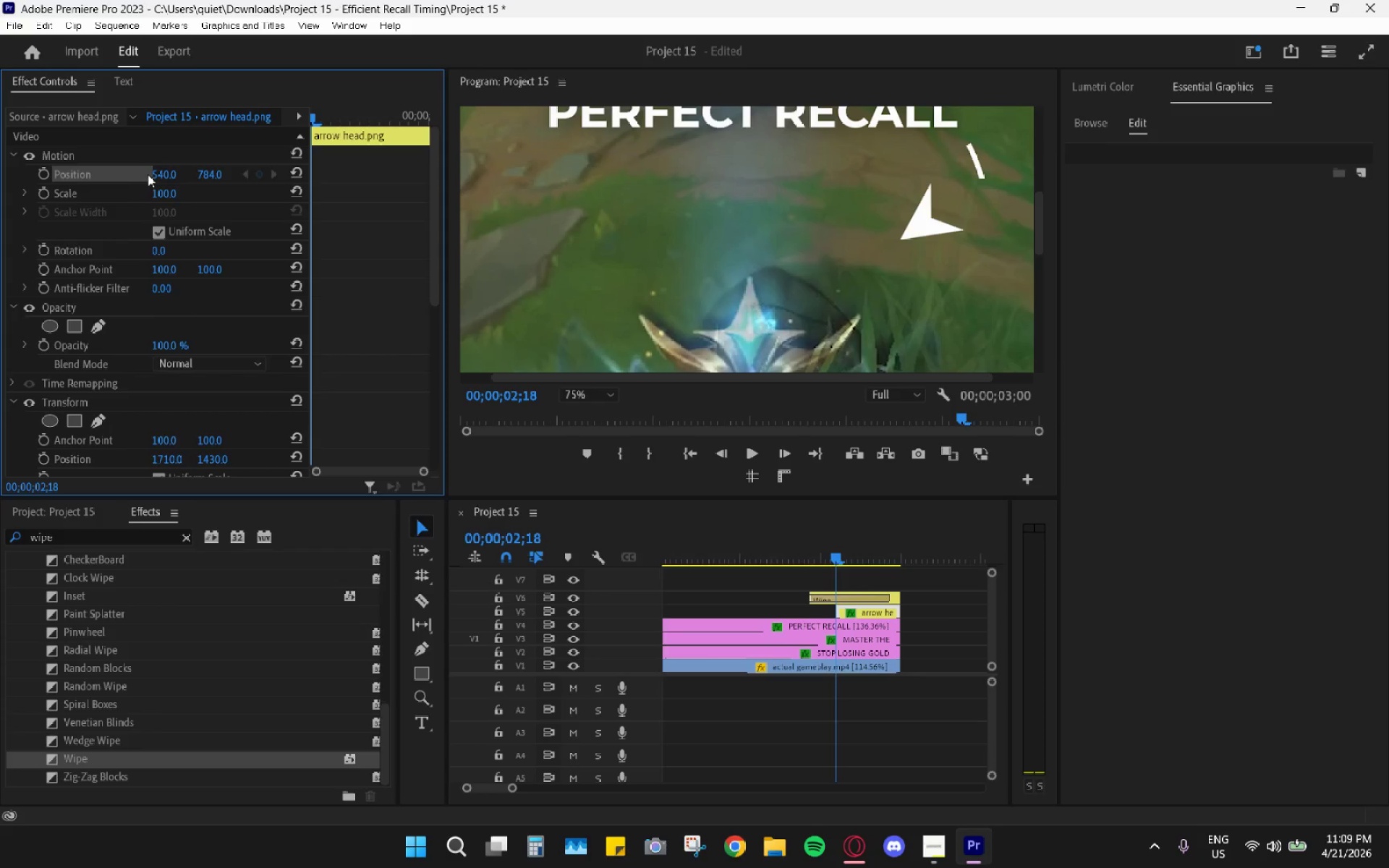 
left_click_drag(start_coordinate=[155, 169], to_coordinate=[205, 185])
 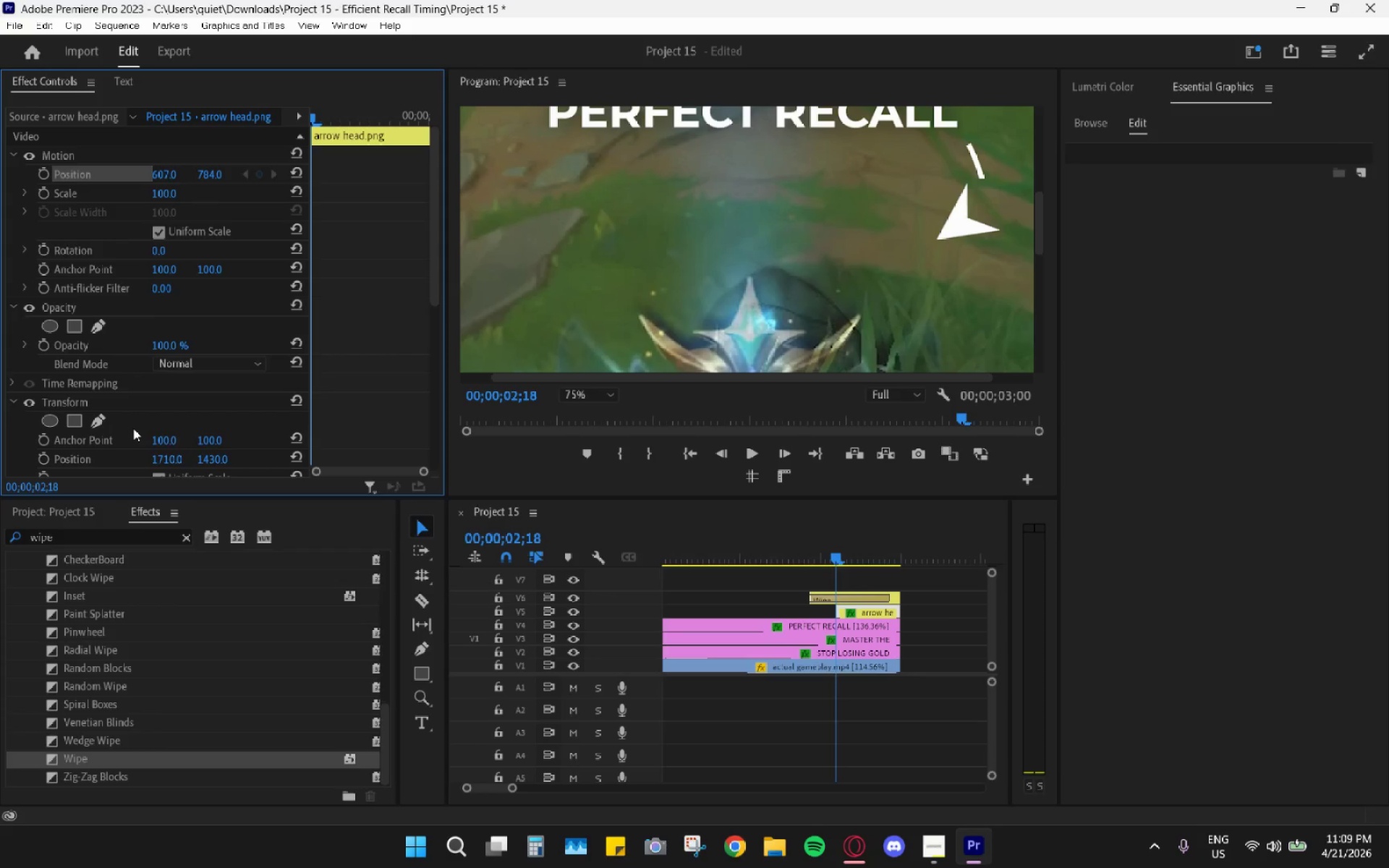 
key(Control+Z)
 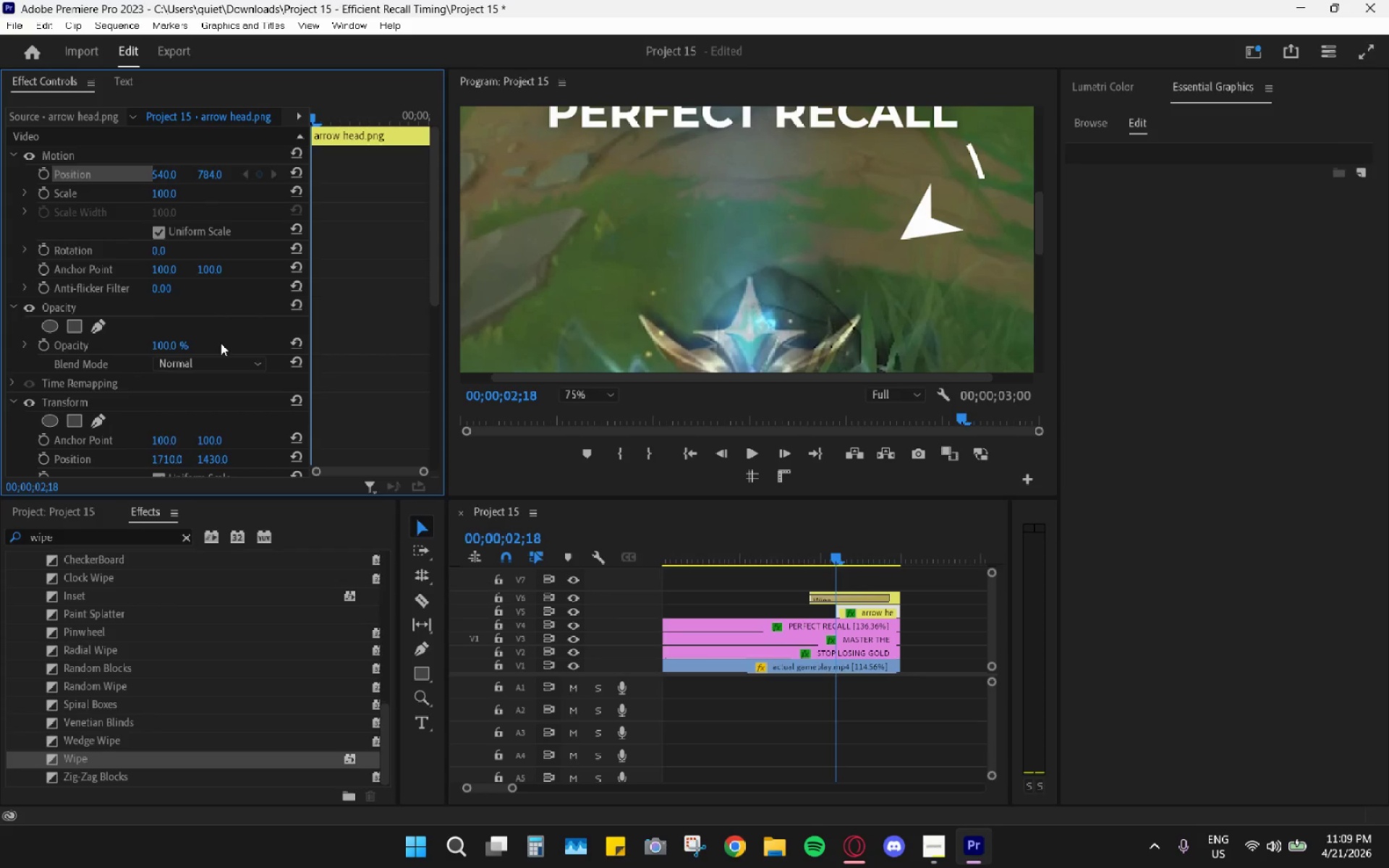 
key(Control+Z)
 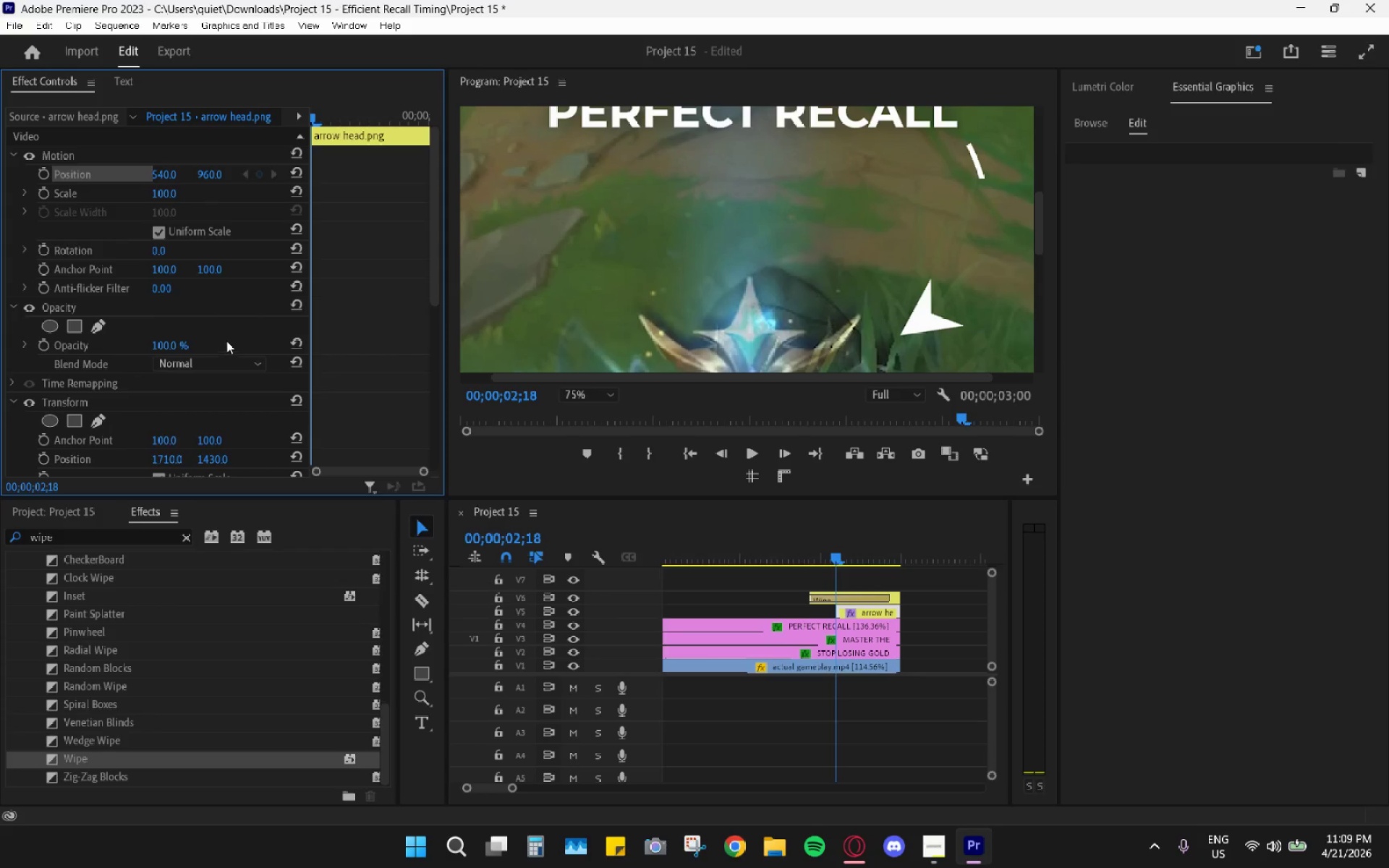 
scroll: coordinate [237, 336], scroll_direction: down, amount: 7.0
 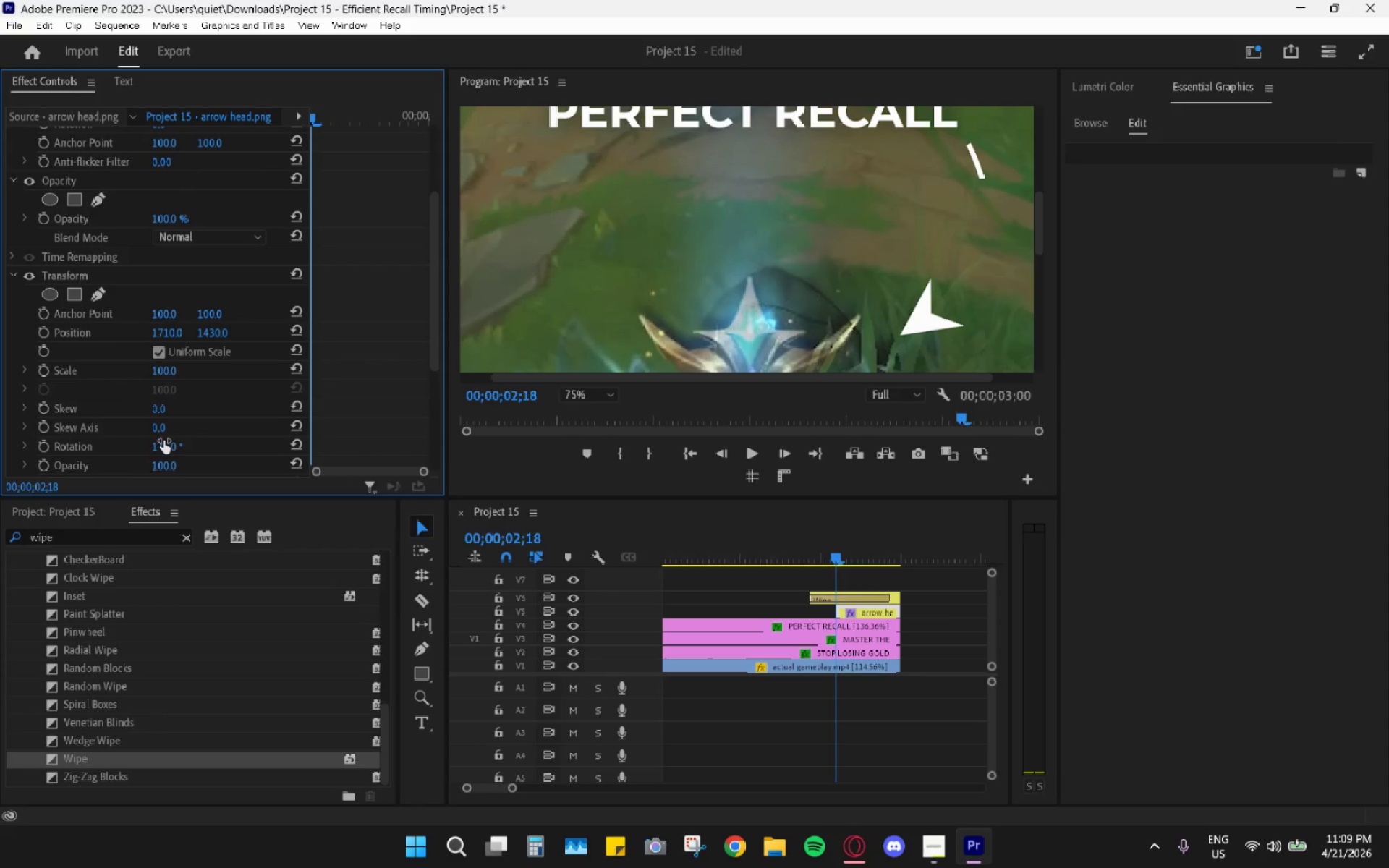 
left_click_drag(start_coordinate=[164, 446], to_coordinate=[122, 448])
 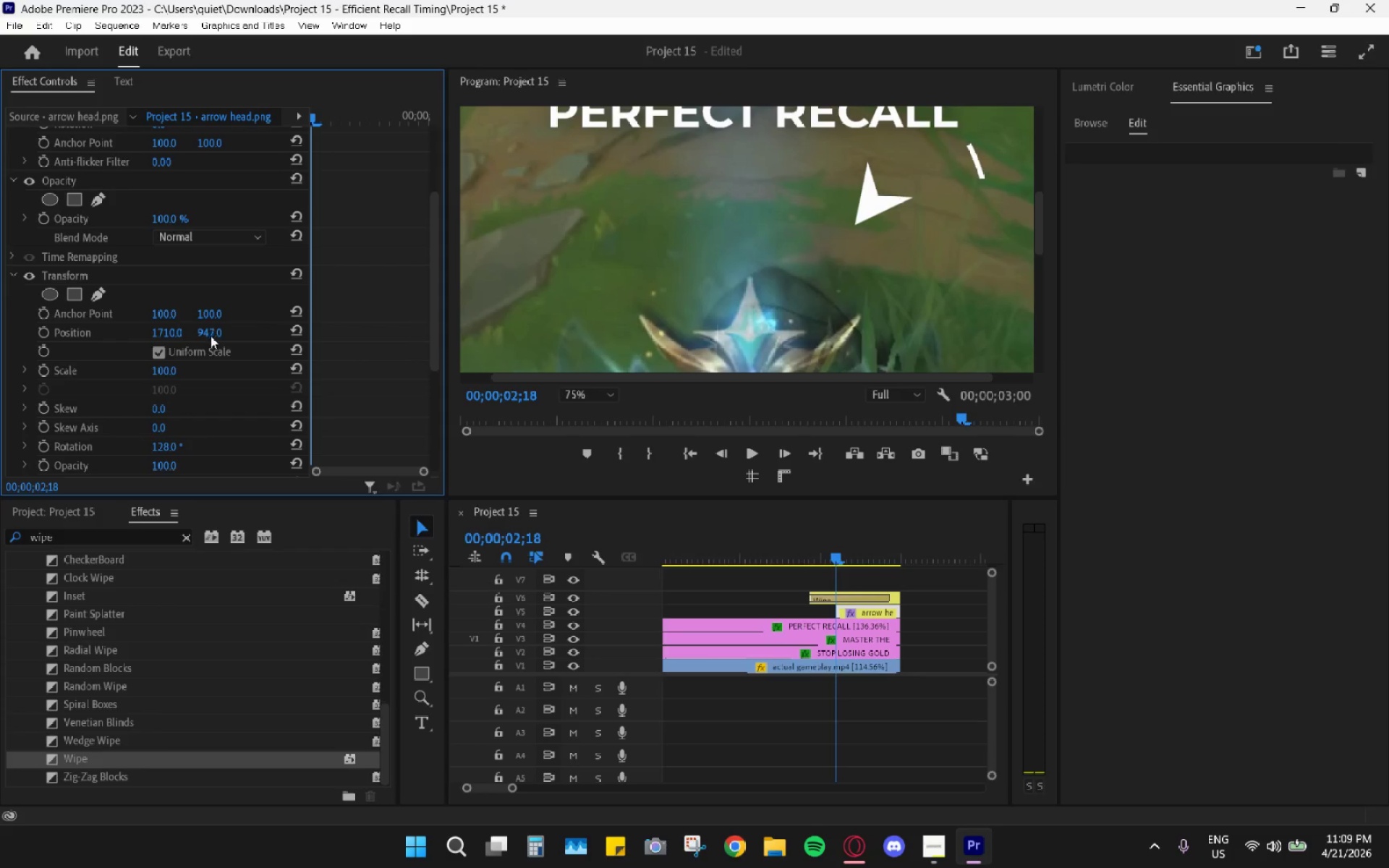 
left_click_drag(start_coordinate=[169, 448], to_coordinate=[141, 454])
 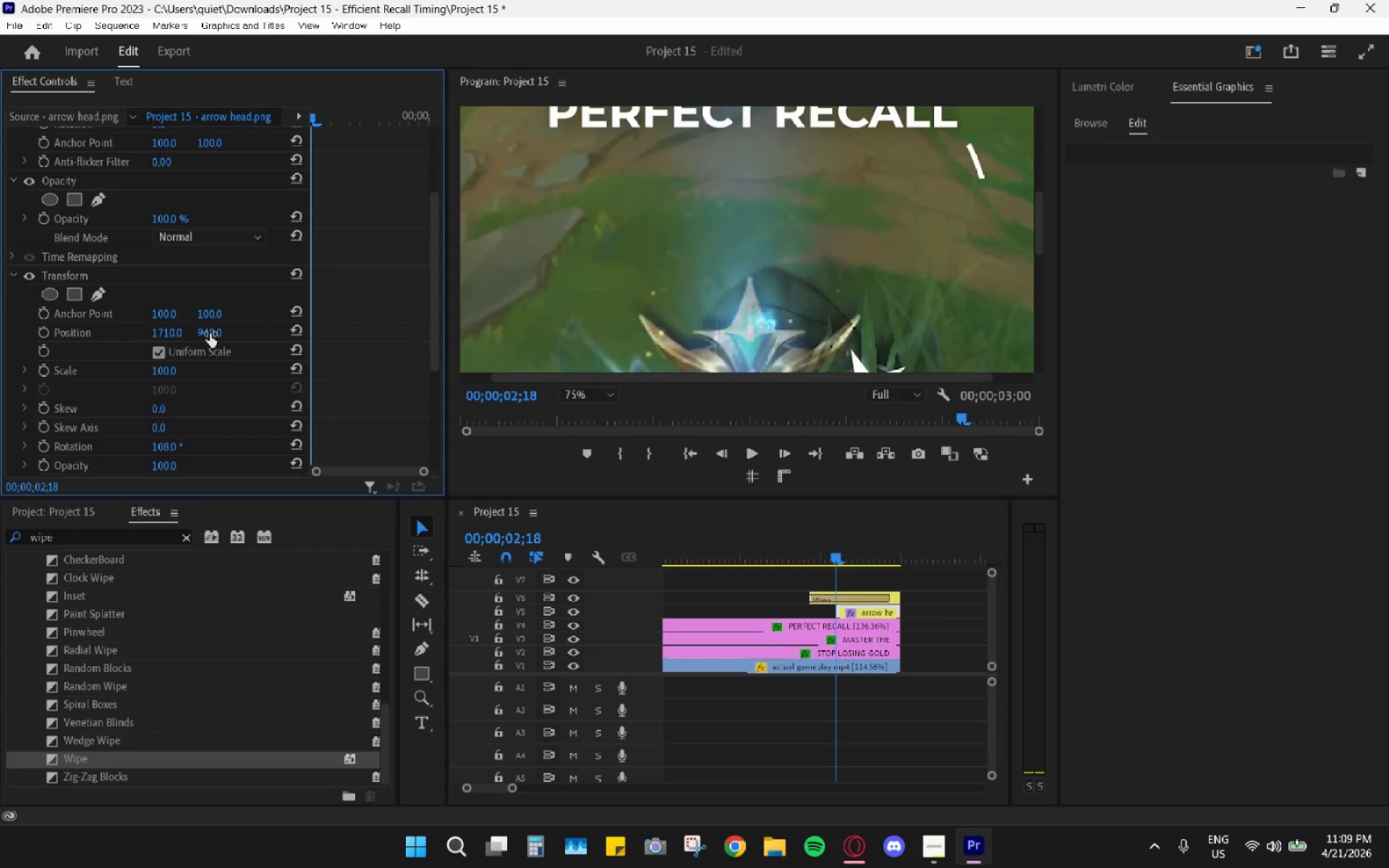 
left_click_drag(start_coordinate=[209, 328], to_coordinate=[125, 345])
 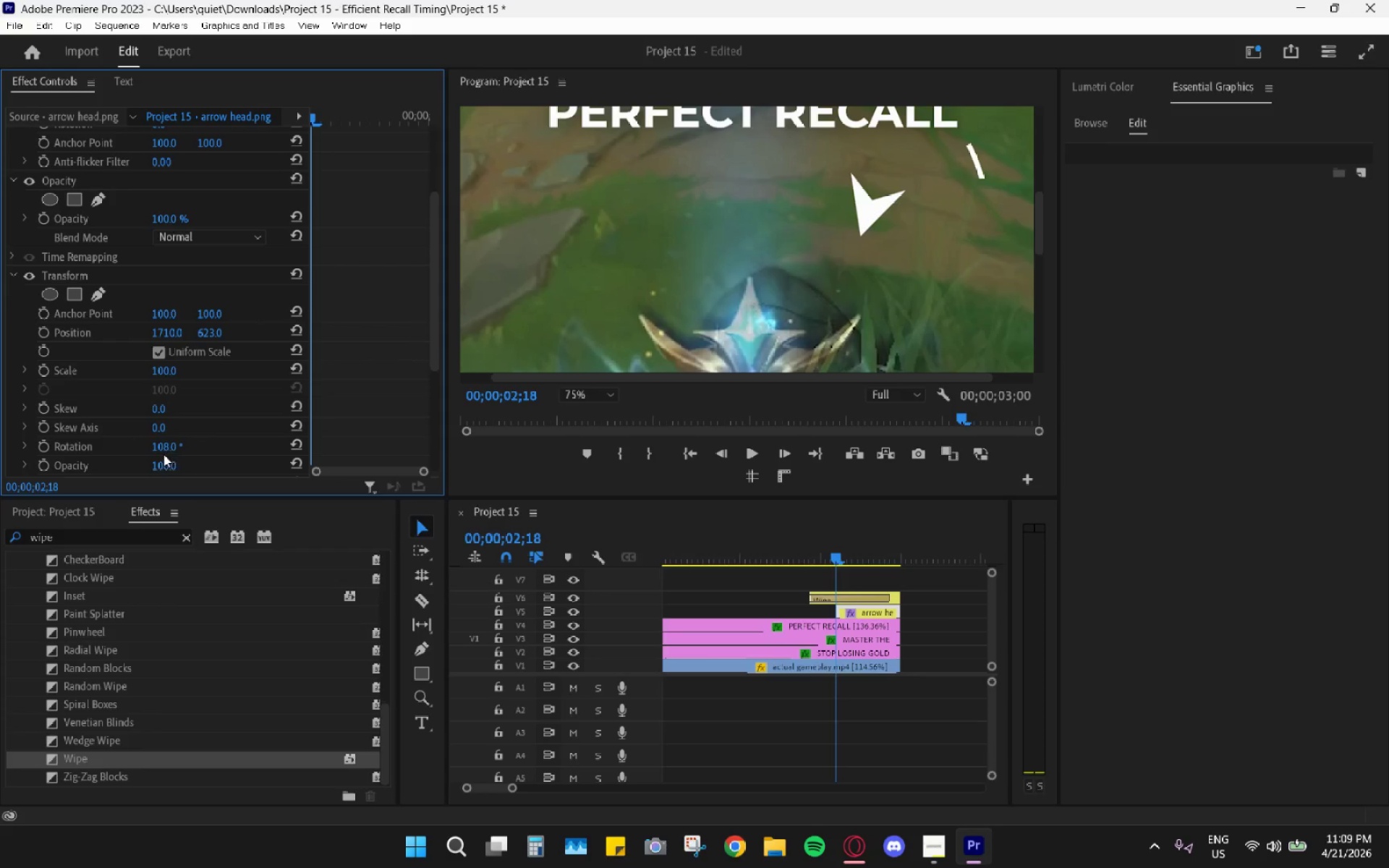 
left_click_drag(start_coordinate=[161, 451], to_coordinate=[149, 452])
 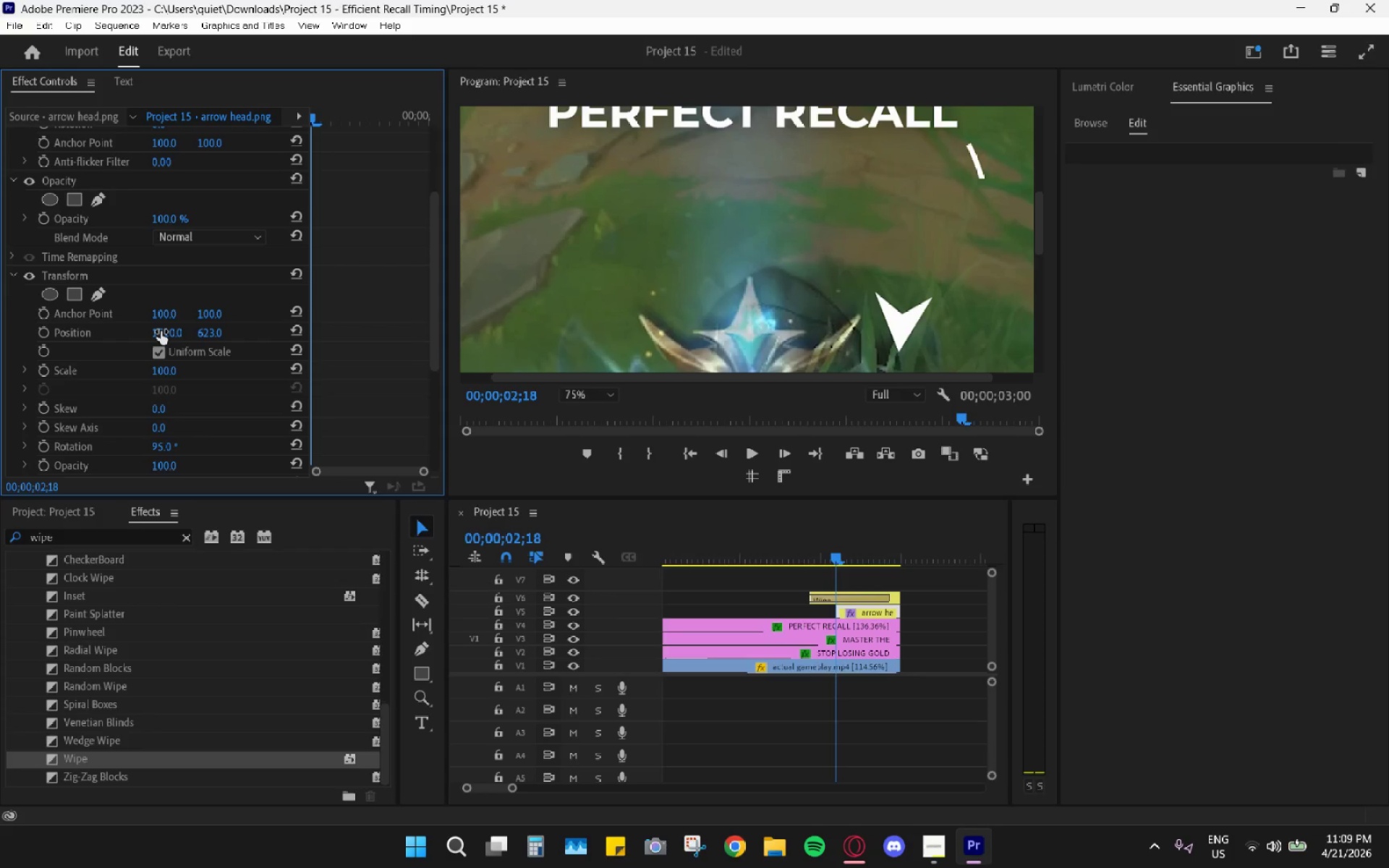 
left_click_drag(start_coordinate=[161, 331], to_coordinate=[290, 341])
 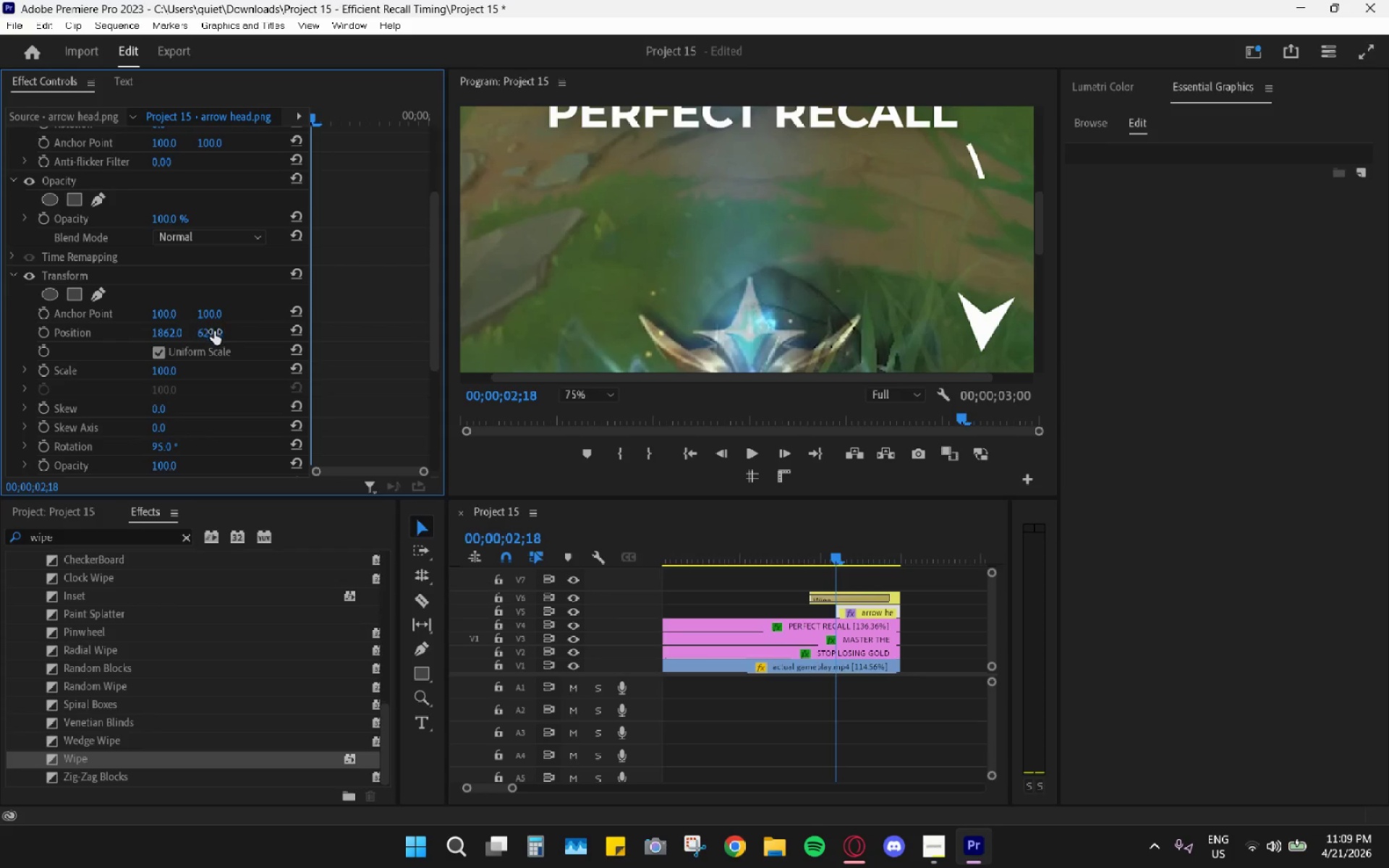 
left_click_drag(start_coordinate=[214, 331], to_coordinate=[184, 339])
 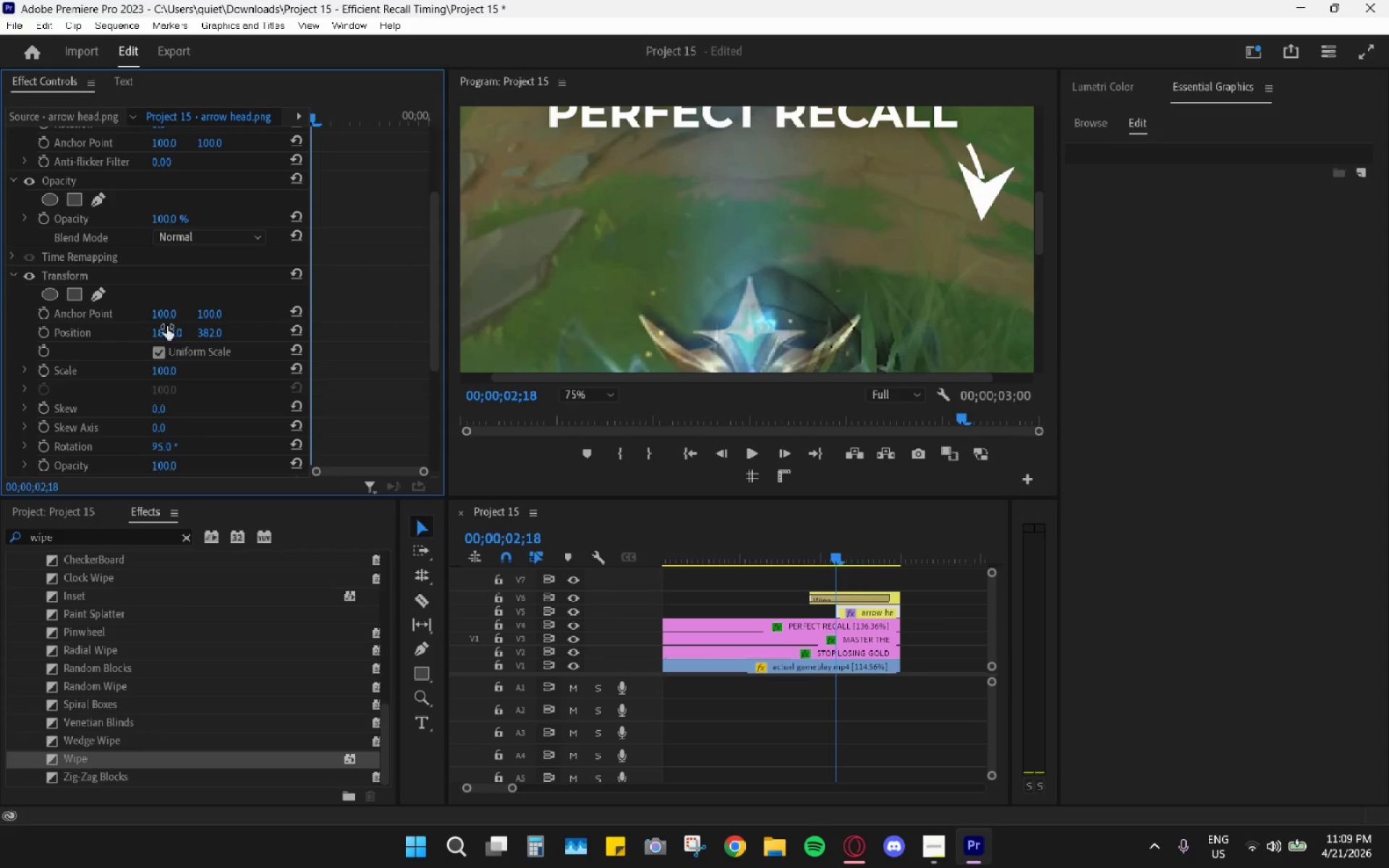 
left_click_drag(start_coordinate=[173, 330], to_coordinate=[154, 324])
 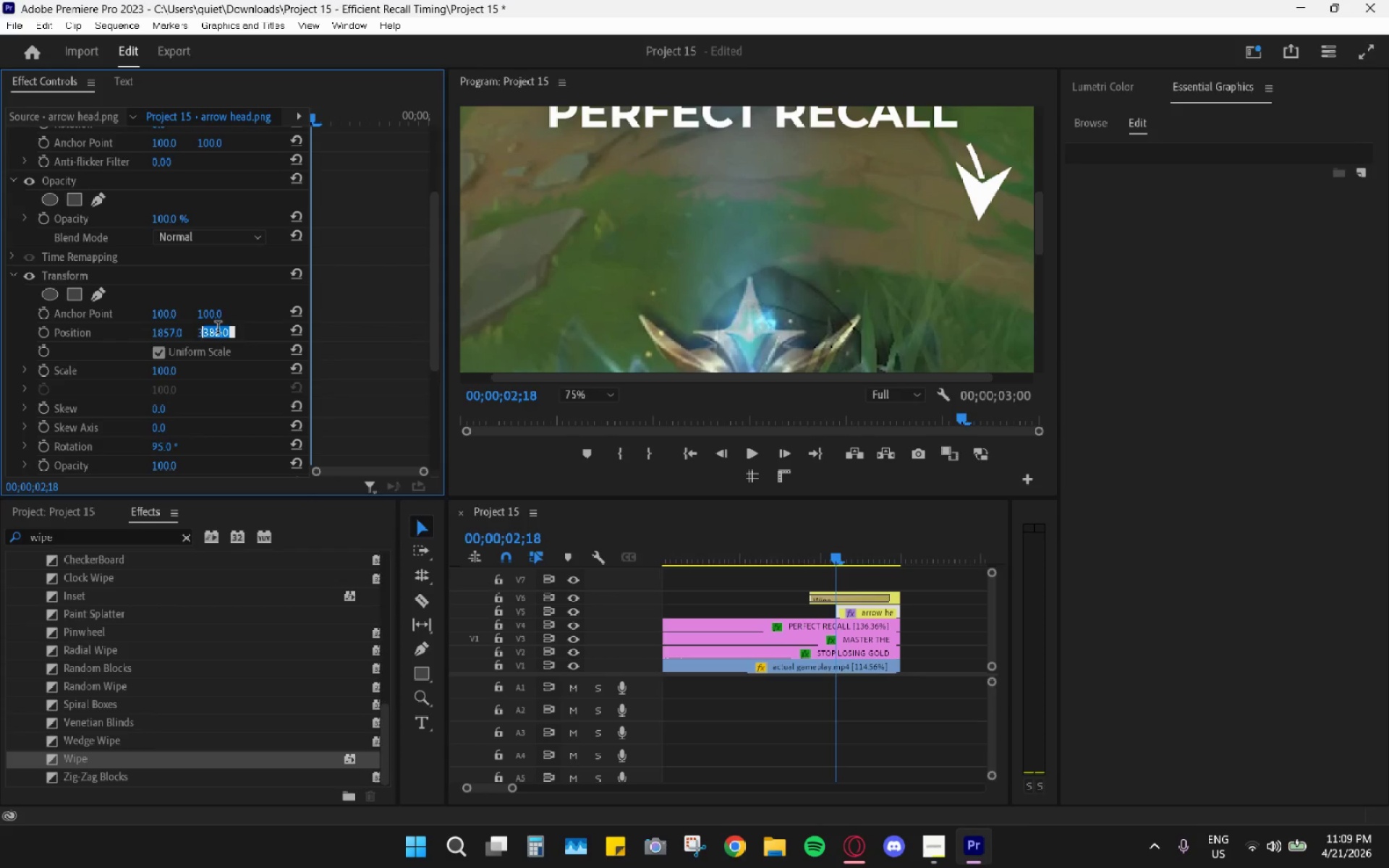 
left_click_drag(start_coordinate=[249, 320], to_coordinate=[244, 322])
 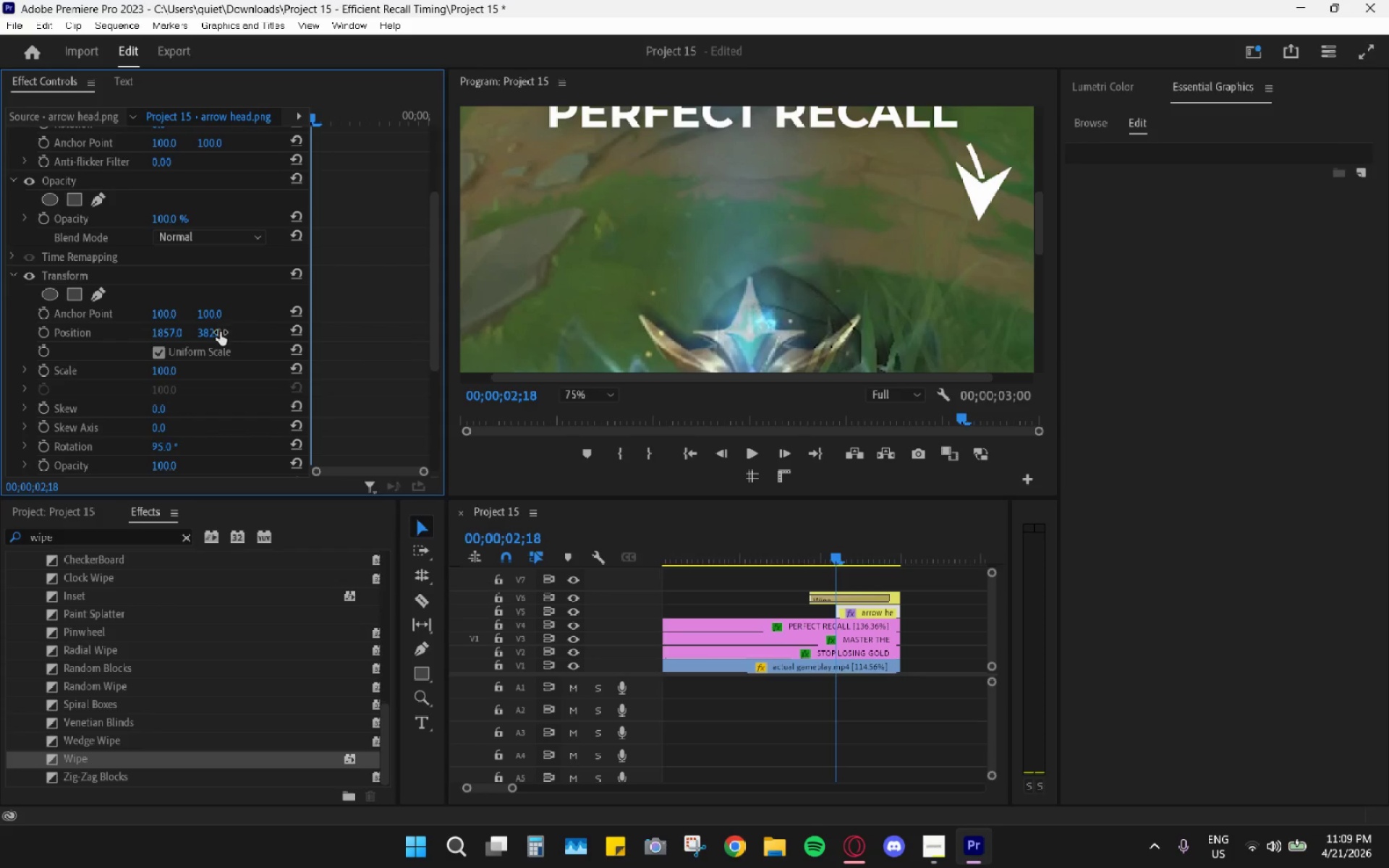 
left_click_drag(start_coordinate=[220, 332], to_coordinate=[210, 336])
 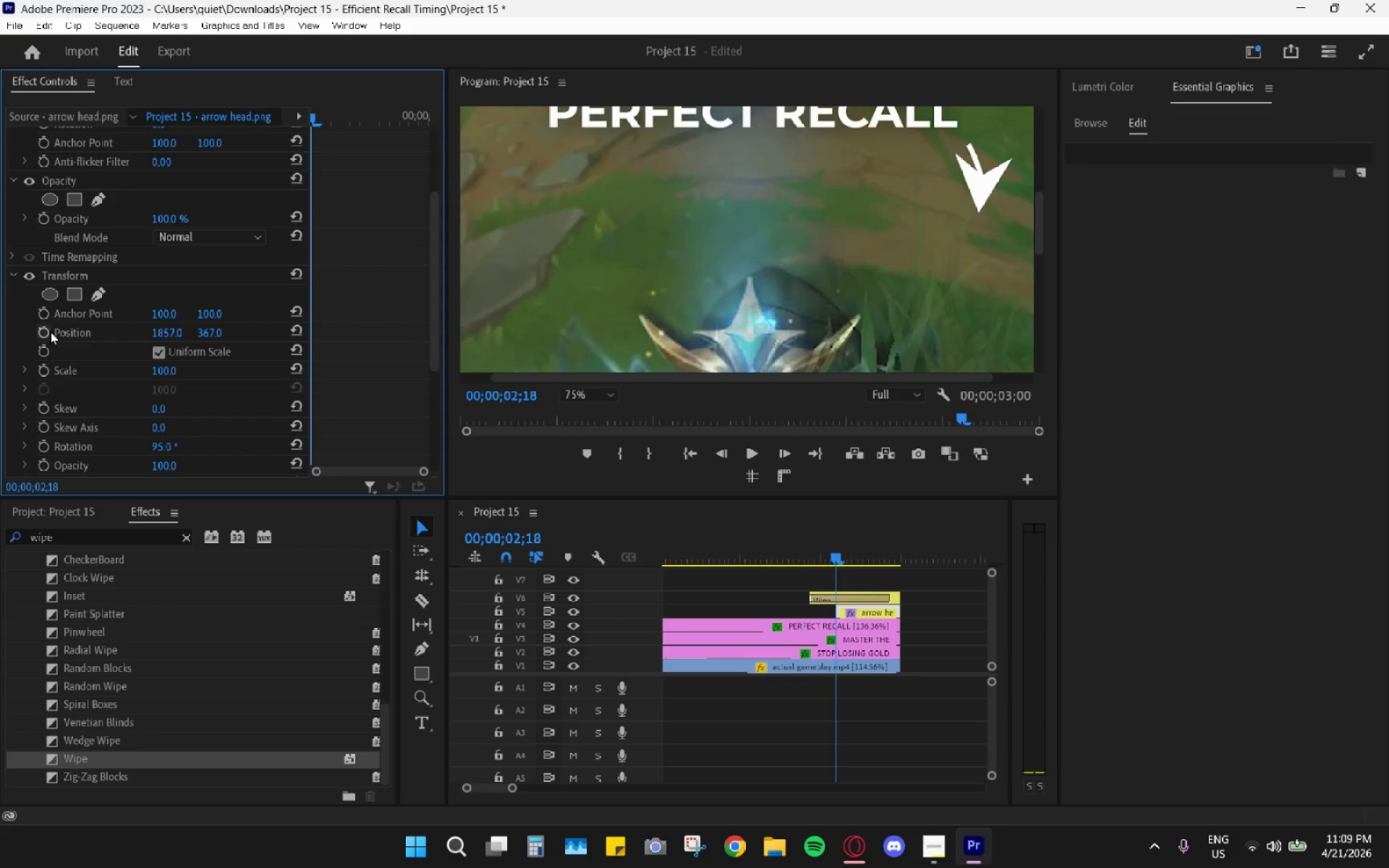 
left_click([48, 330])
 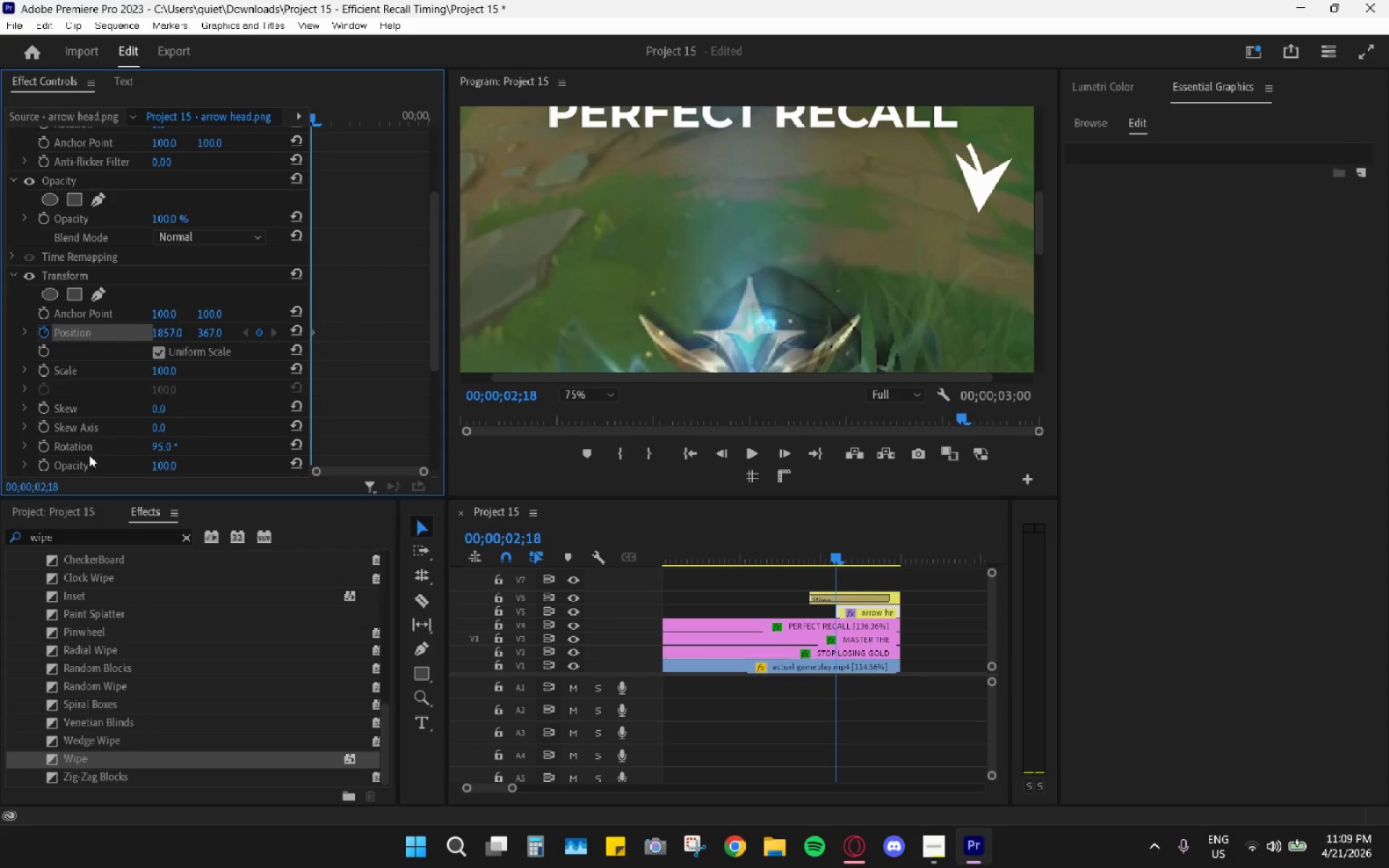 
left_click([43, 445])
 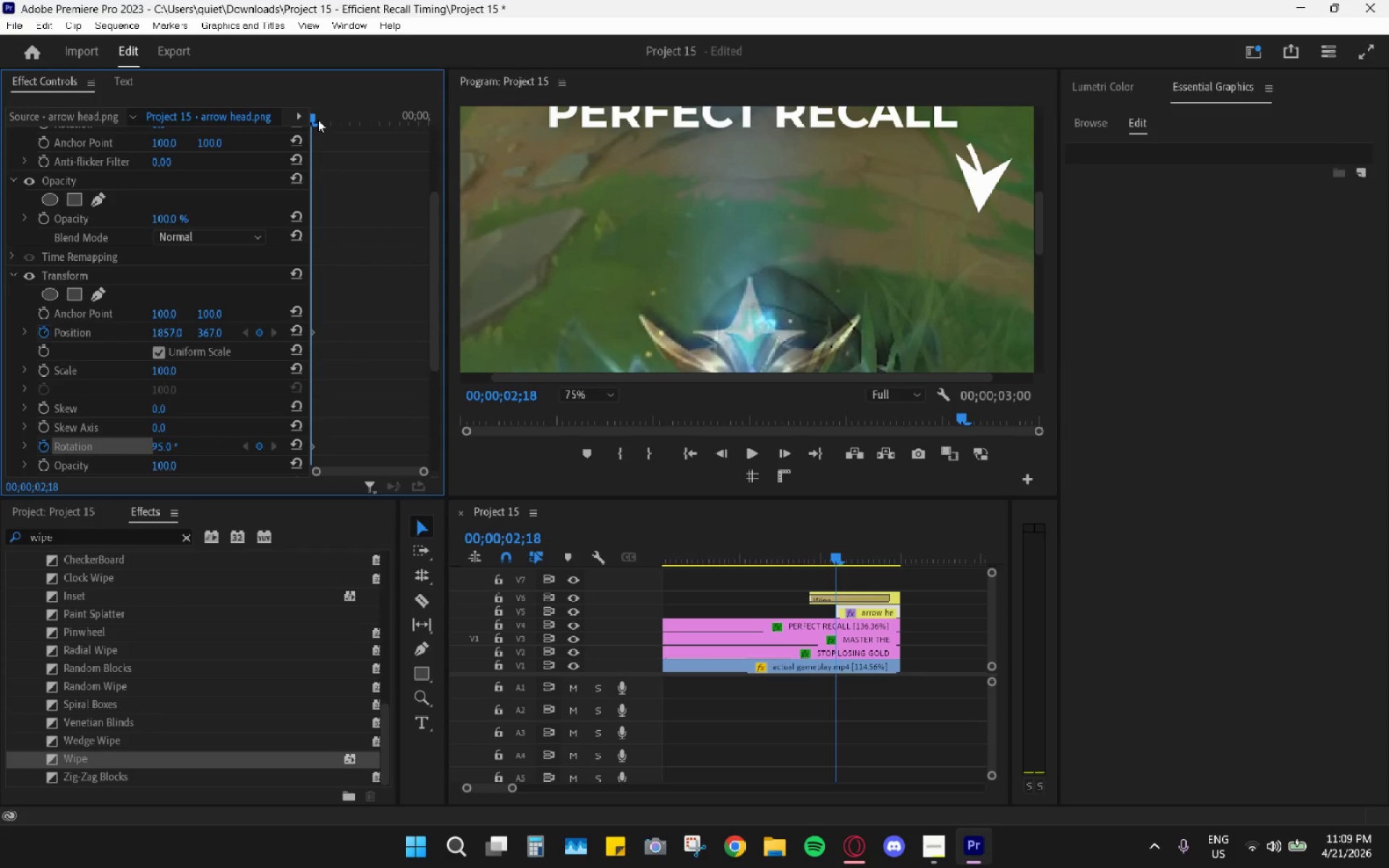 
key(ArrowRight)
 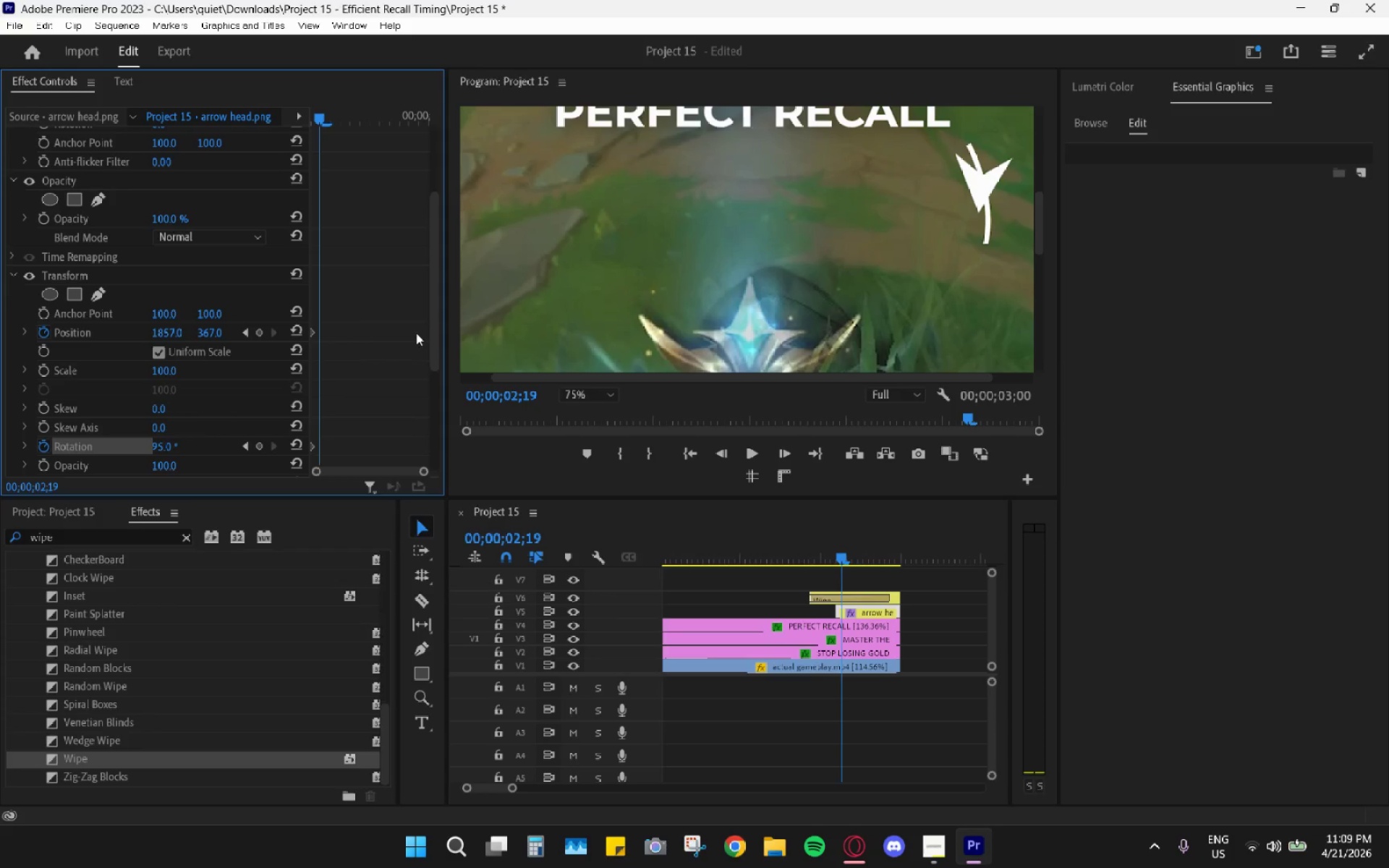 
left_click_drag(start_coordinate=[209, 336], to_coordinate=[327, 331])
 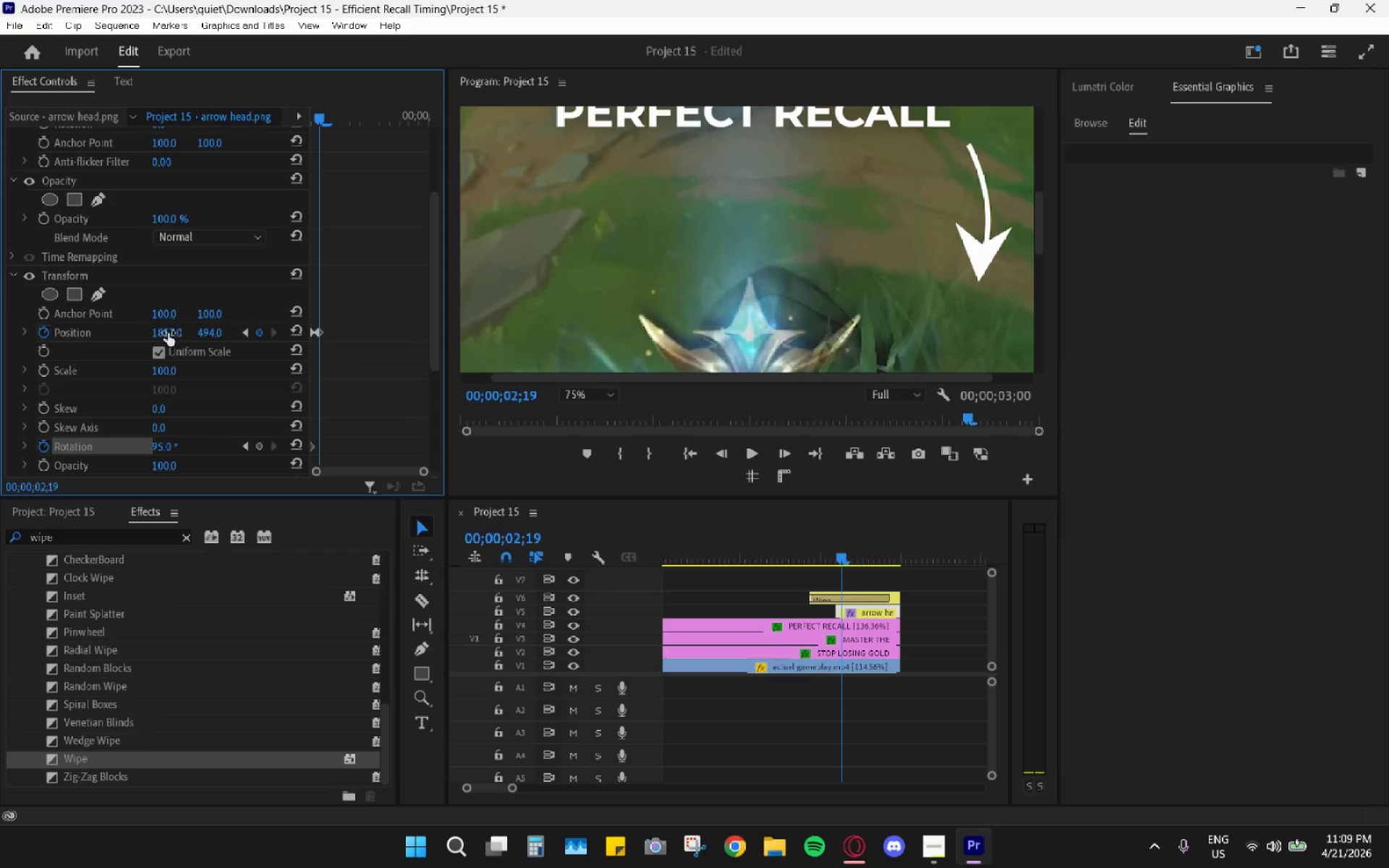 
left_click_drag(start_coordinate=[168, 333], to_coordinate=[229, 320])
 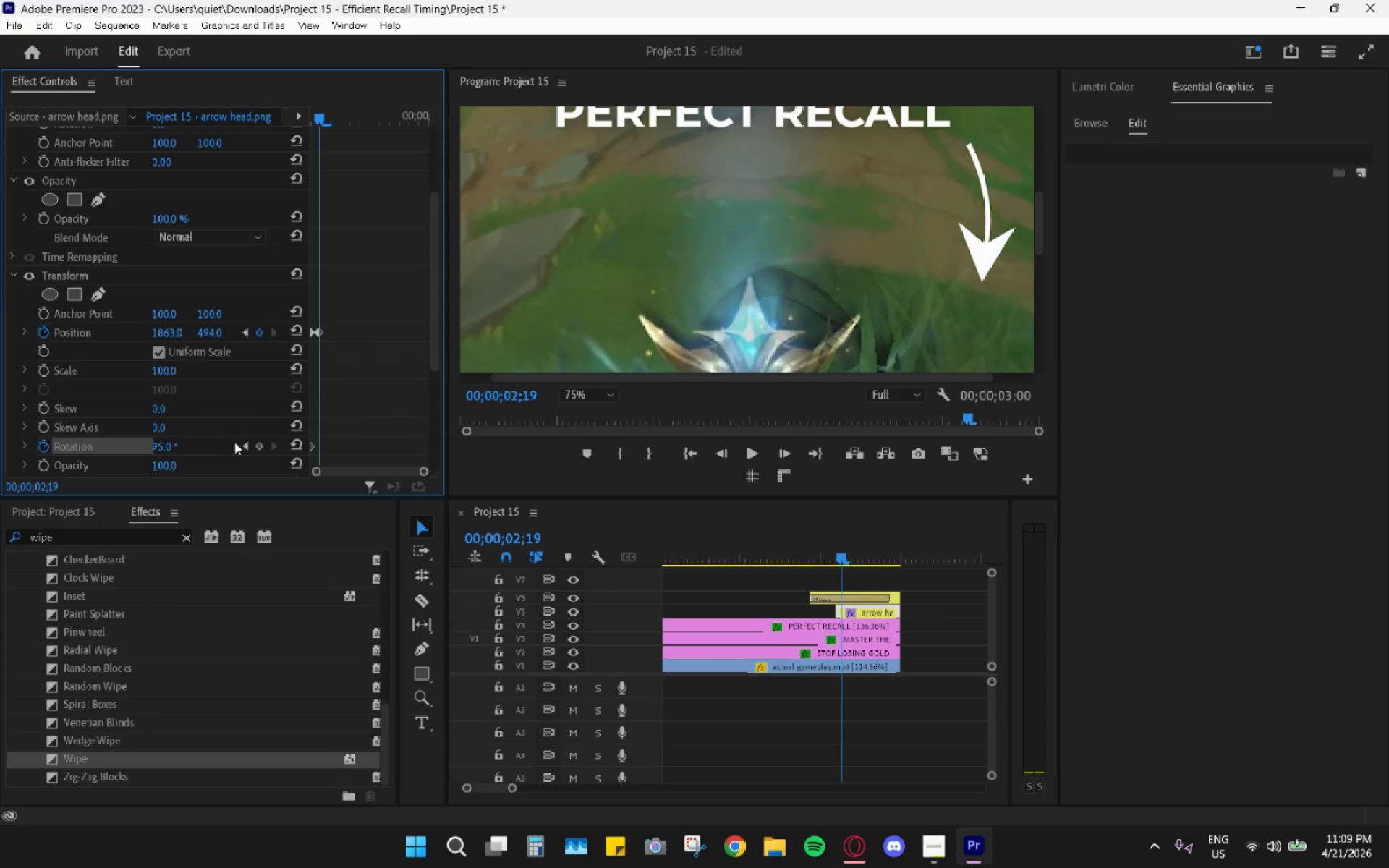 
left_click([258, 447])
 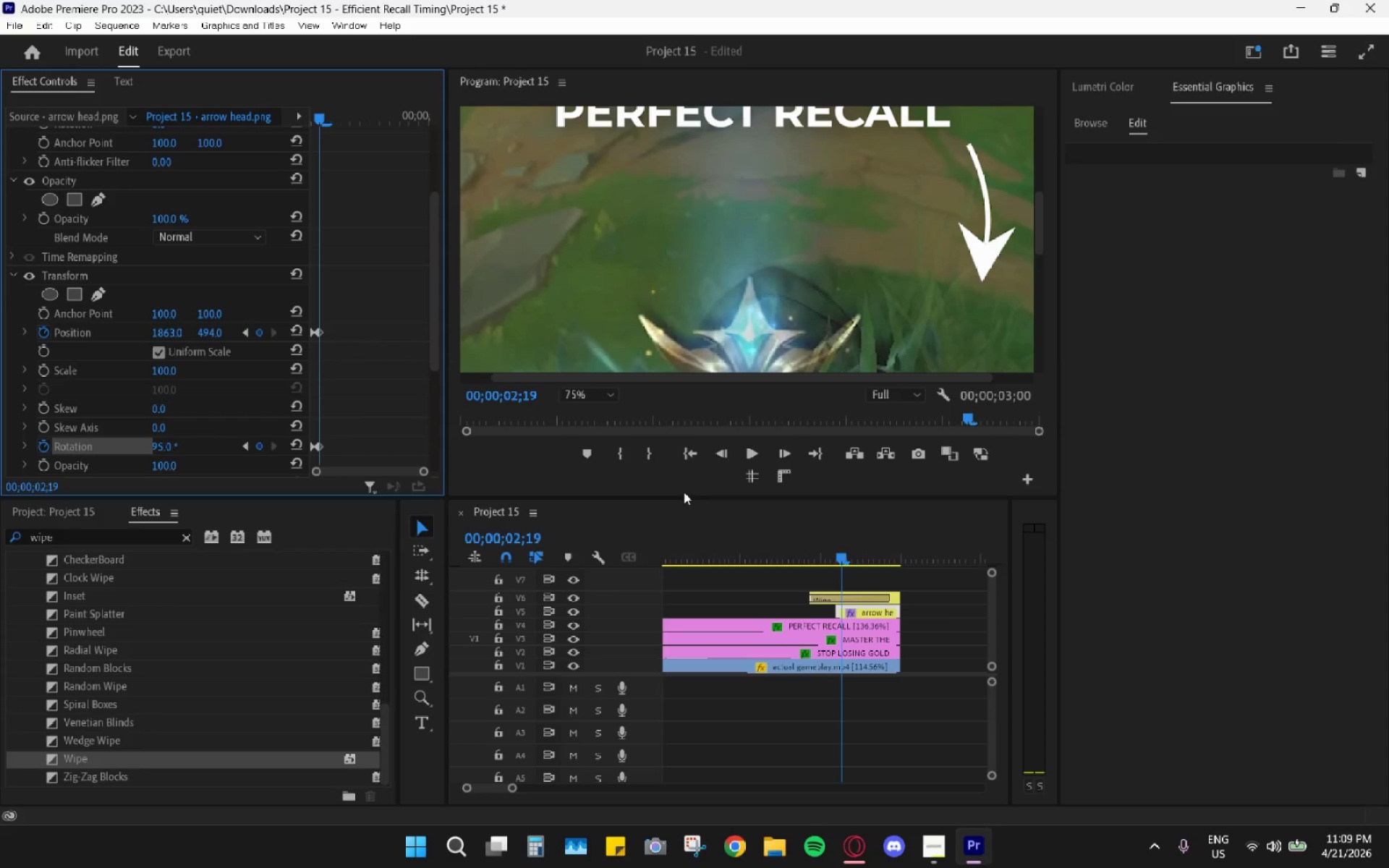 
key(ArrowRight)
 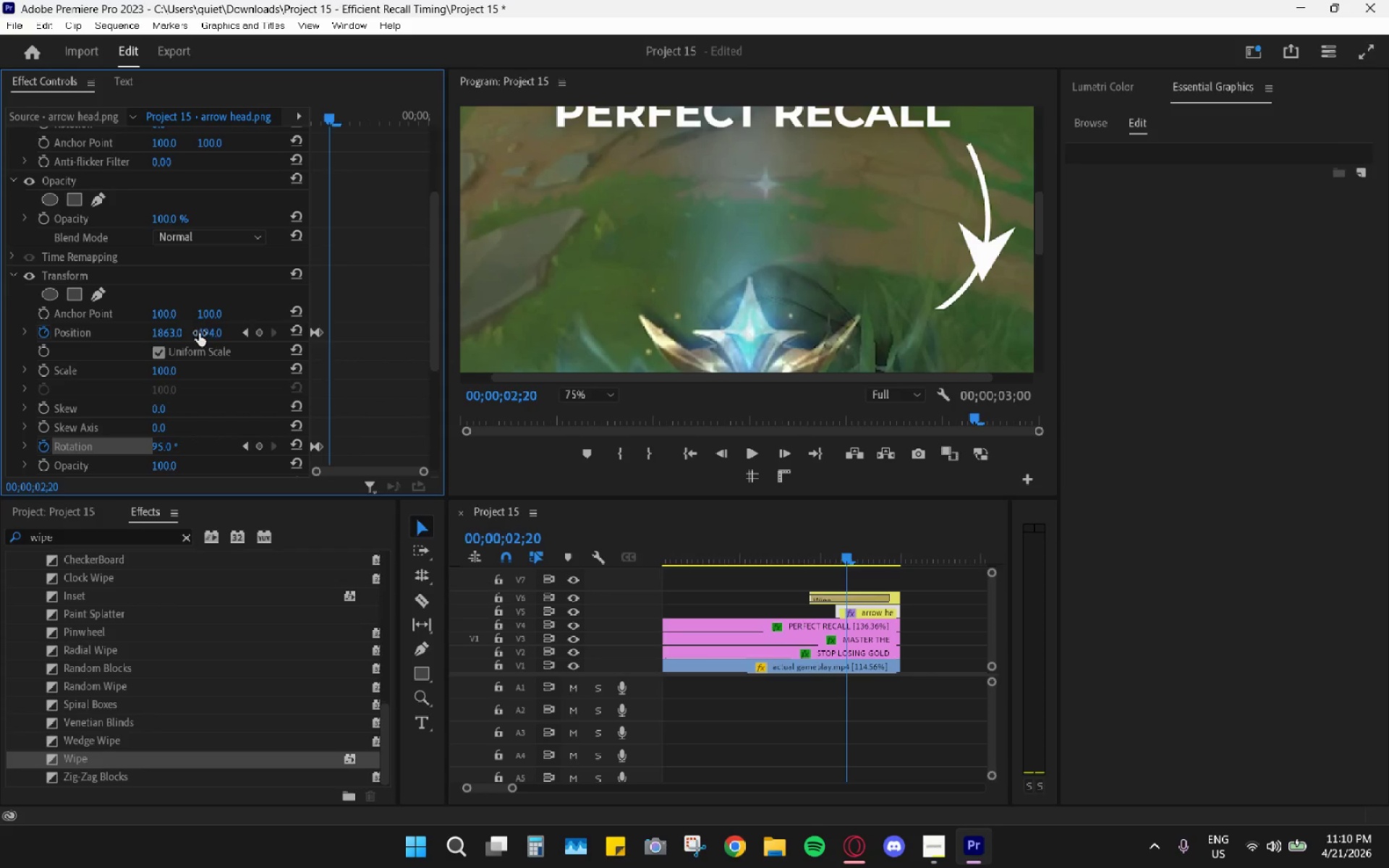 
left_click_drag(start_coordinate=[167, 332], to_coordinate=[100, 359])
 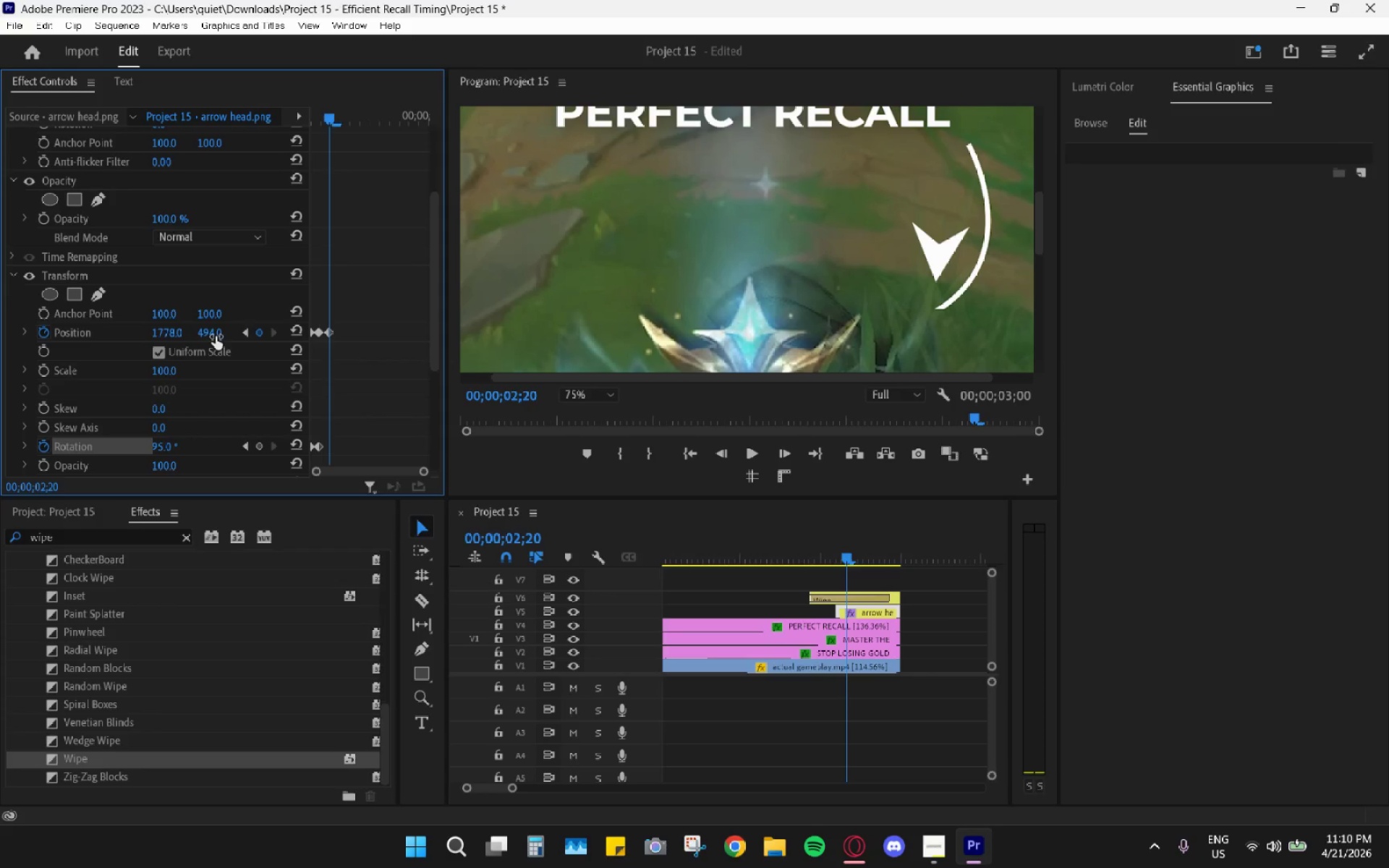 
left_click_drag(start_coordinate=[213, 333], to_coordinate=[323, 325])
 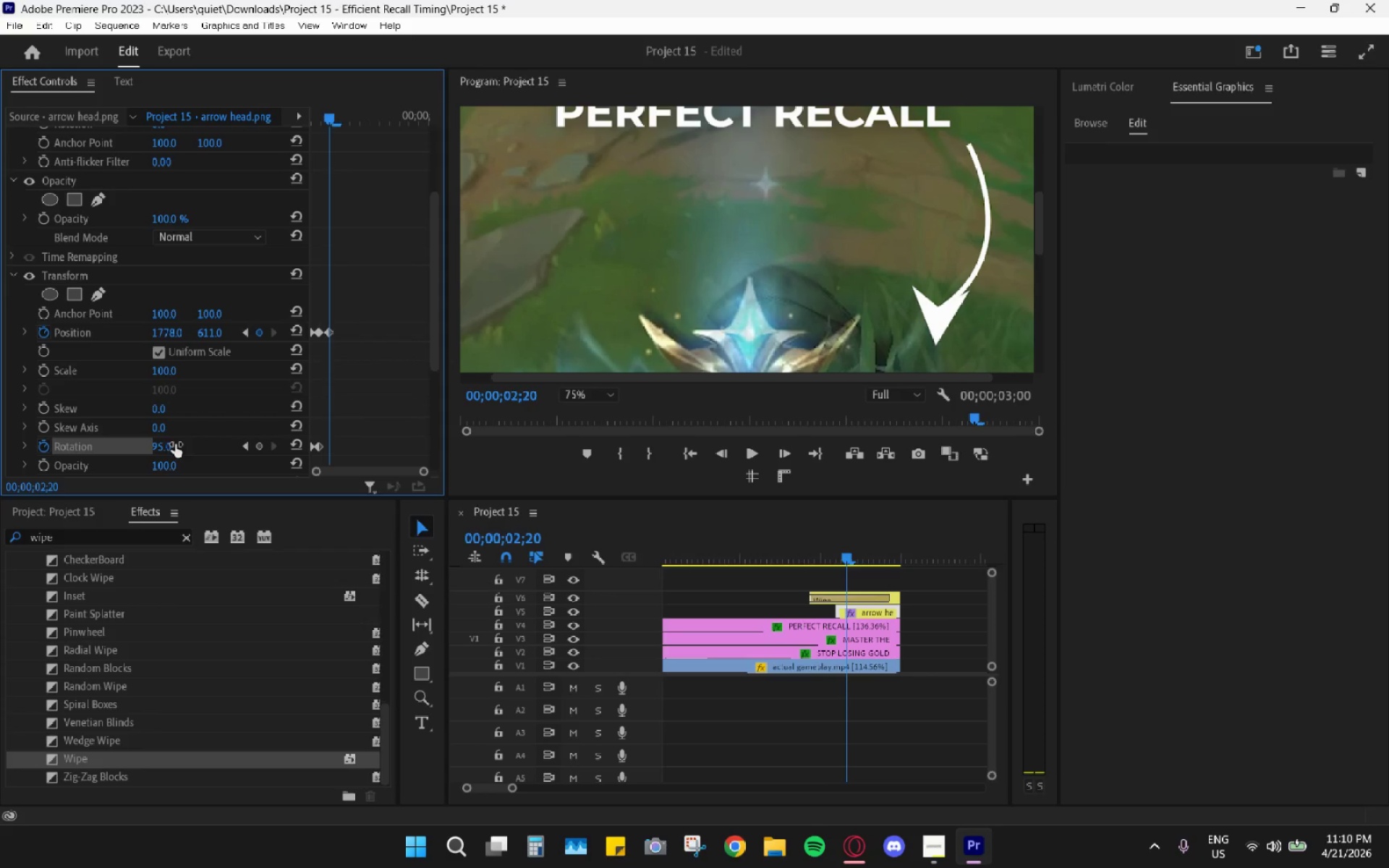 
left_click_drag(start_coordinate=[173, 444], to_coordinate=[192, 441])
 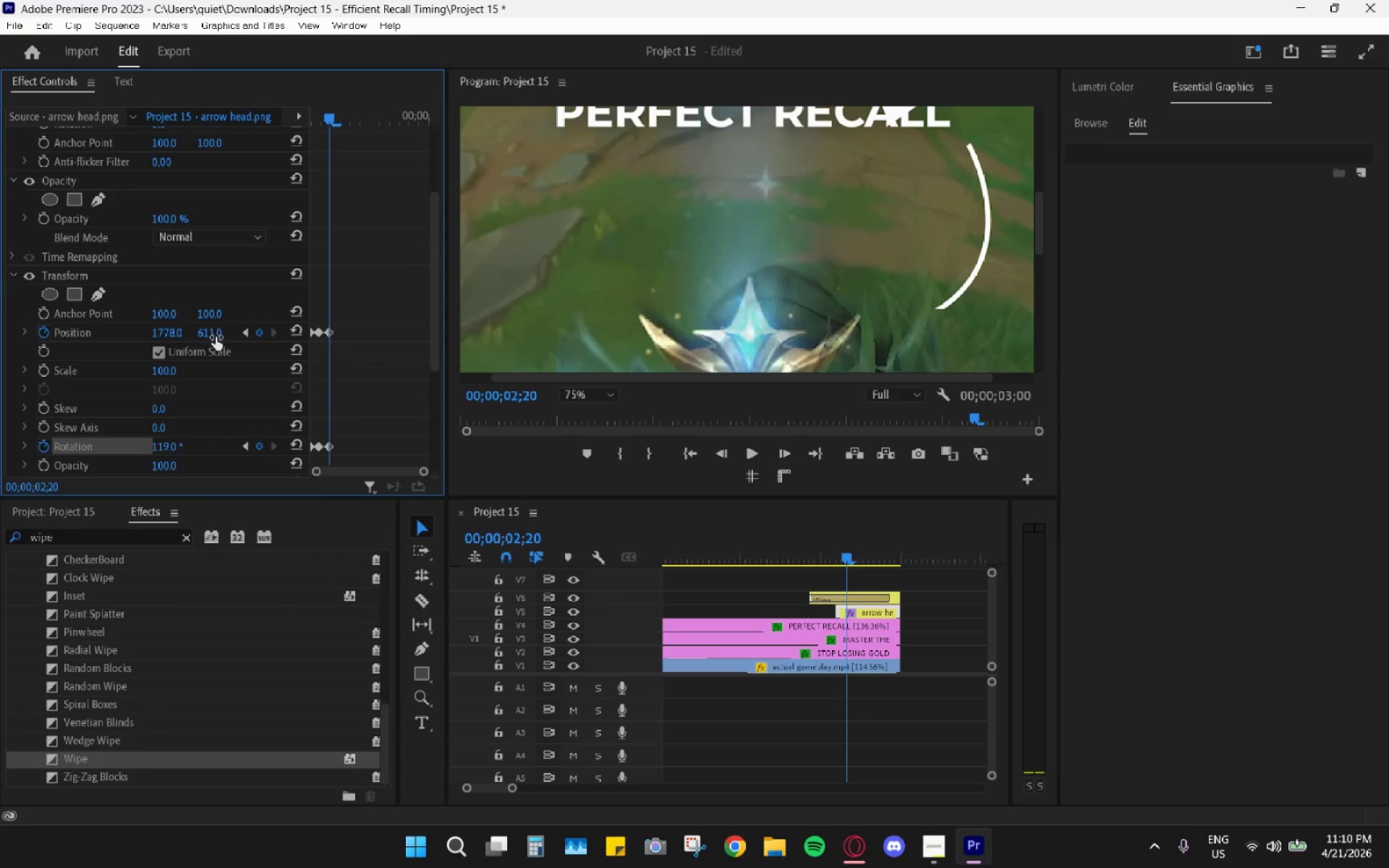 
left_click_drag(start_coordinate=[210, 332], to_coordinate=[585, 358])
 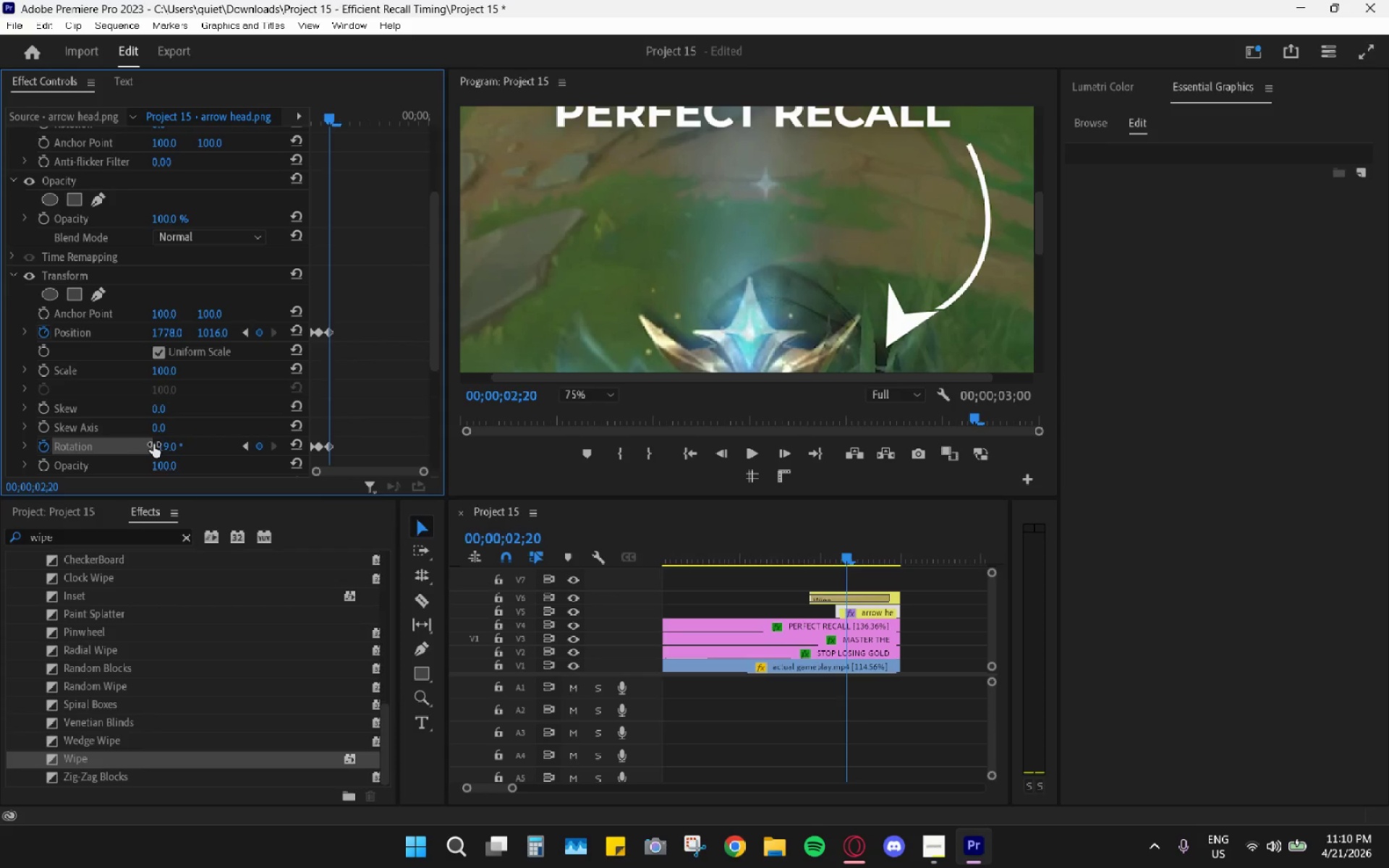 
left_click_drag(start_coordinate=[160, 445], to_coordinate=[242, 438])
 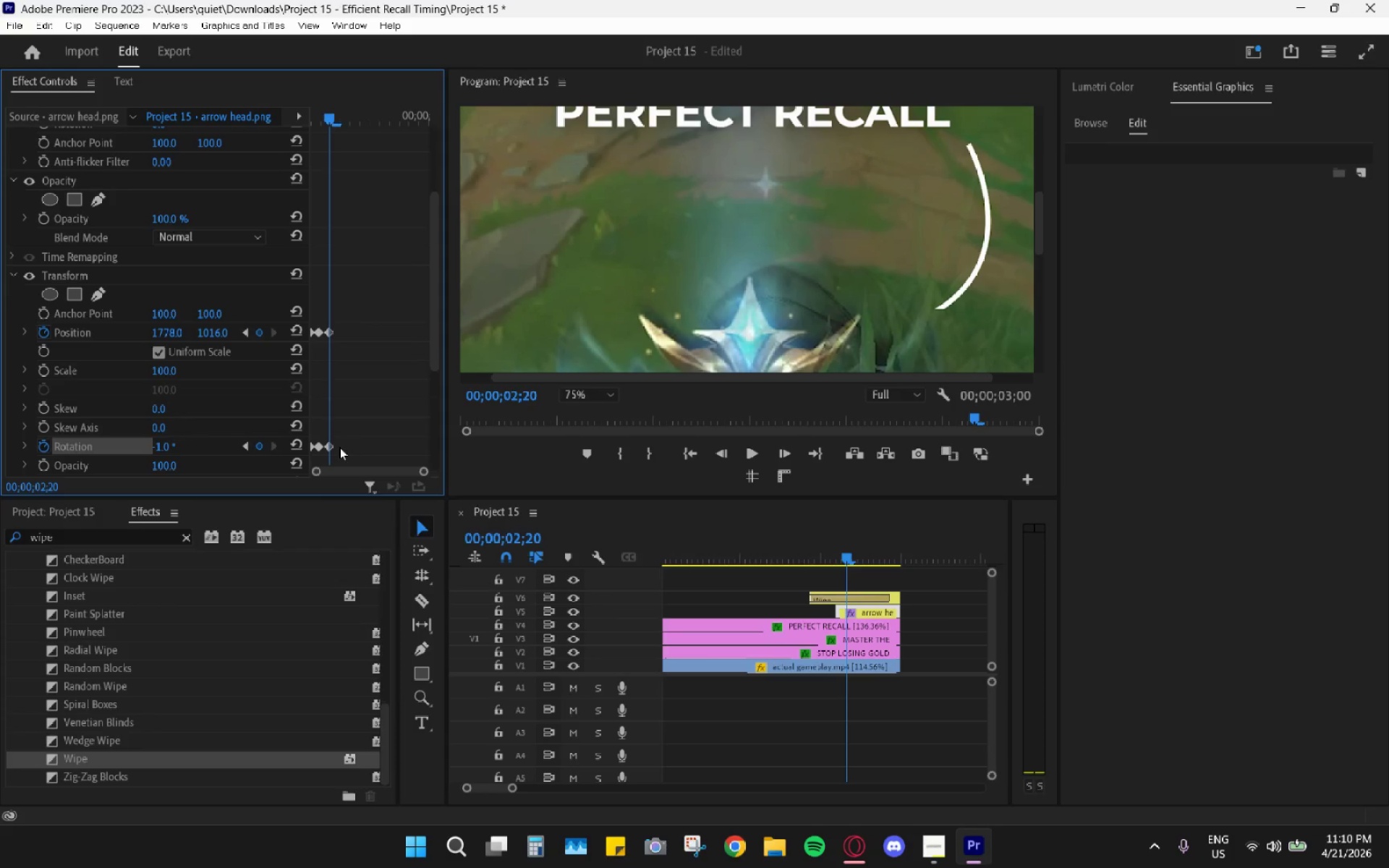 
key(Control+Z)
 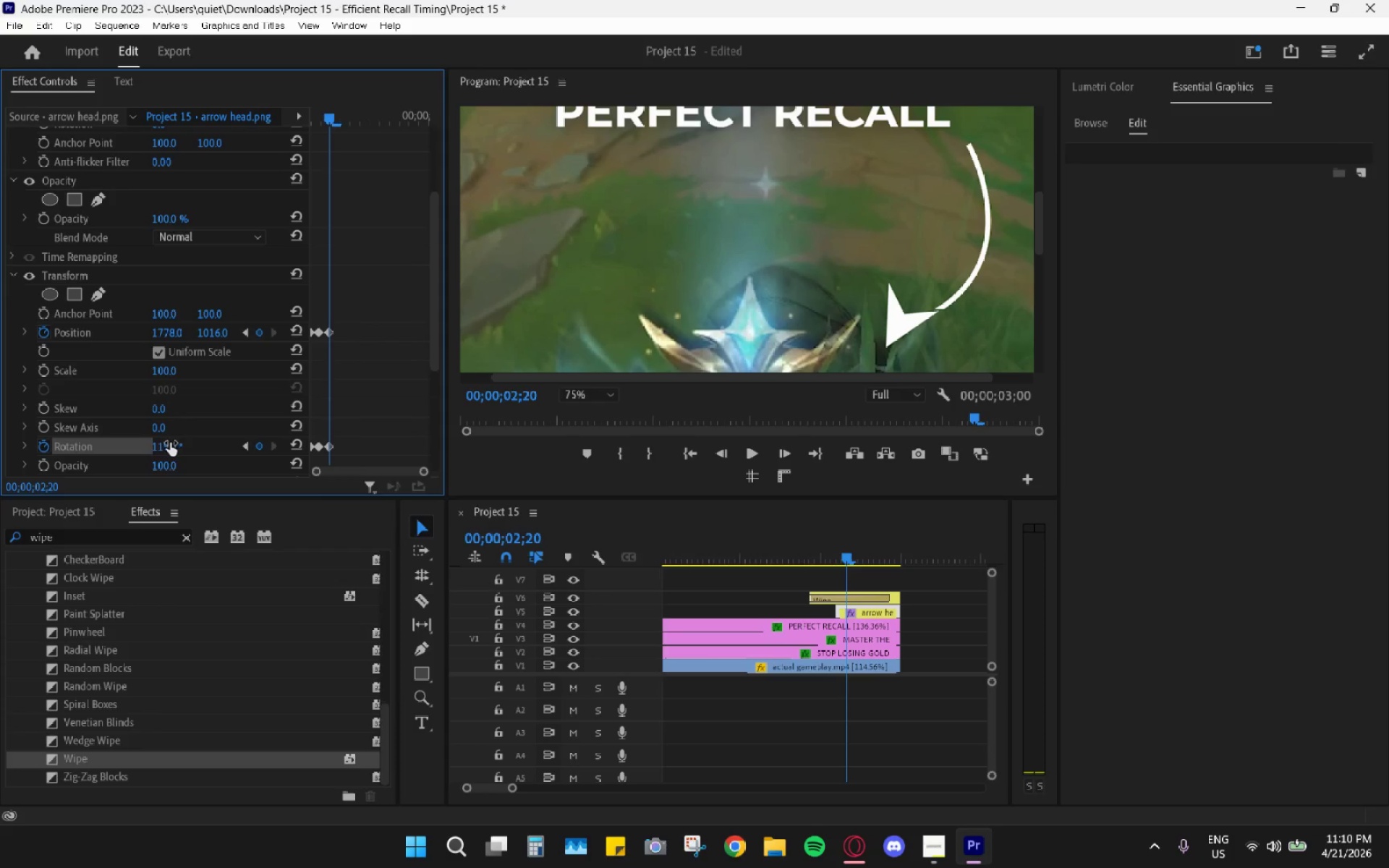 
left_click_drag(start_coordinate=[158, 451], to_coordinate=[190, 451])
 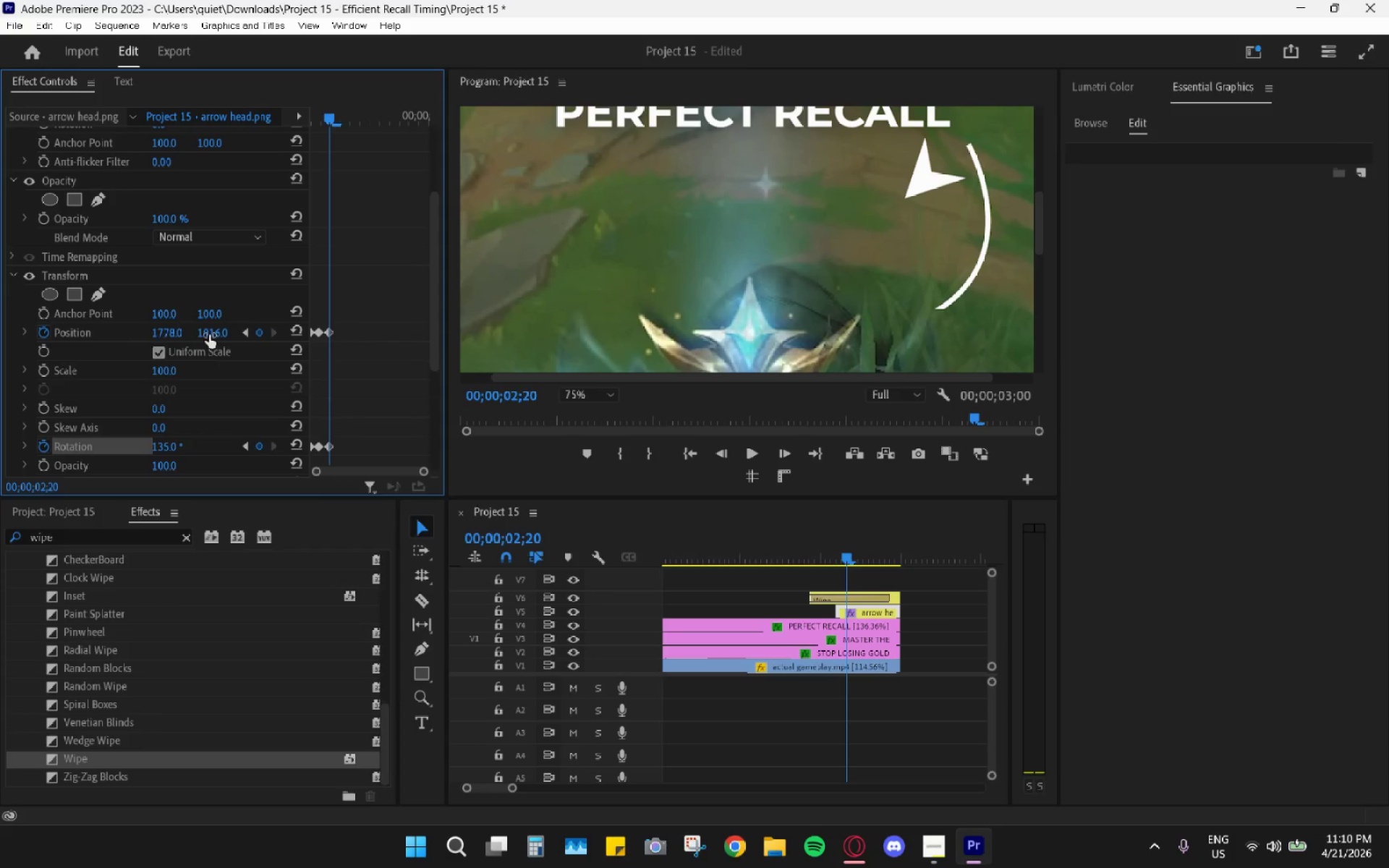 
left_click_drag(start_coordinate=[210, 332], to_coordinate=[453, 330])
 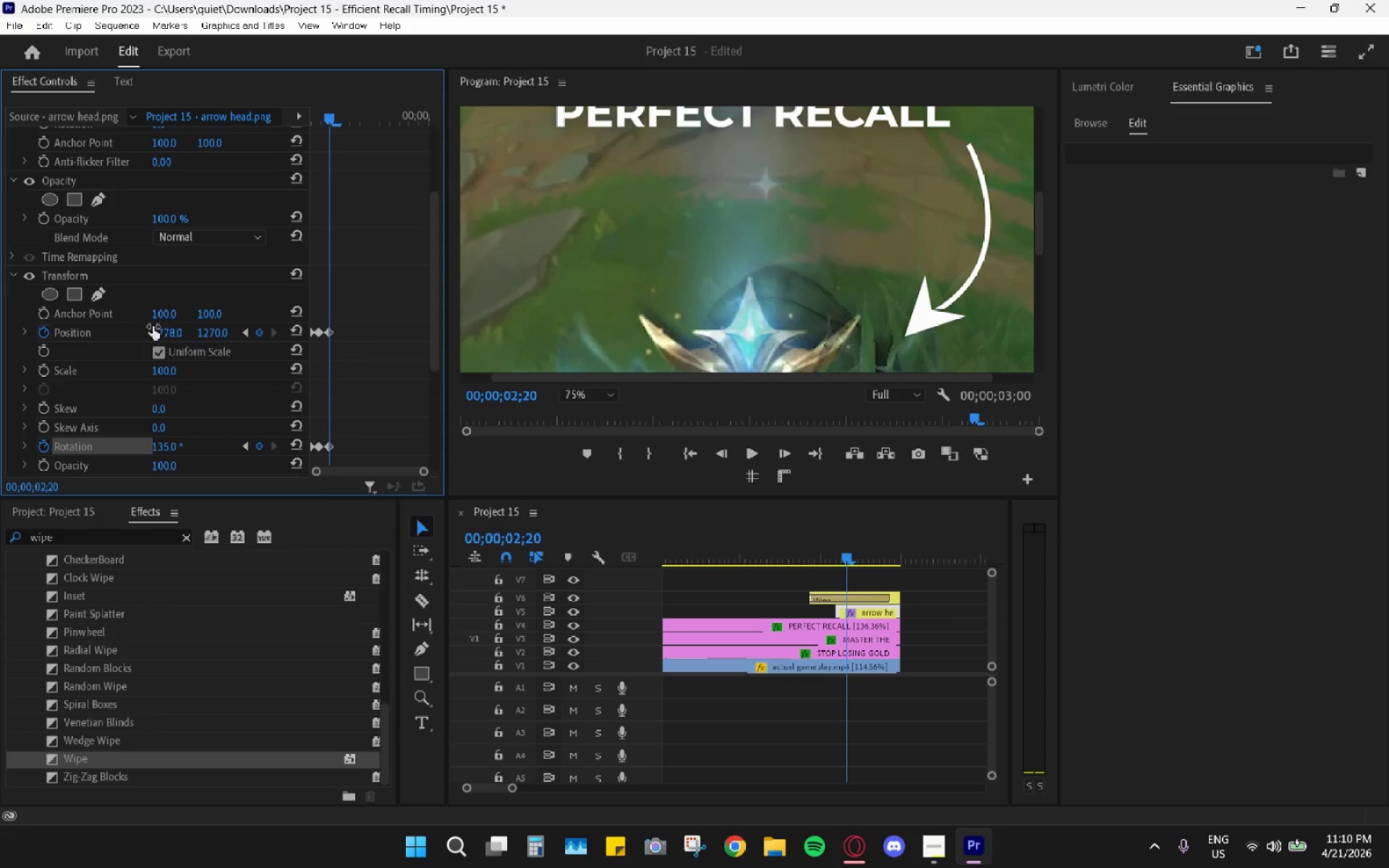 
left_click_drag(start_coordinate=[155, 328], to_coordinate=[169, 348])
 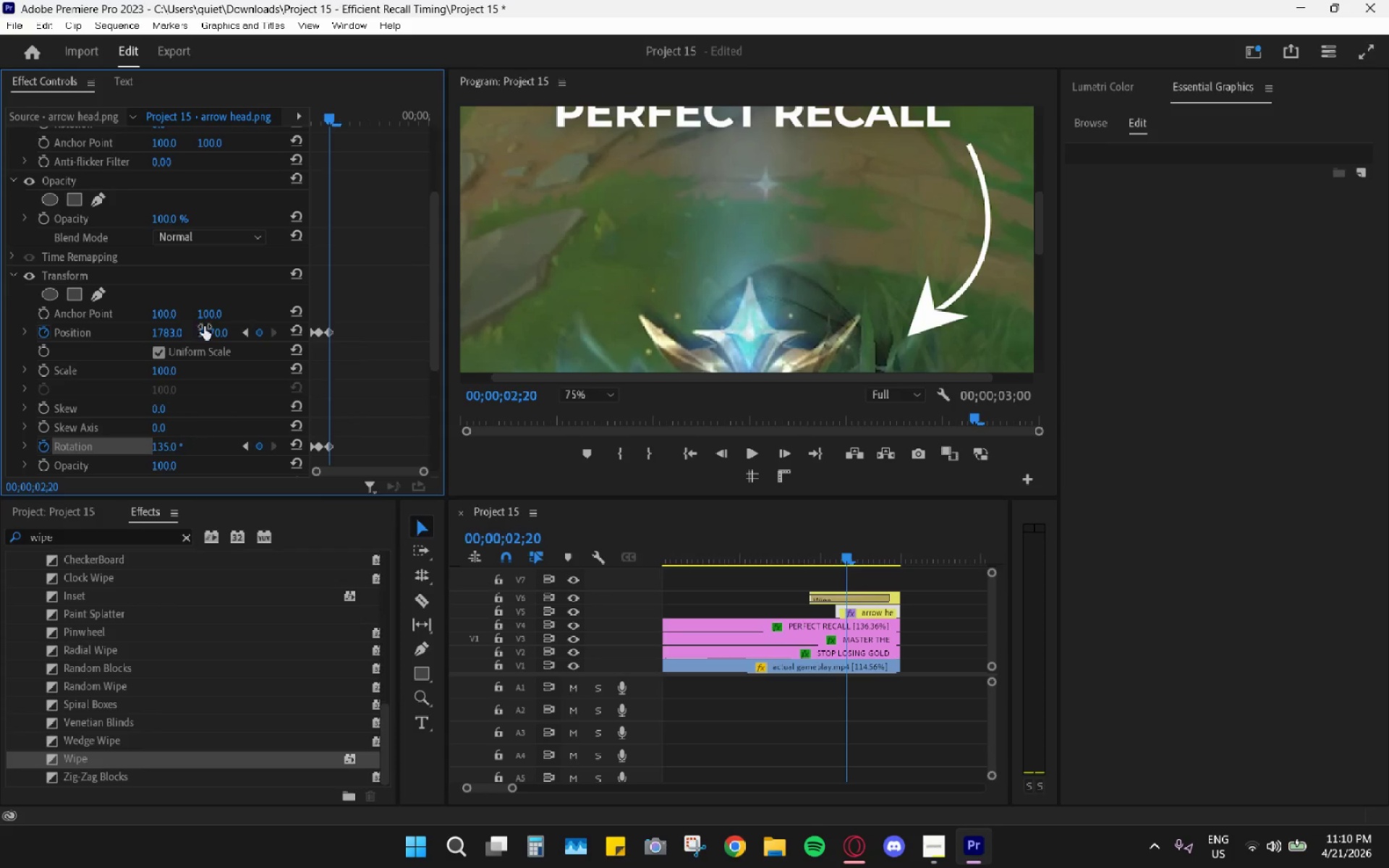 
left_click_drag(start_coordinate=[205, 326], to_coordinate=[211, 340])
 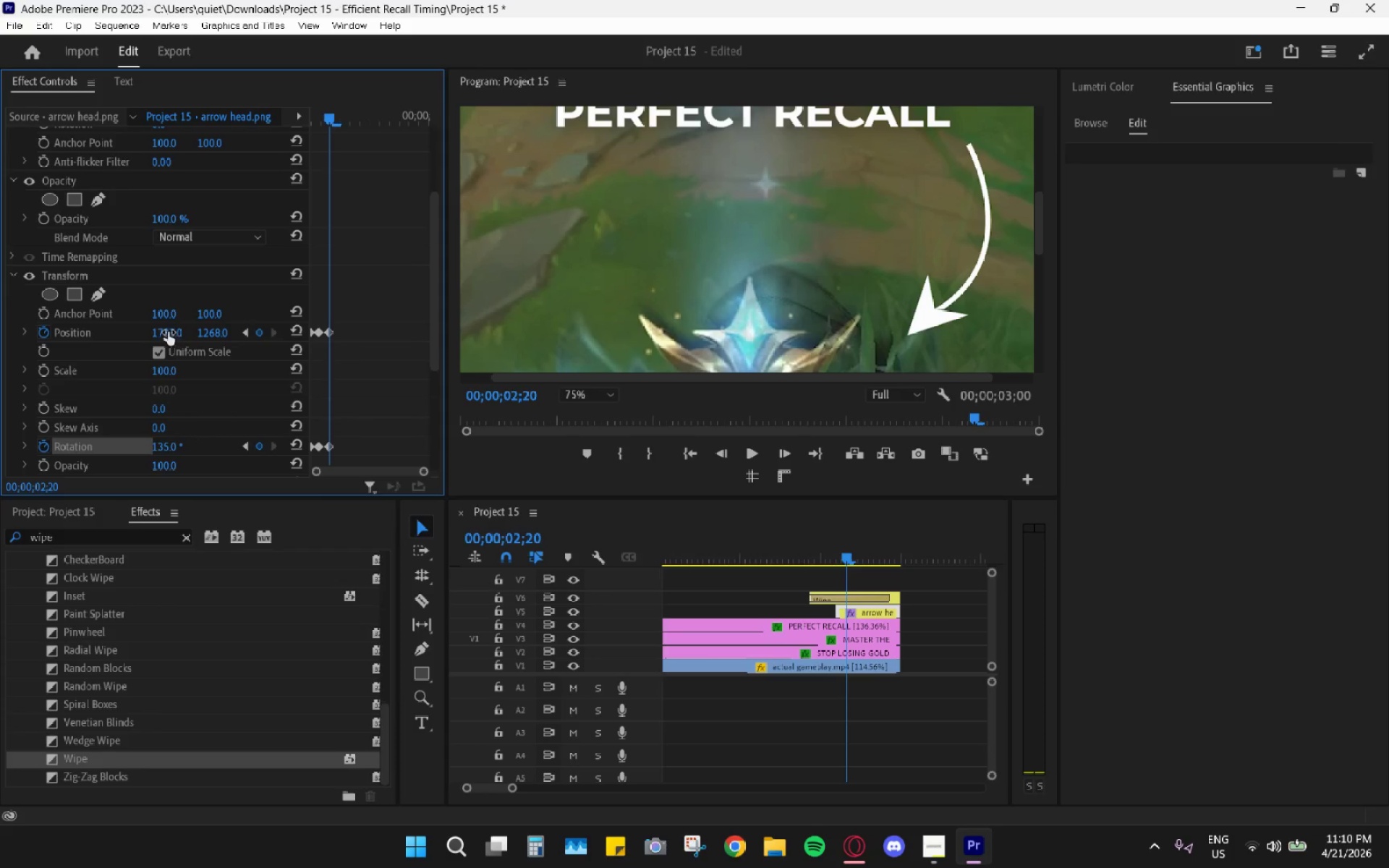 
left_click_drag(start_coordinate=[166, 332], to_coordinate=[233, 333])
 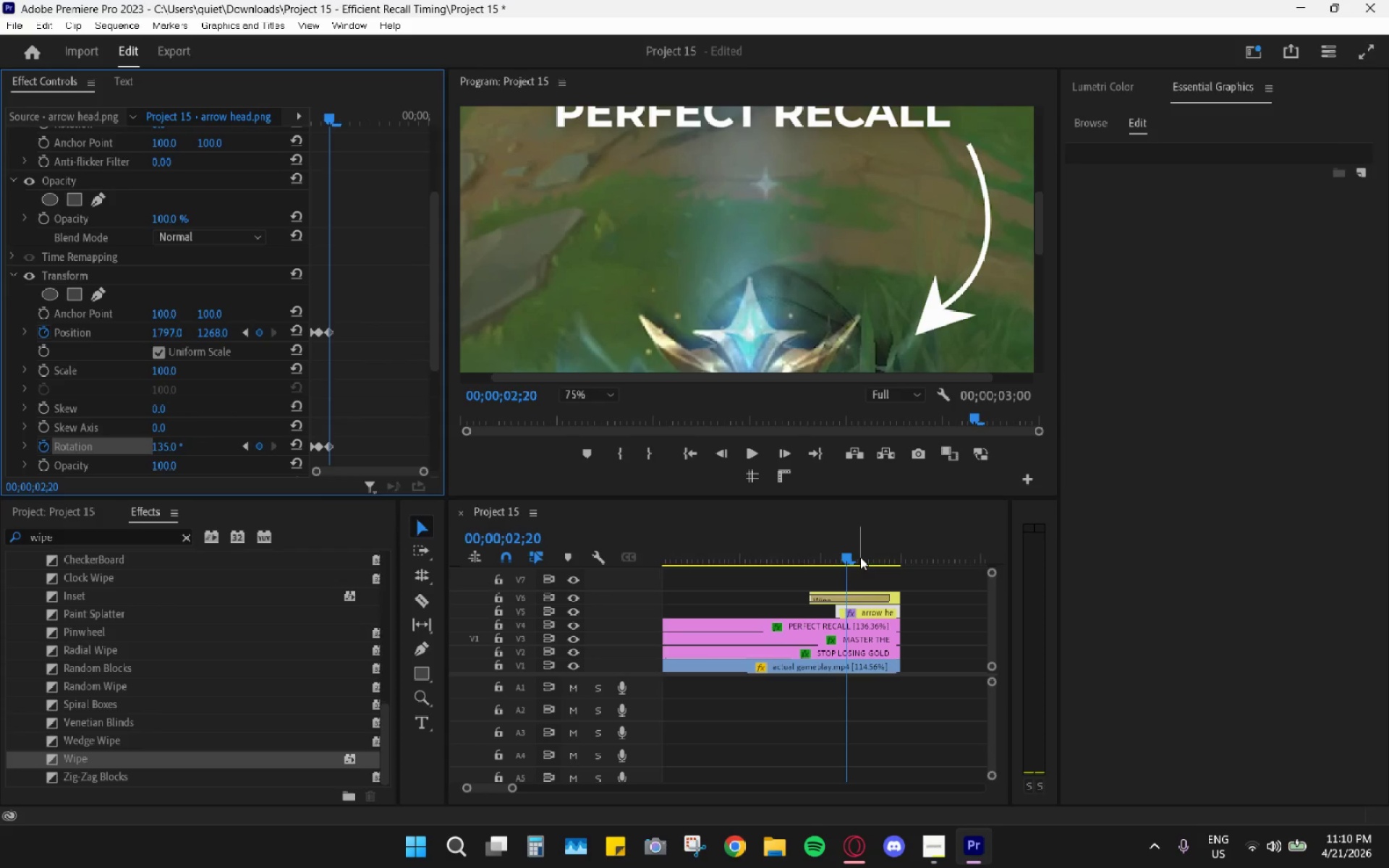 
key(ArrowLeft)
 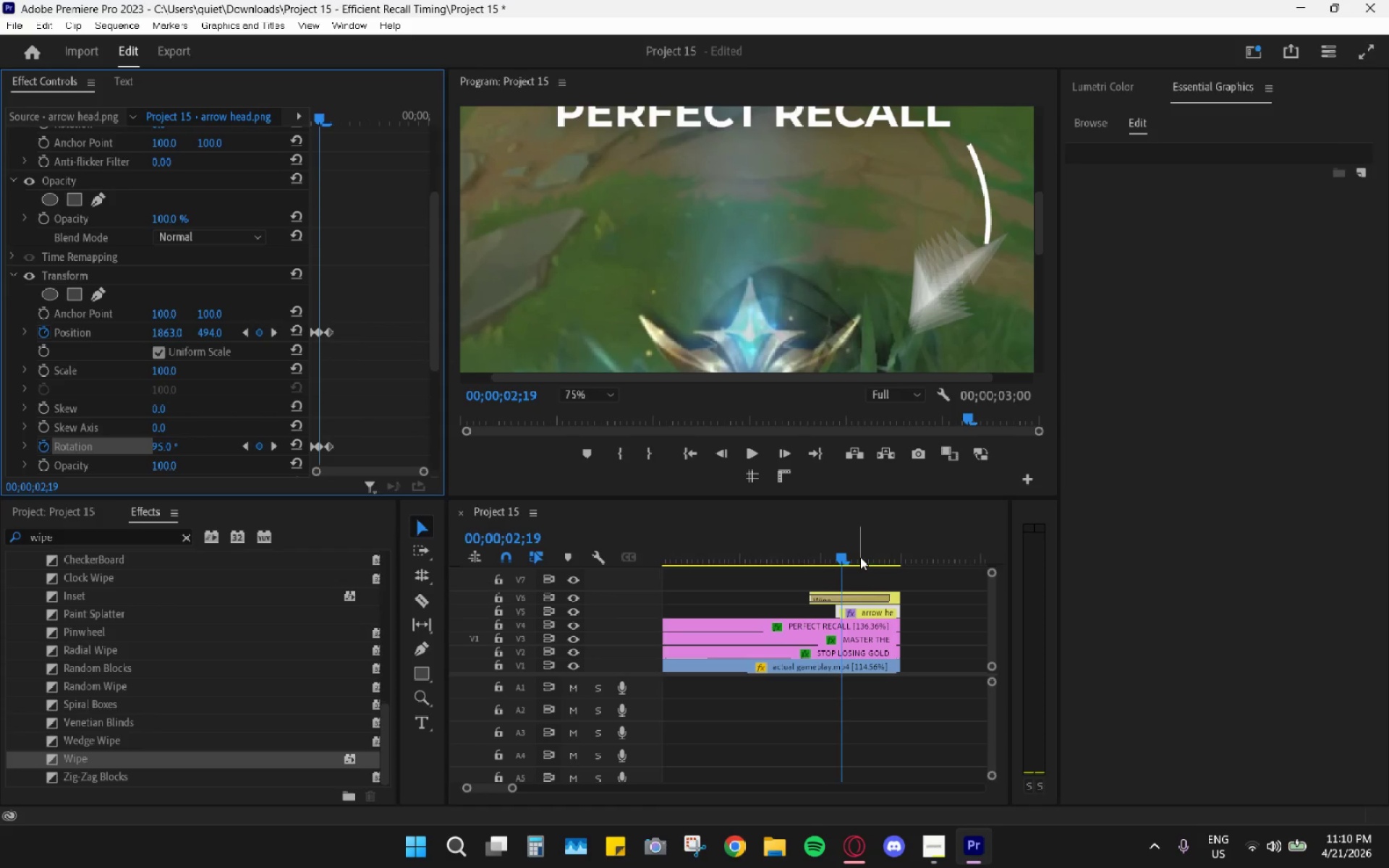 
key(ArrowRight)
 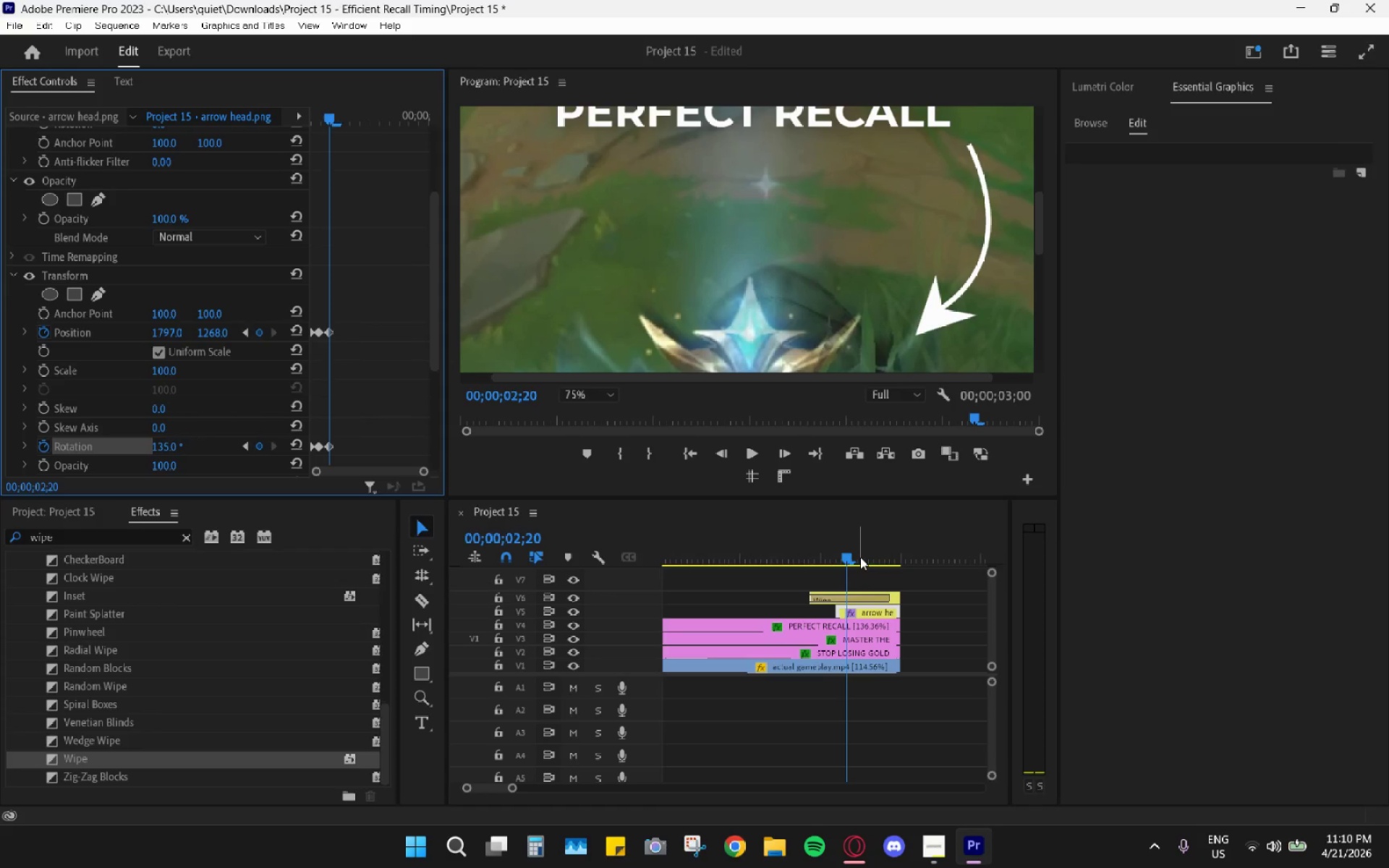 
key(ArrowRight)
 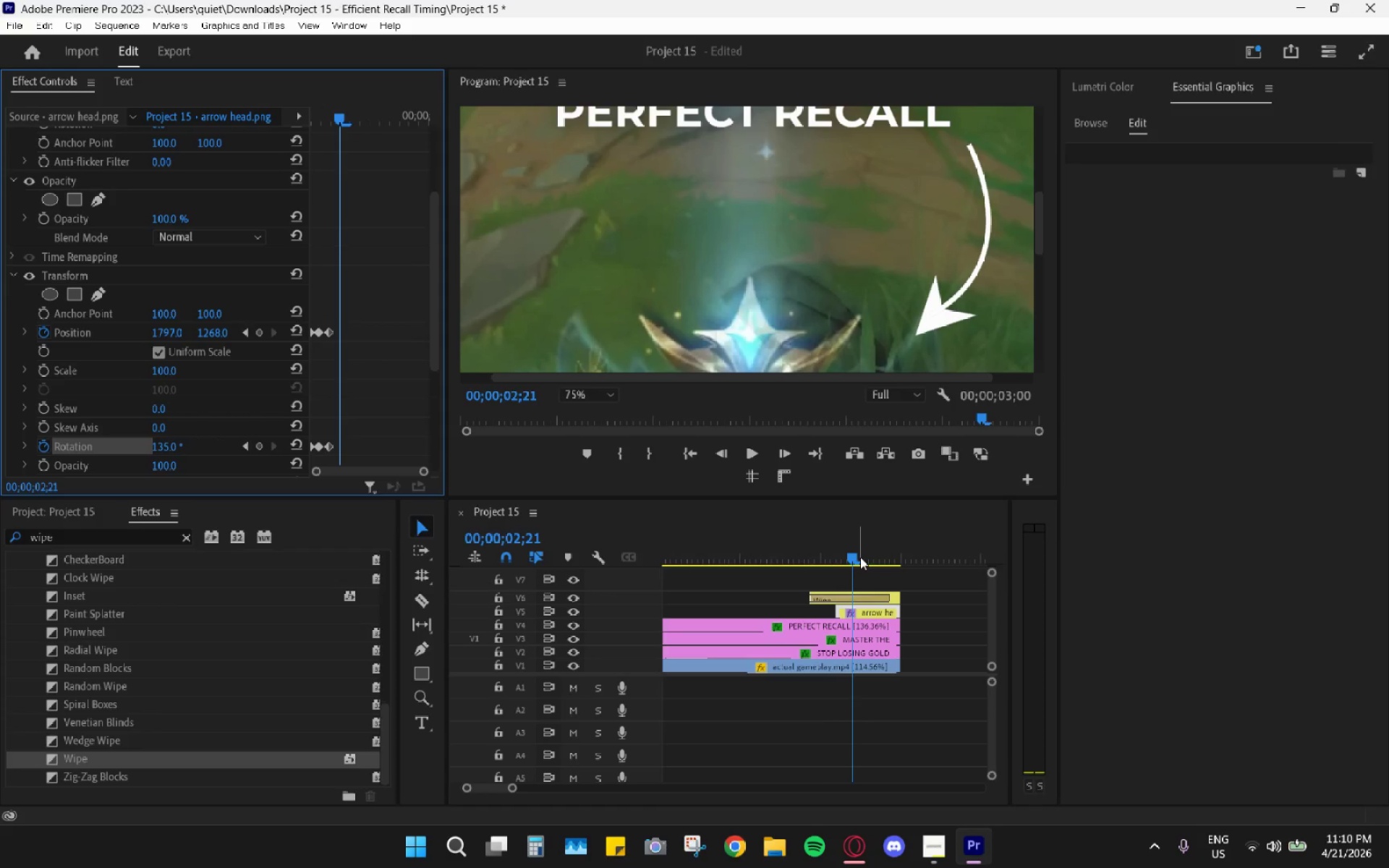 
key(ArrowRight)
 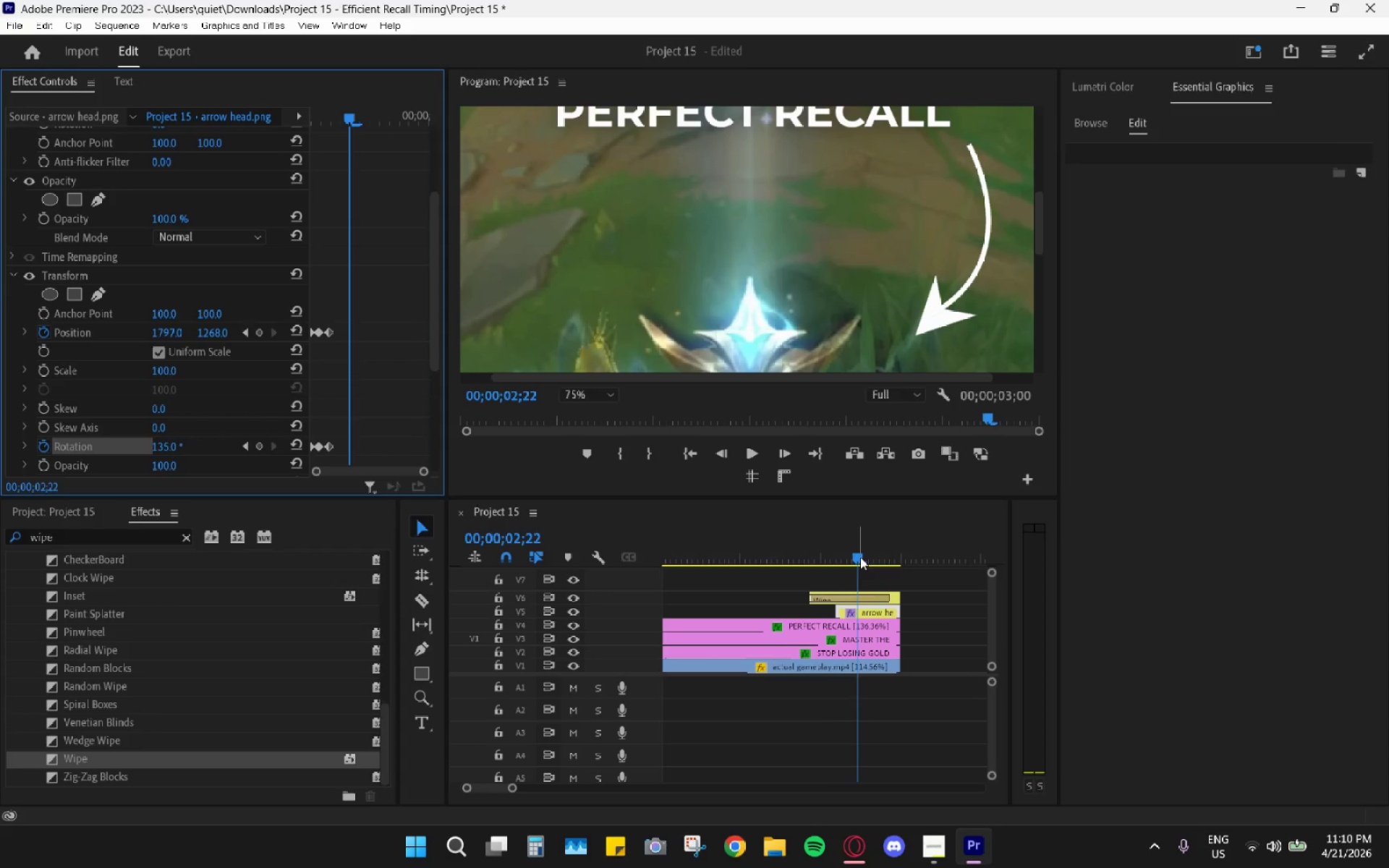 
key(ArrowRight)
 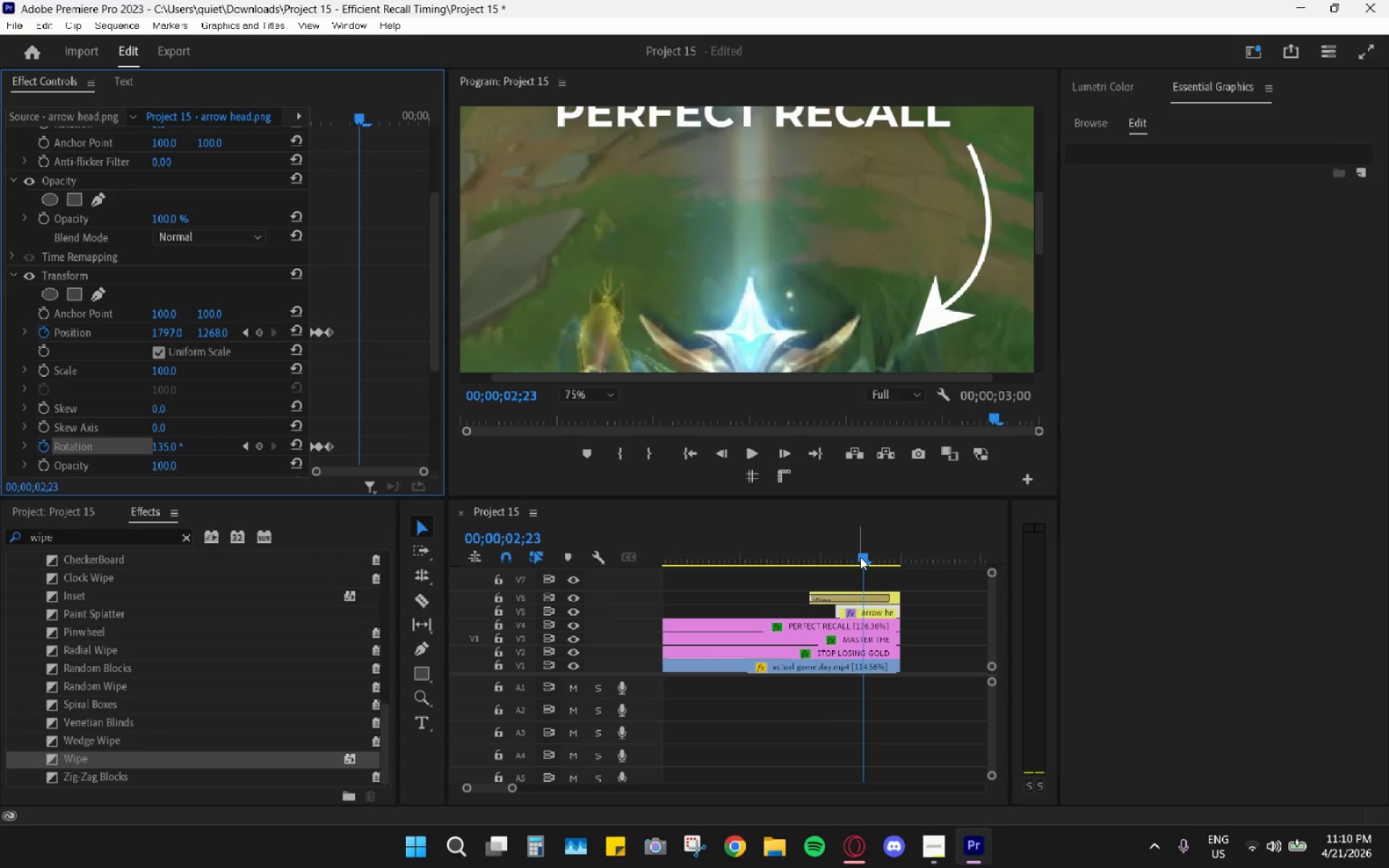 
key(ArrowRight)
 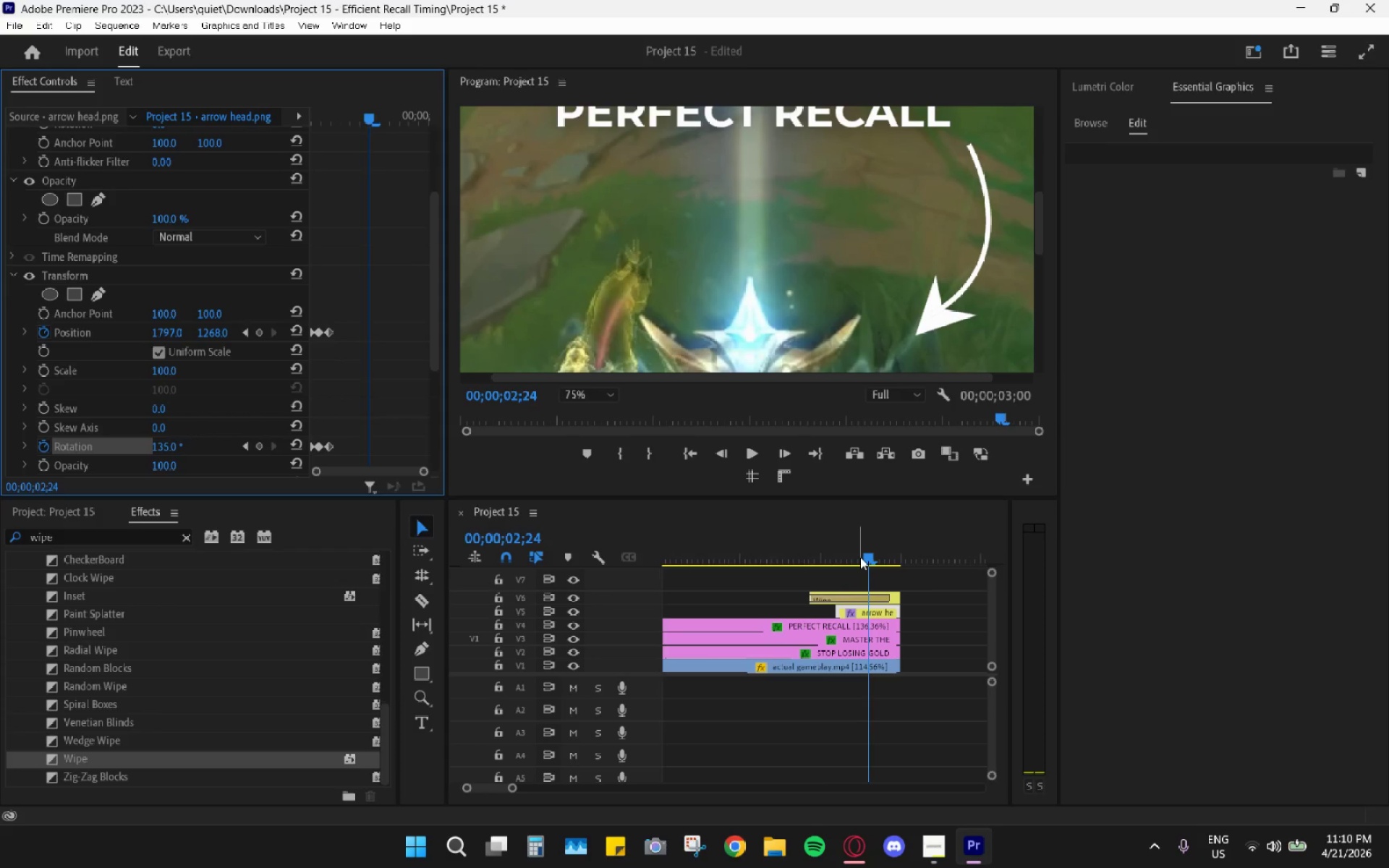 
left_click_drag(start_coordinate=[860, 557], to_coordinate=[784, 546])
 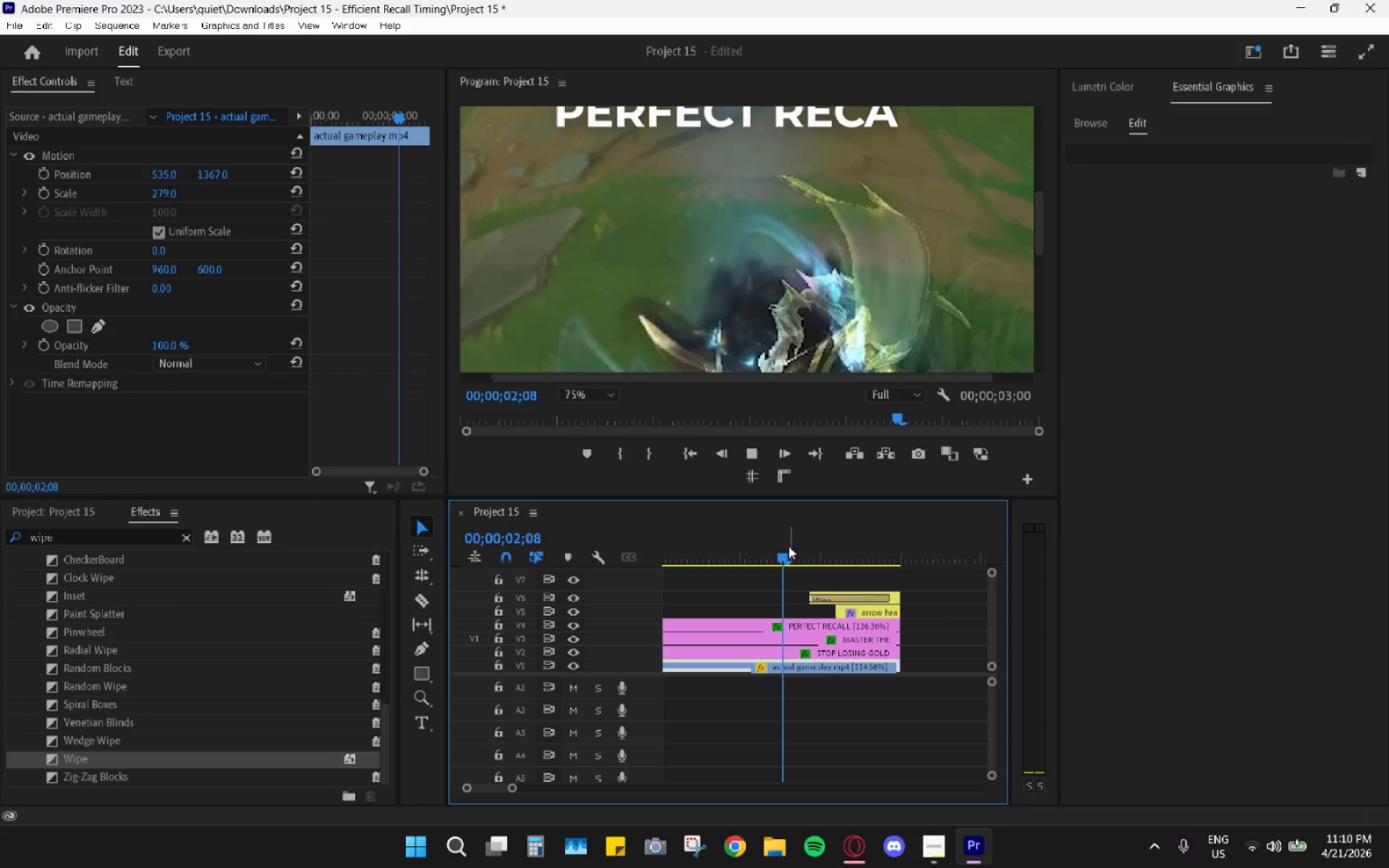 
key(Space)
 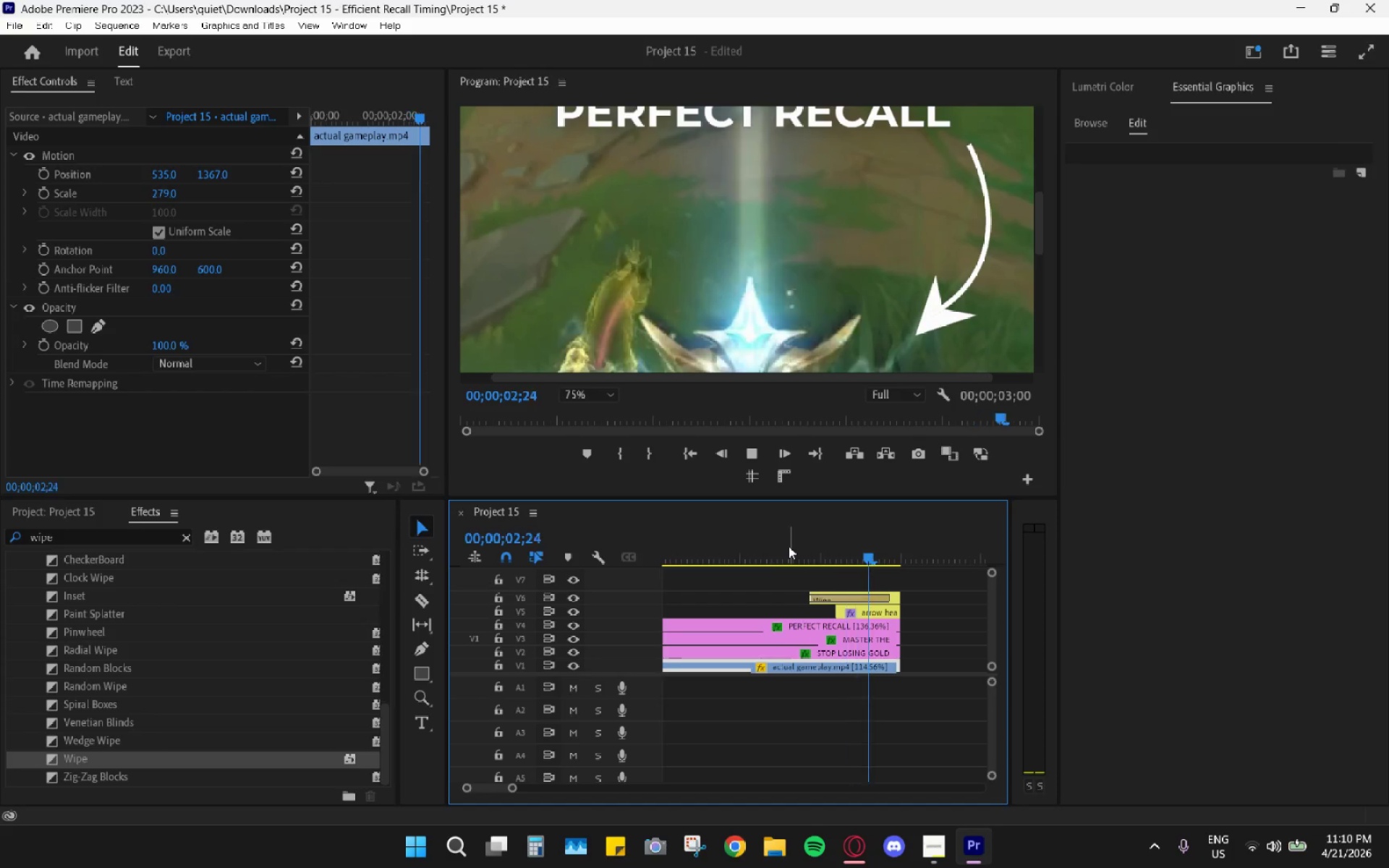 
key(Space)
 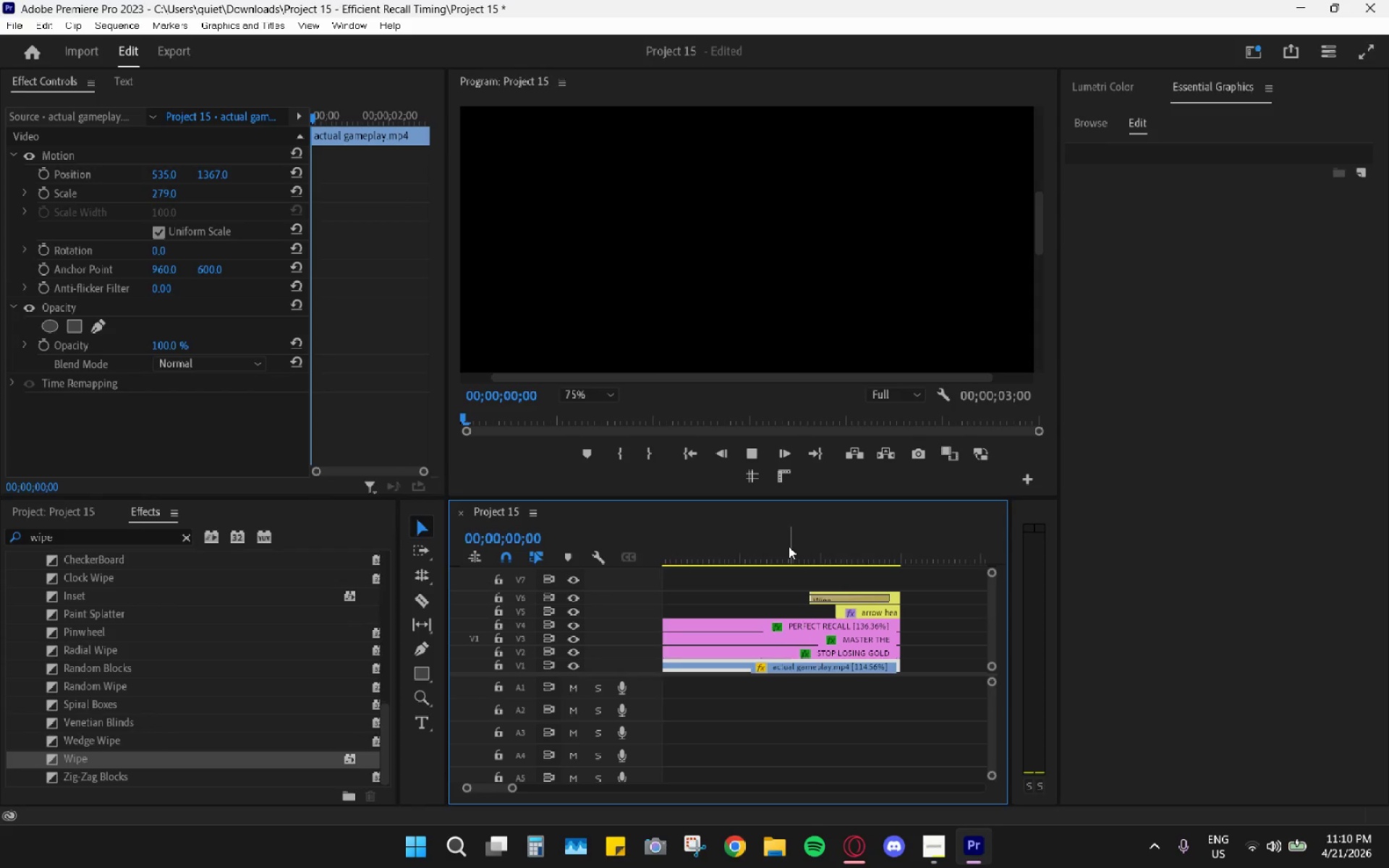 
left_click_drag(start_coordinate=[789, 546], to_coordinate=[811, 567])
 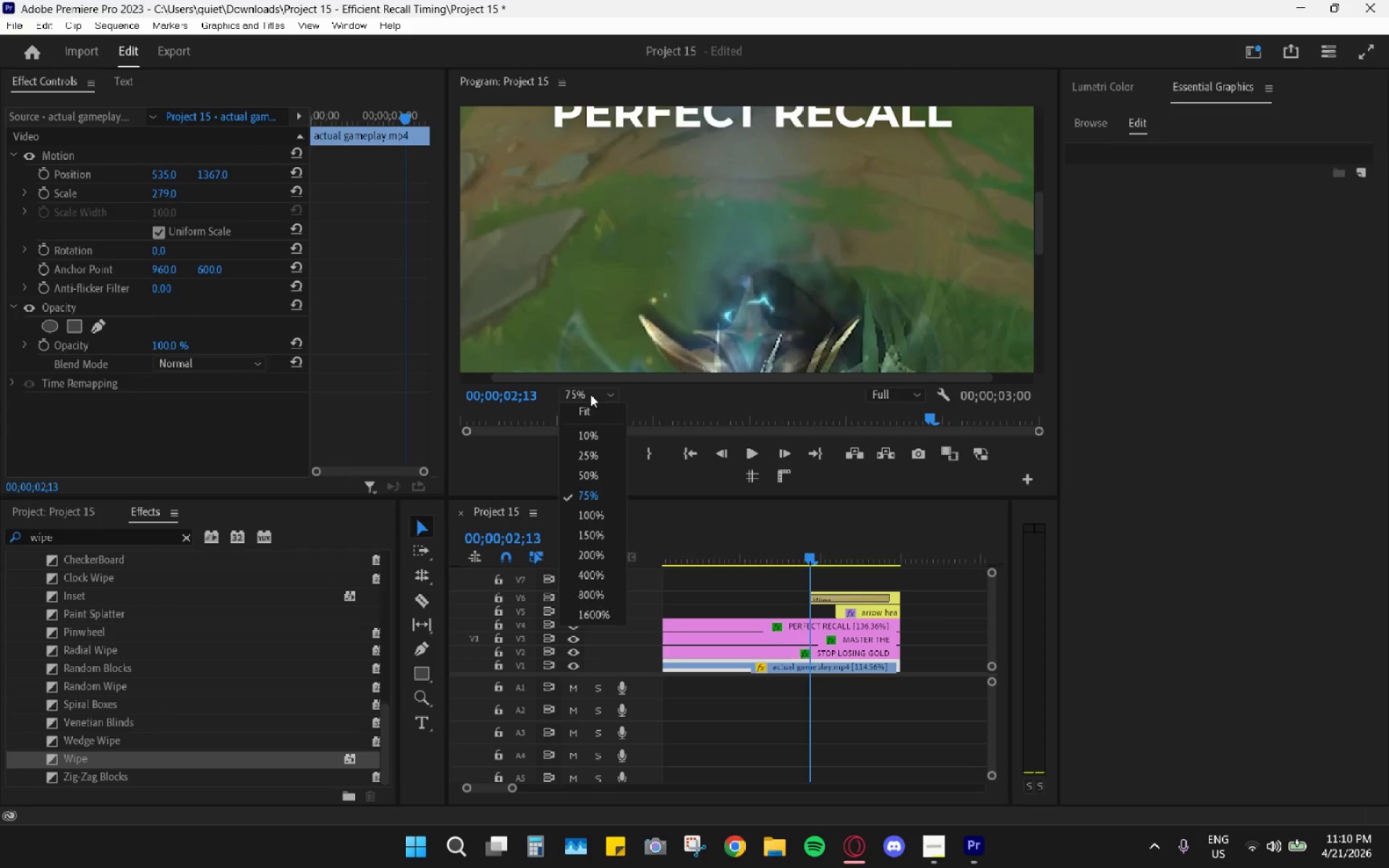 
double_click([584, 417])
 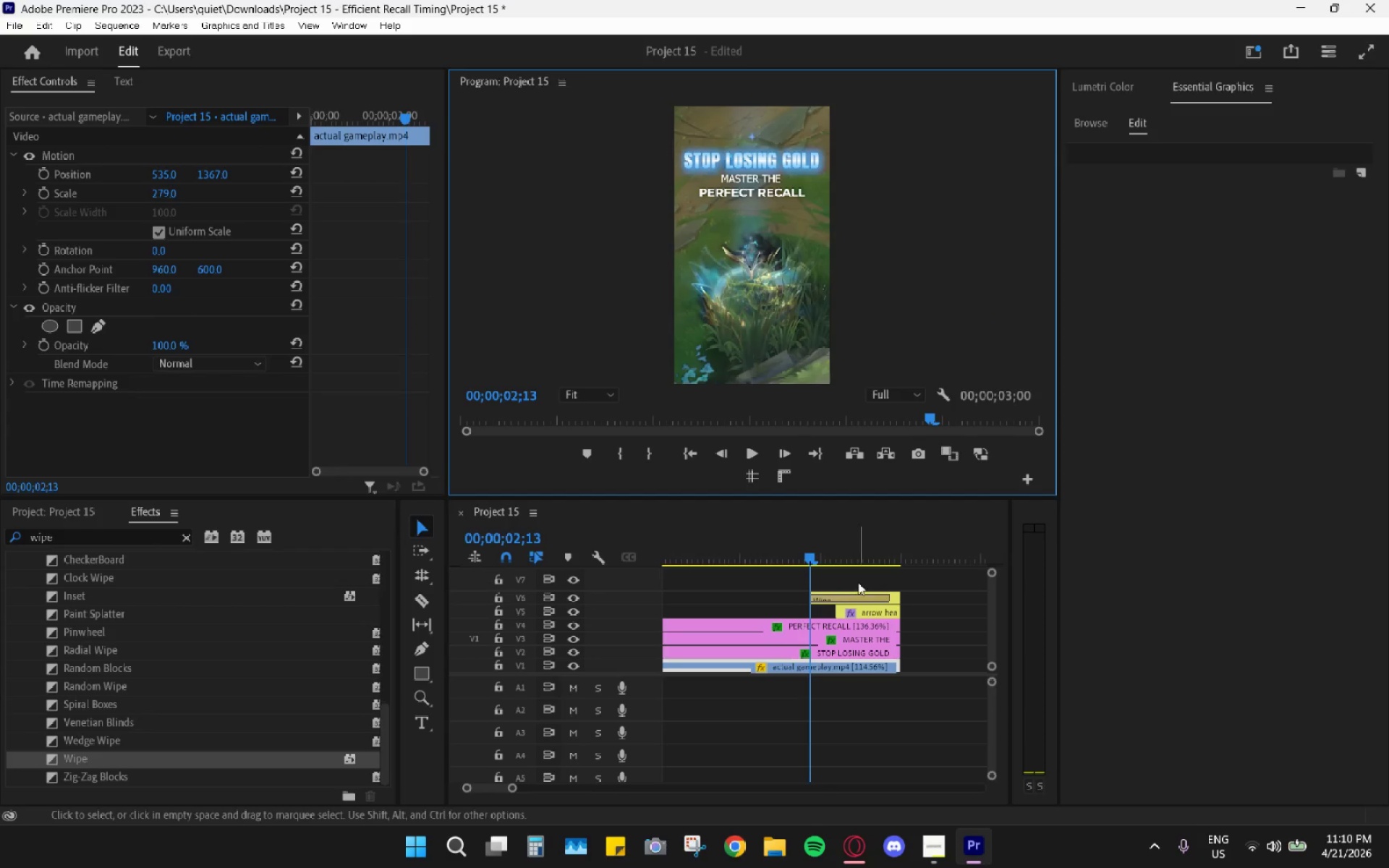 
key(Space)
 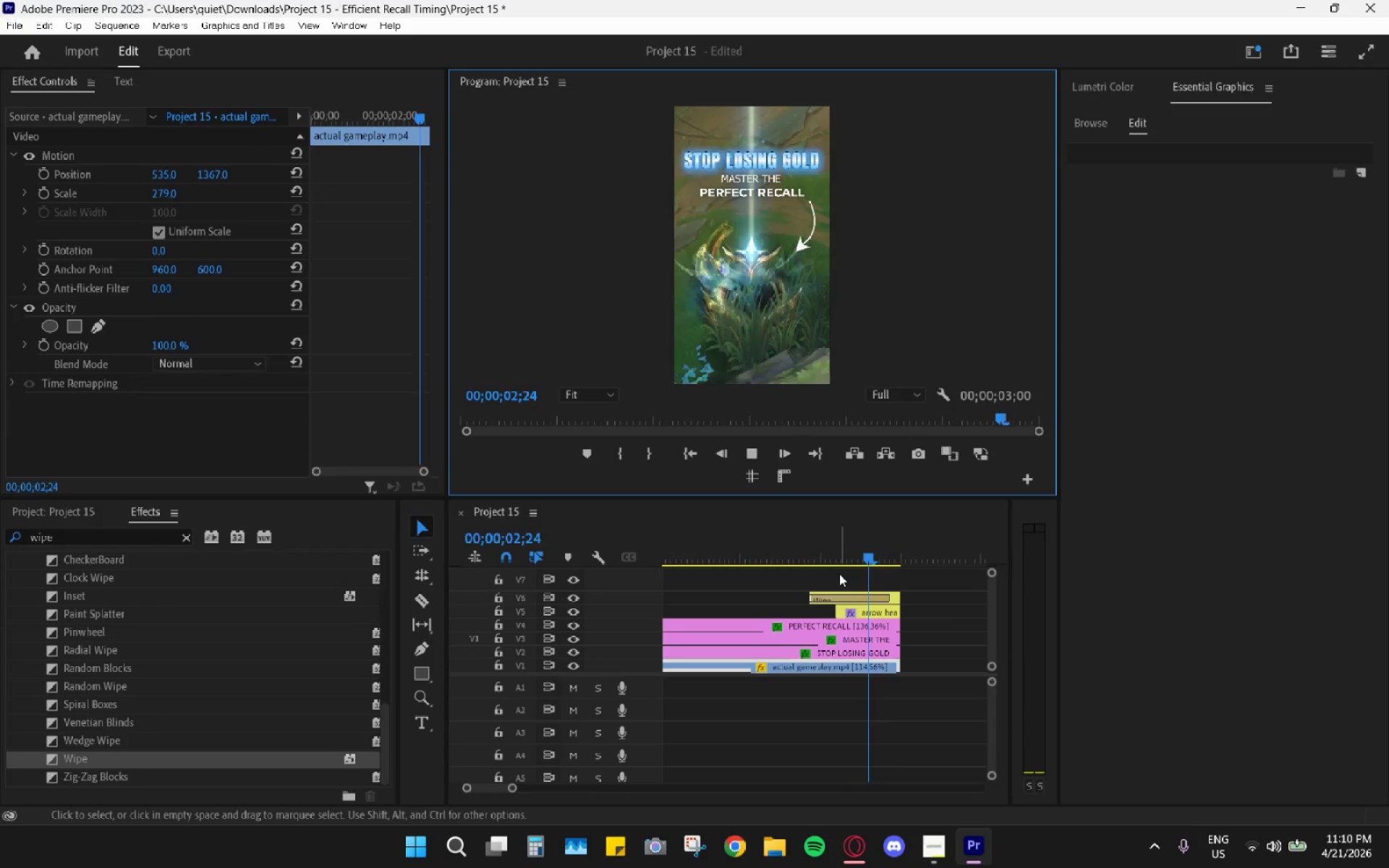 
key(Space)
 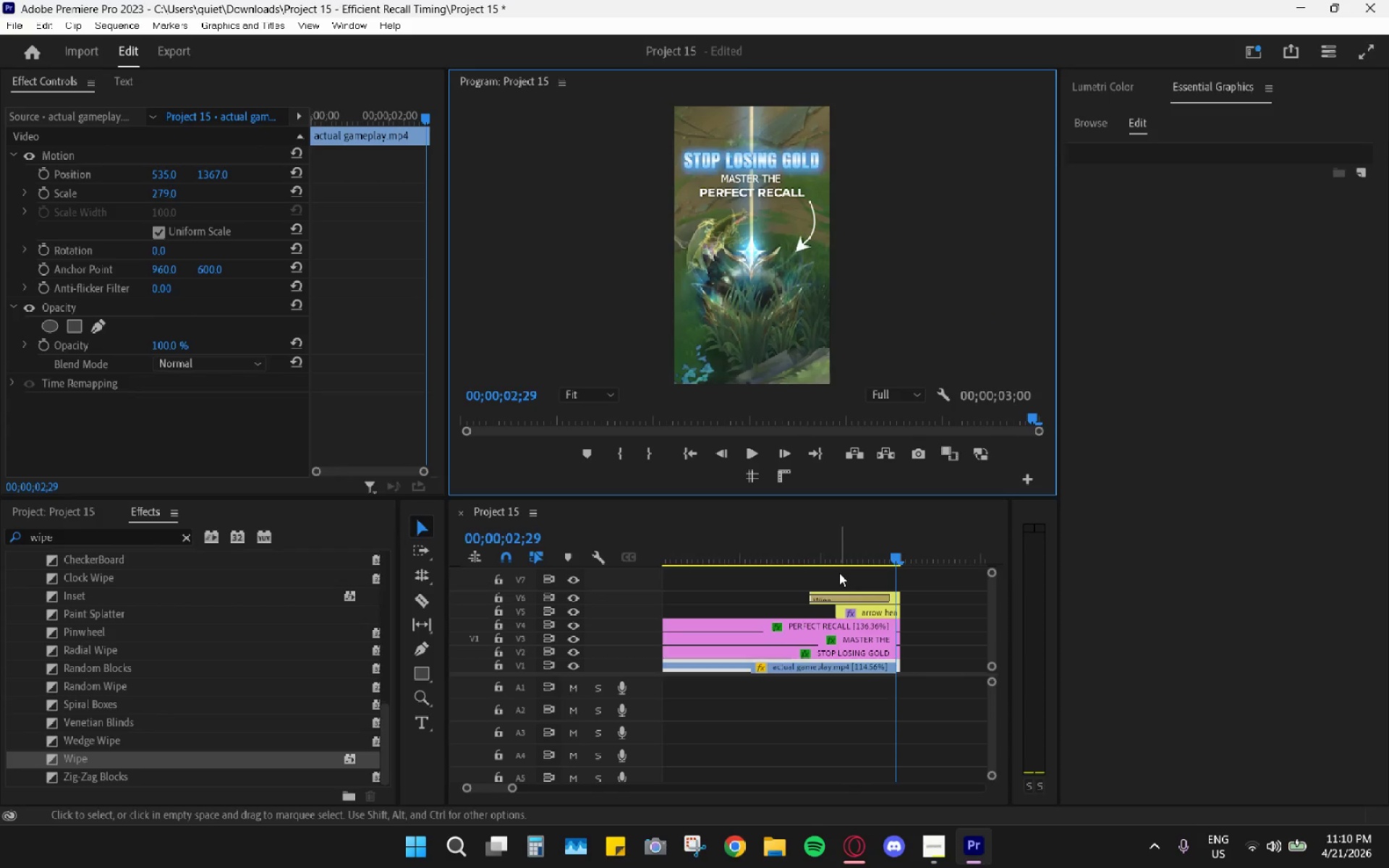 
left_click_drag(start_coordinate=[833, 569], to_coordinate=[793, 553])
 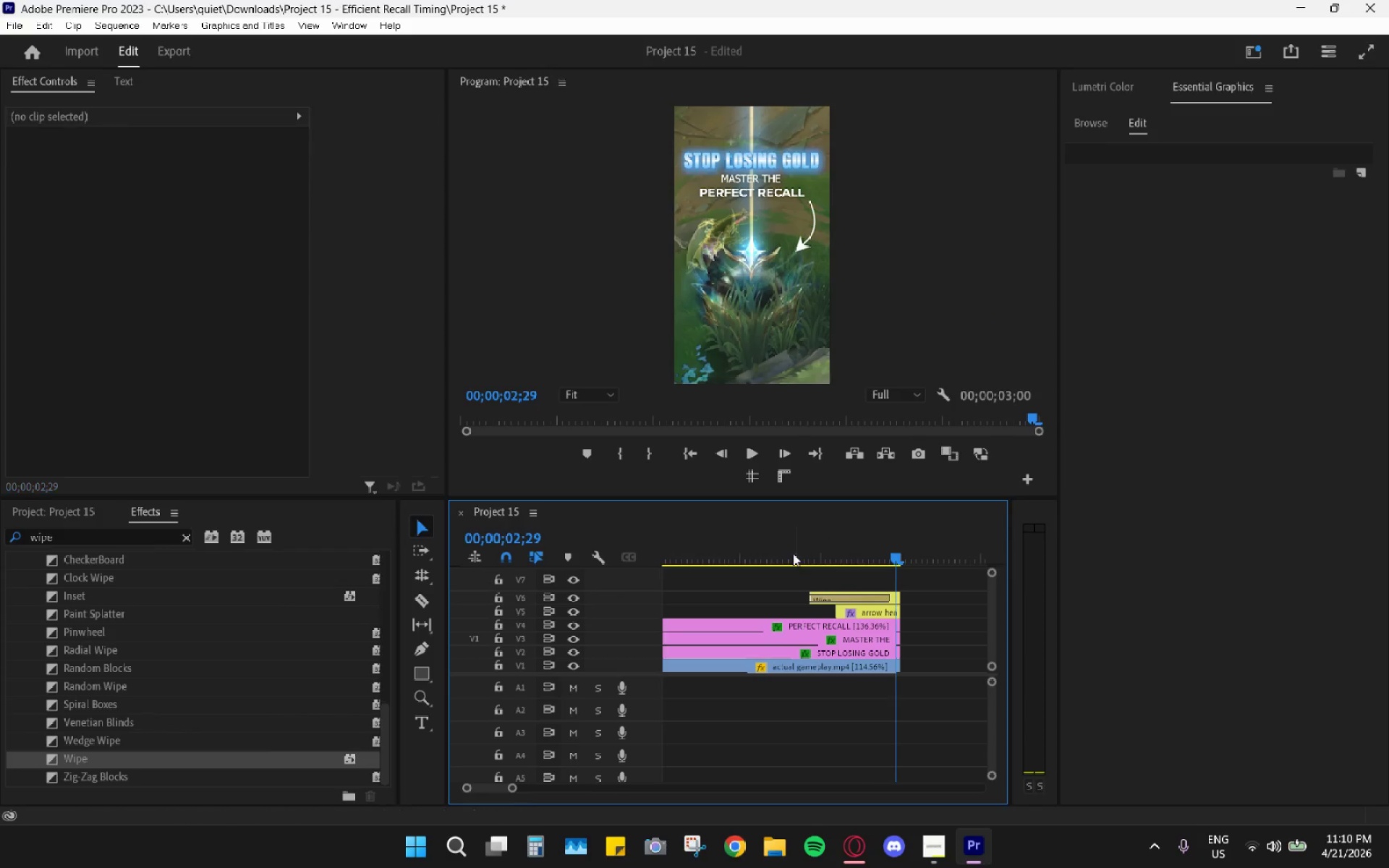 
left_click_drag(start_coordinate=[793, 553], to_coordinate=[803, 556])
 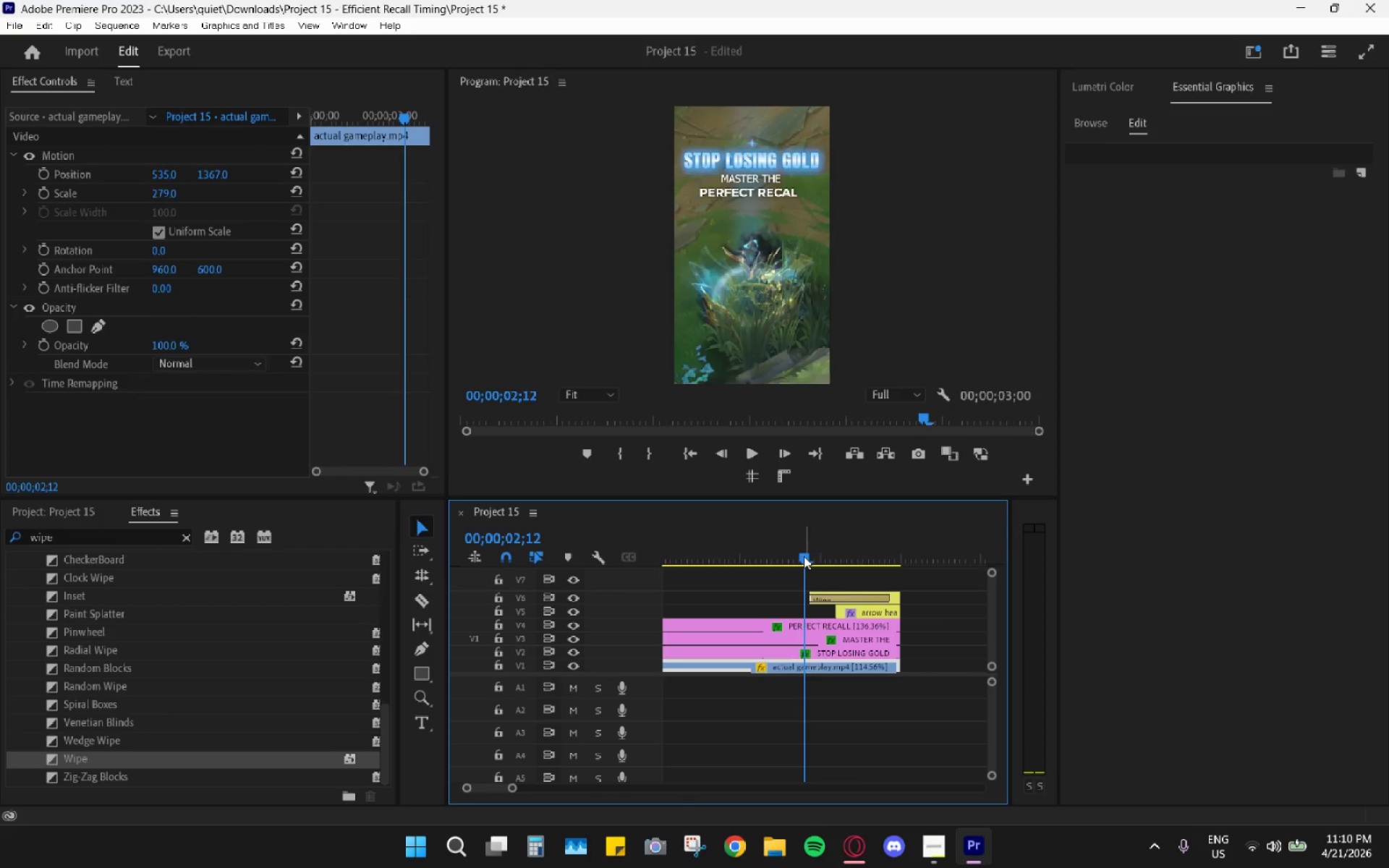 
key(Space)
 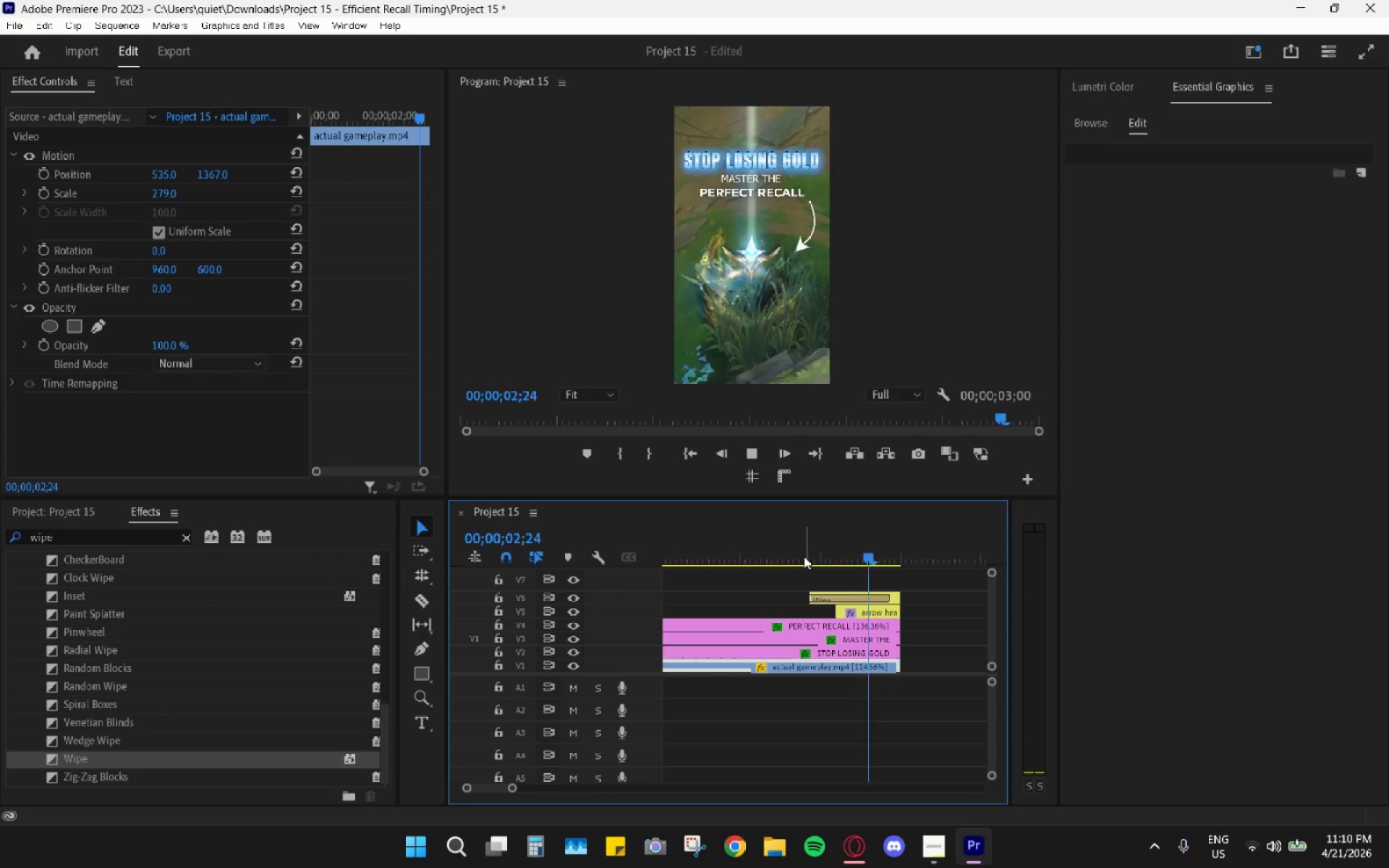 
left_click([804, 556])
 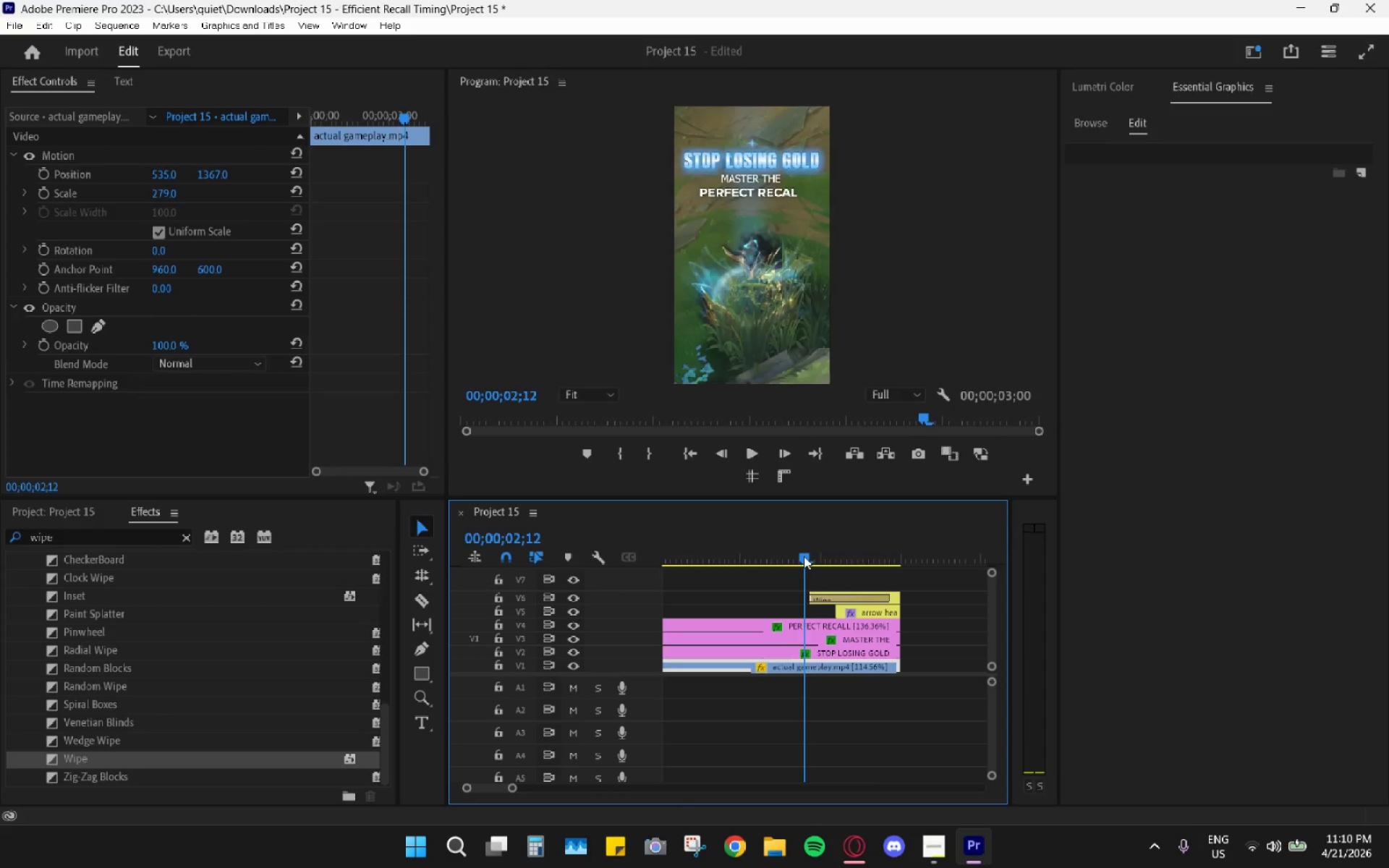 
key(Space)
 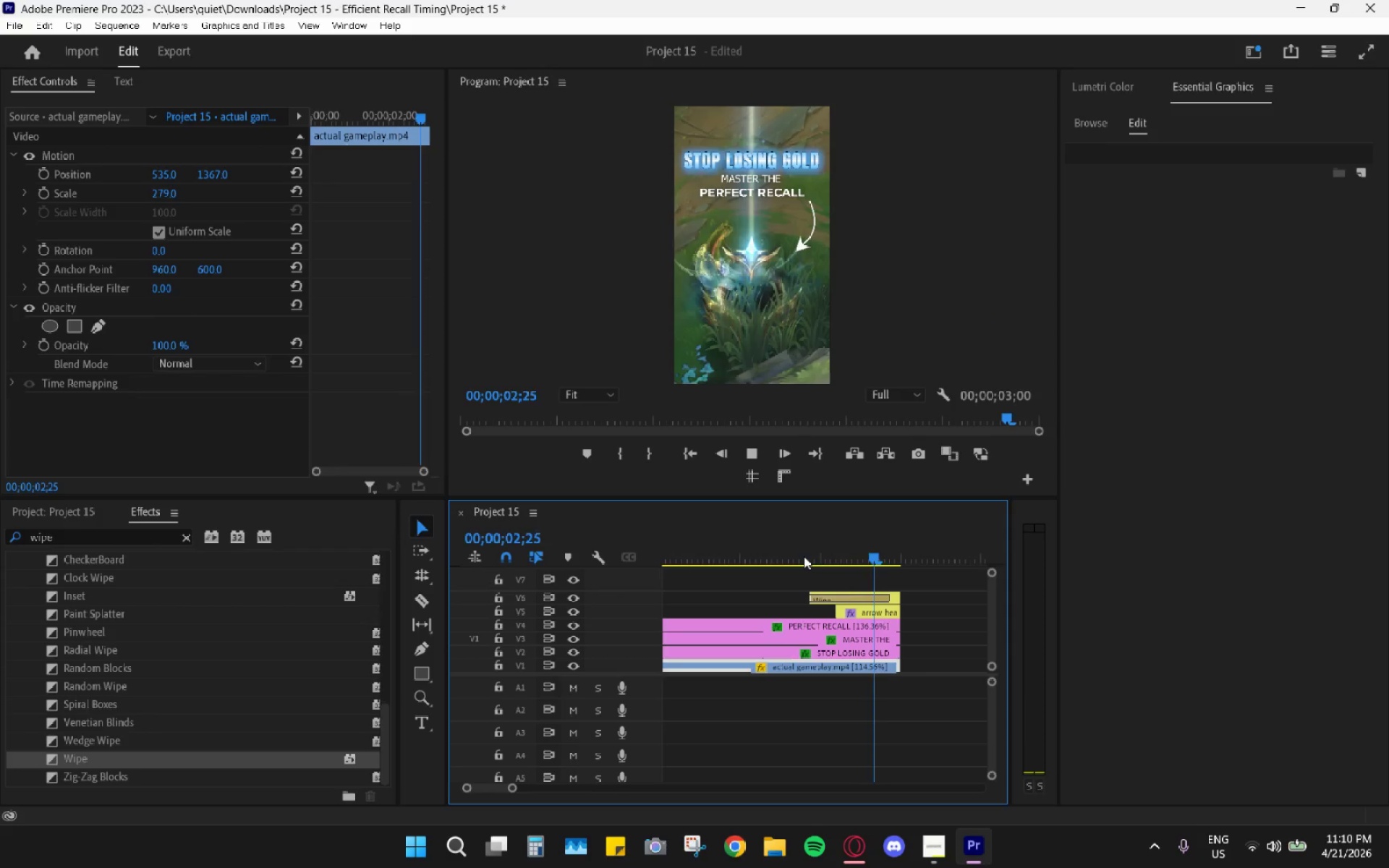 
key(Space)
 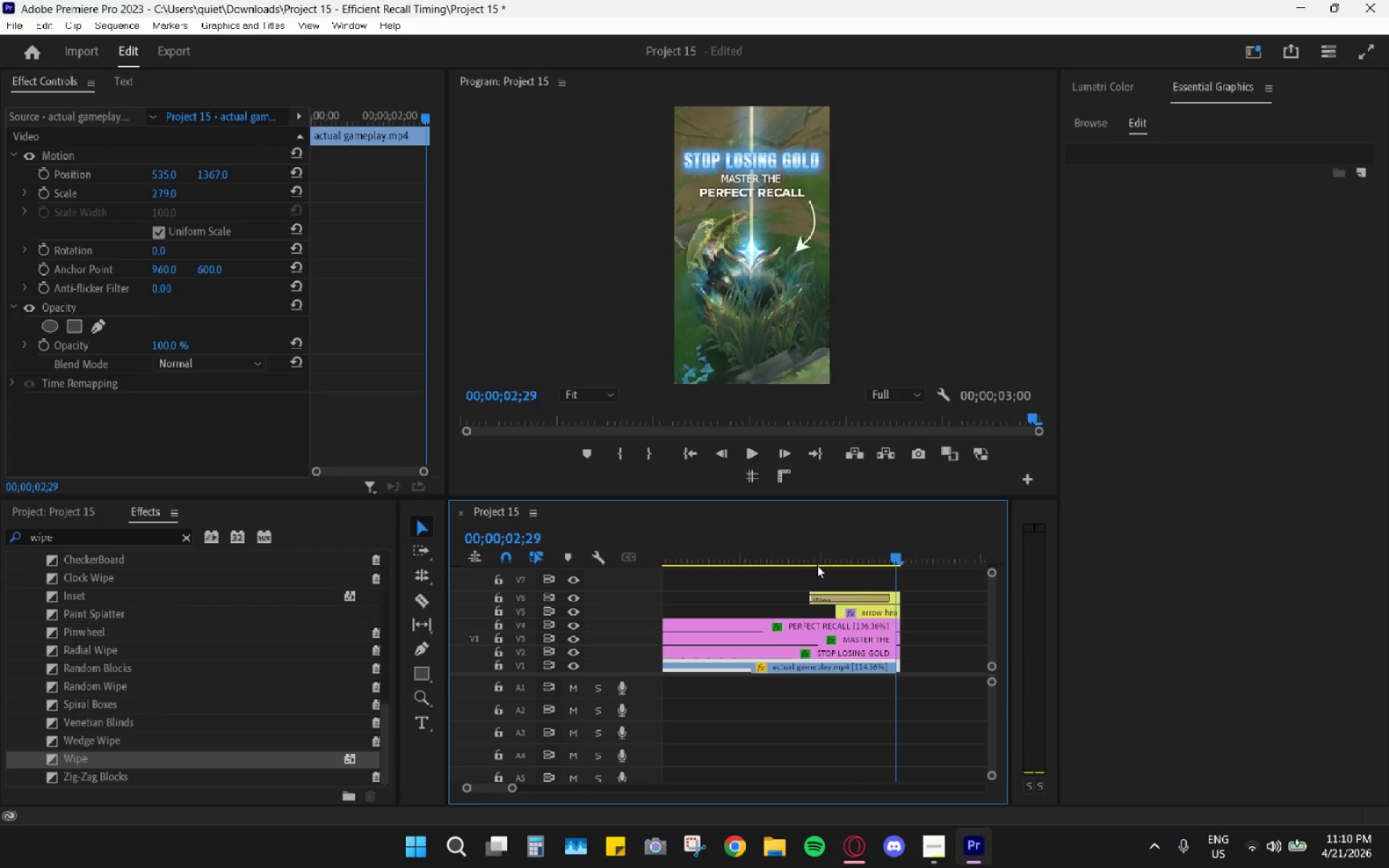 
left_click_drag(start_coordinate=[807, 553], to_coordinate=[803, 551])
 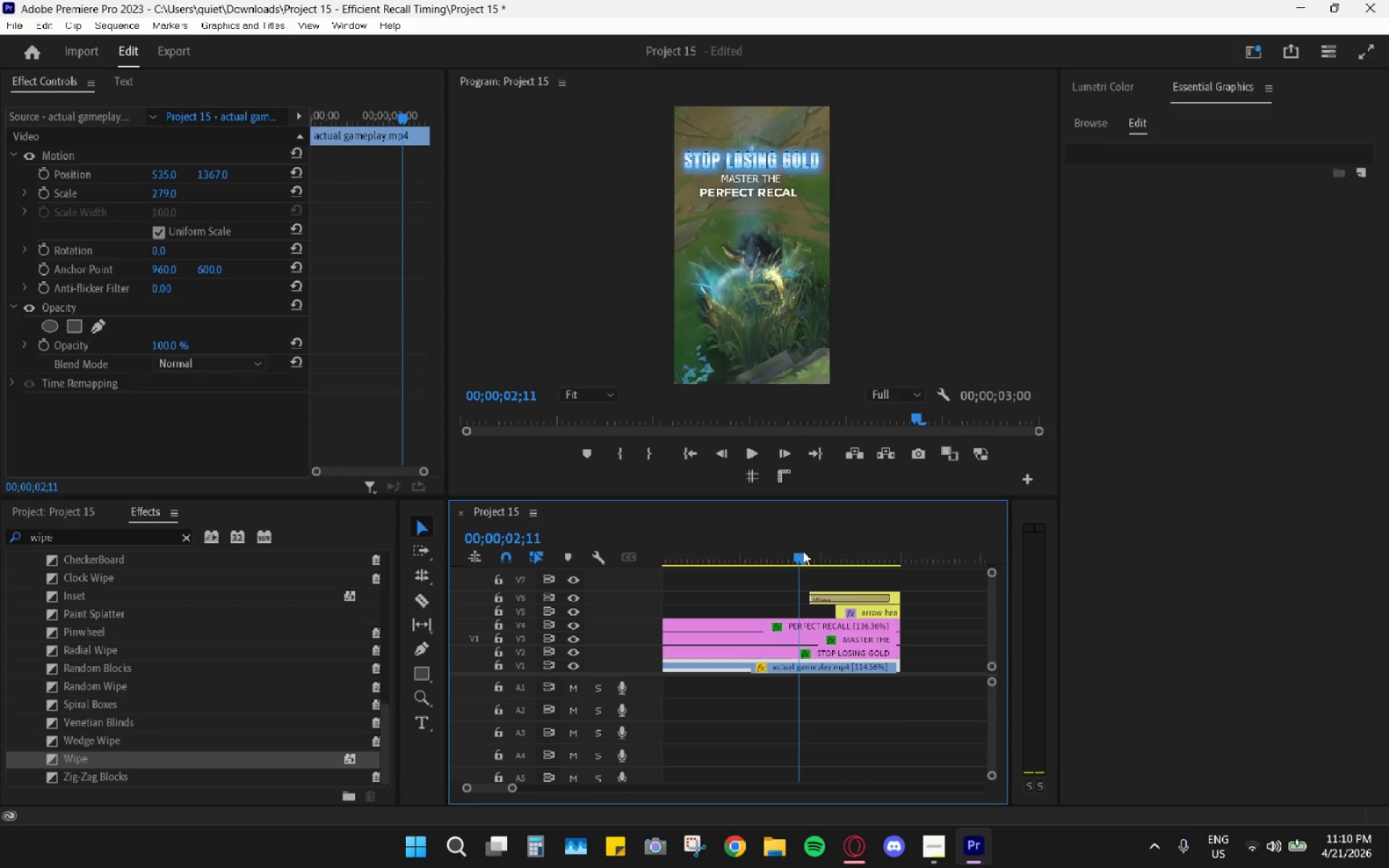 
key(Space)
 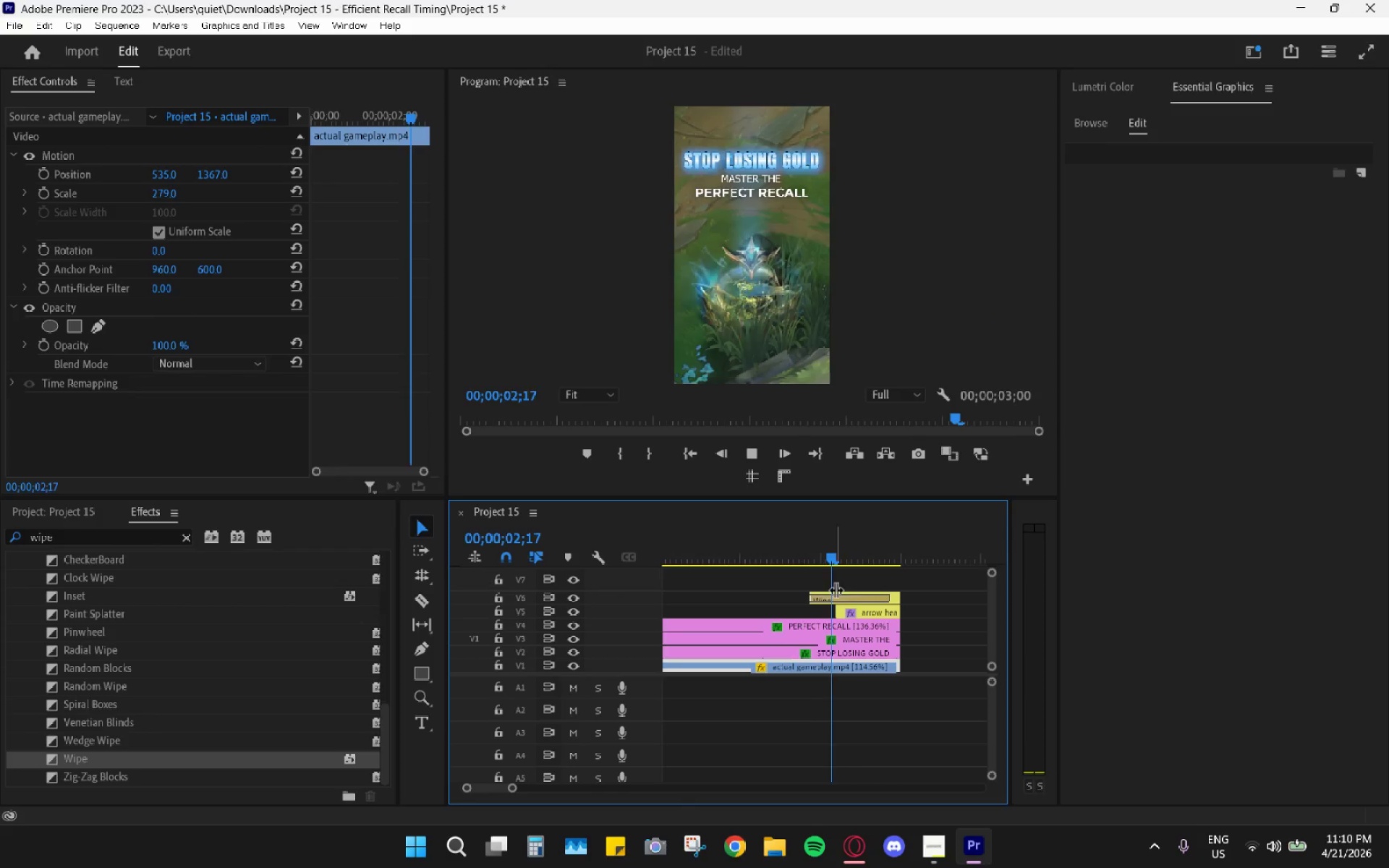 
key(Space)
 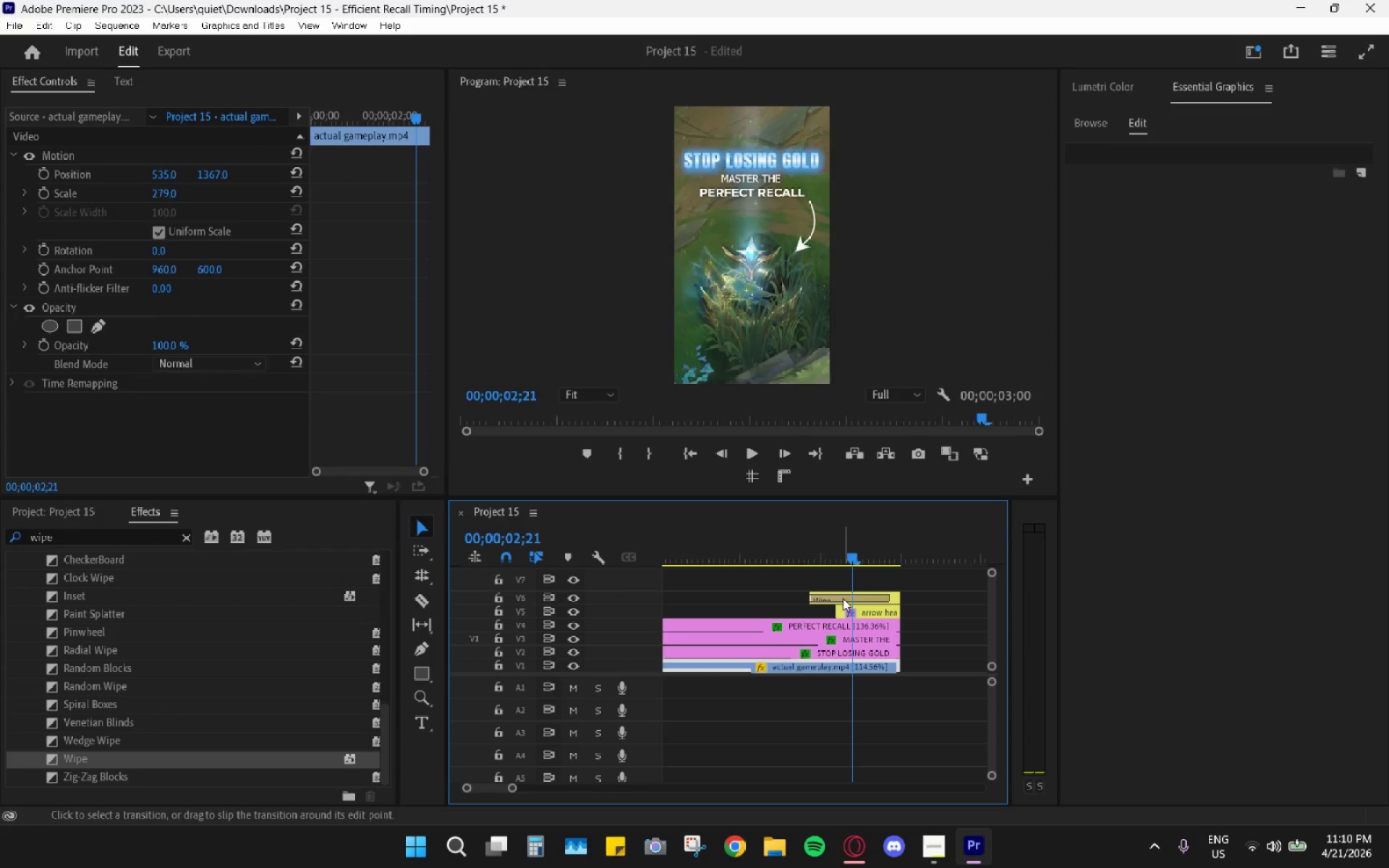 
left_click([844, 599])
 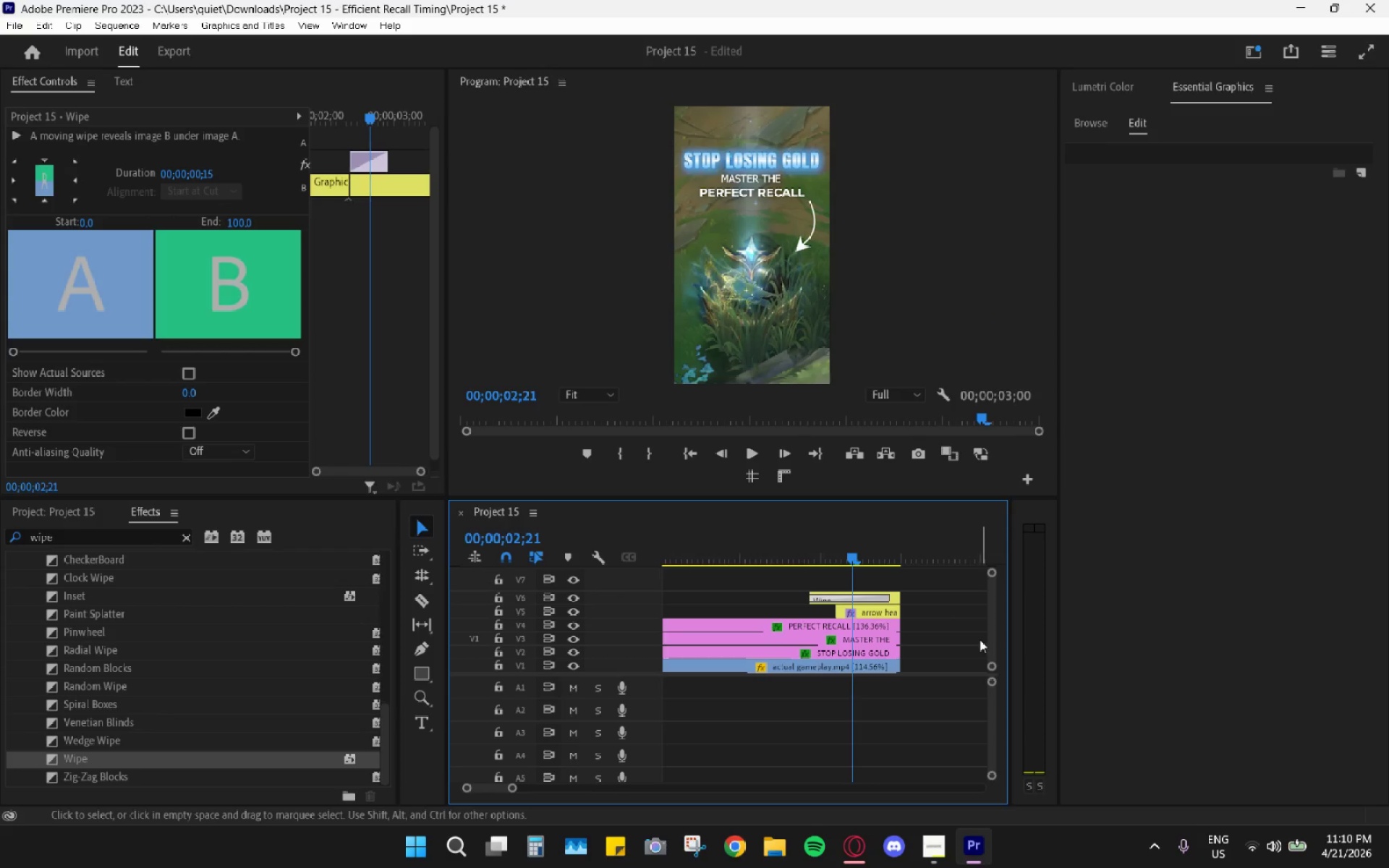 
left_click([883, 610])
 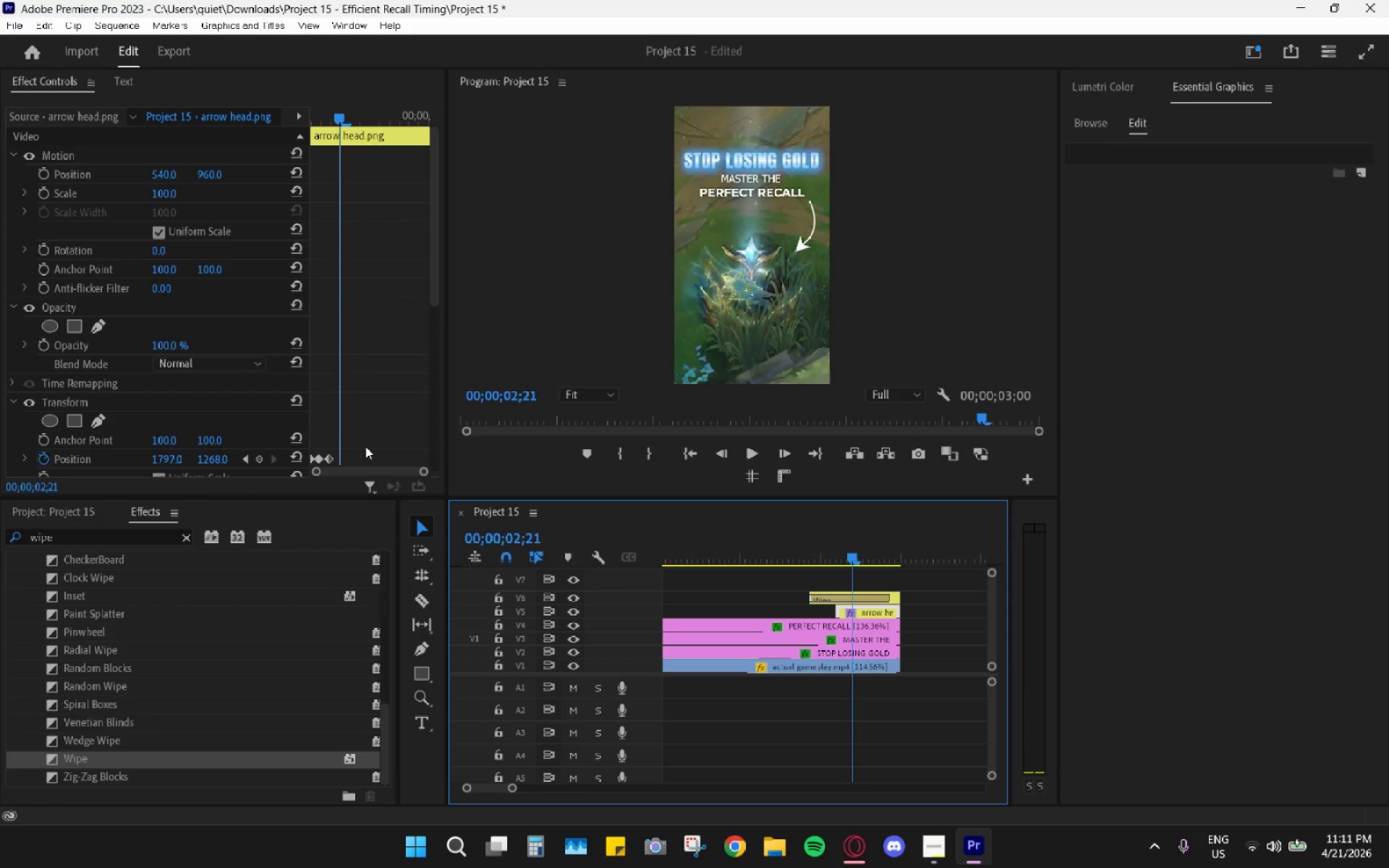 
scroll: coordinate [338, 429], scroll_direction: down, amount: 8.0
 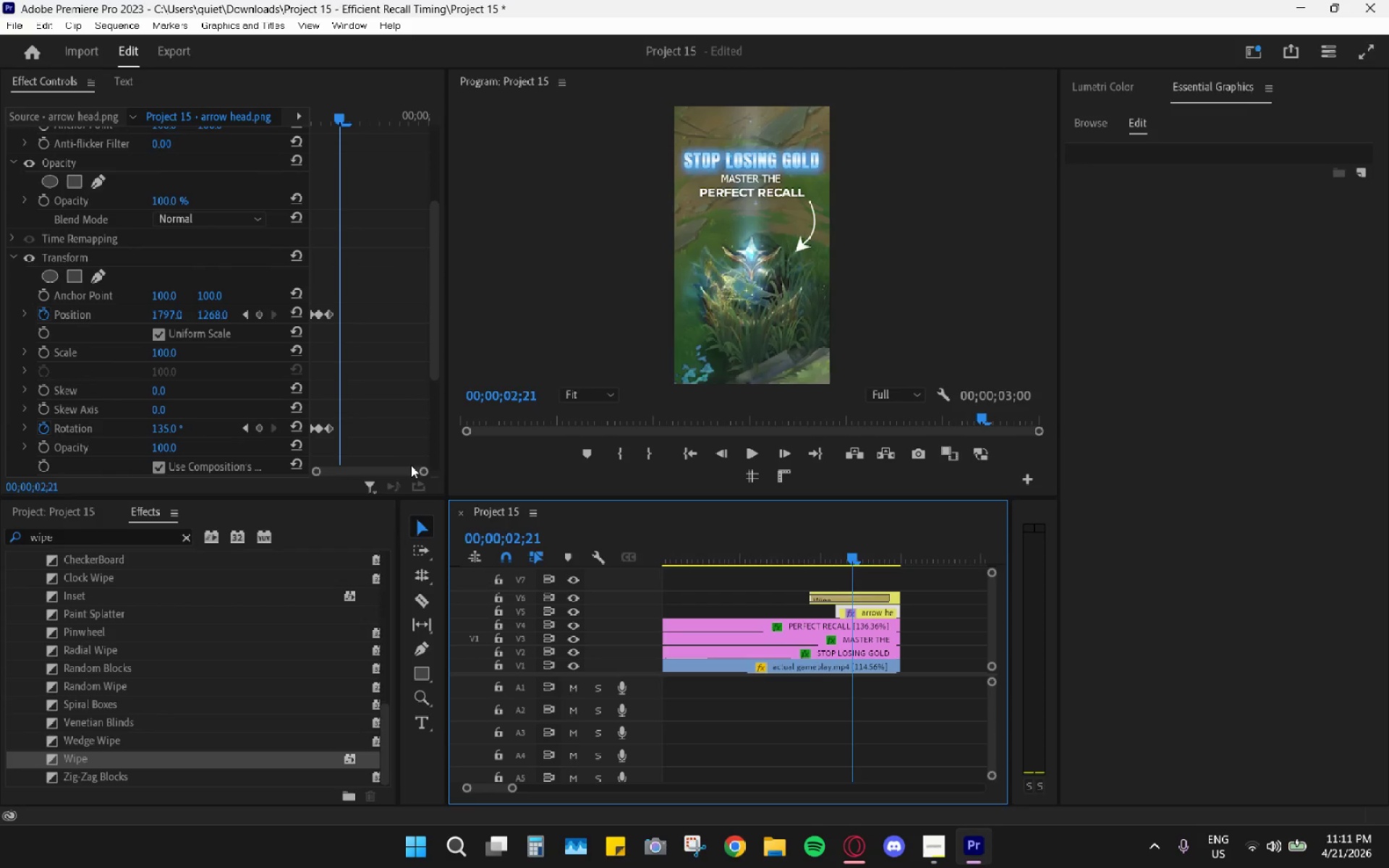 
left_click_drag(start_coordinate=[419, 469], to_coordinate=[364, 461])
 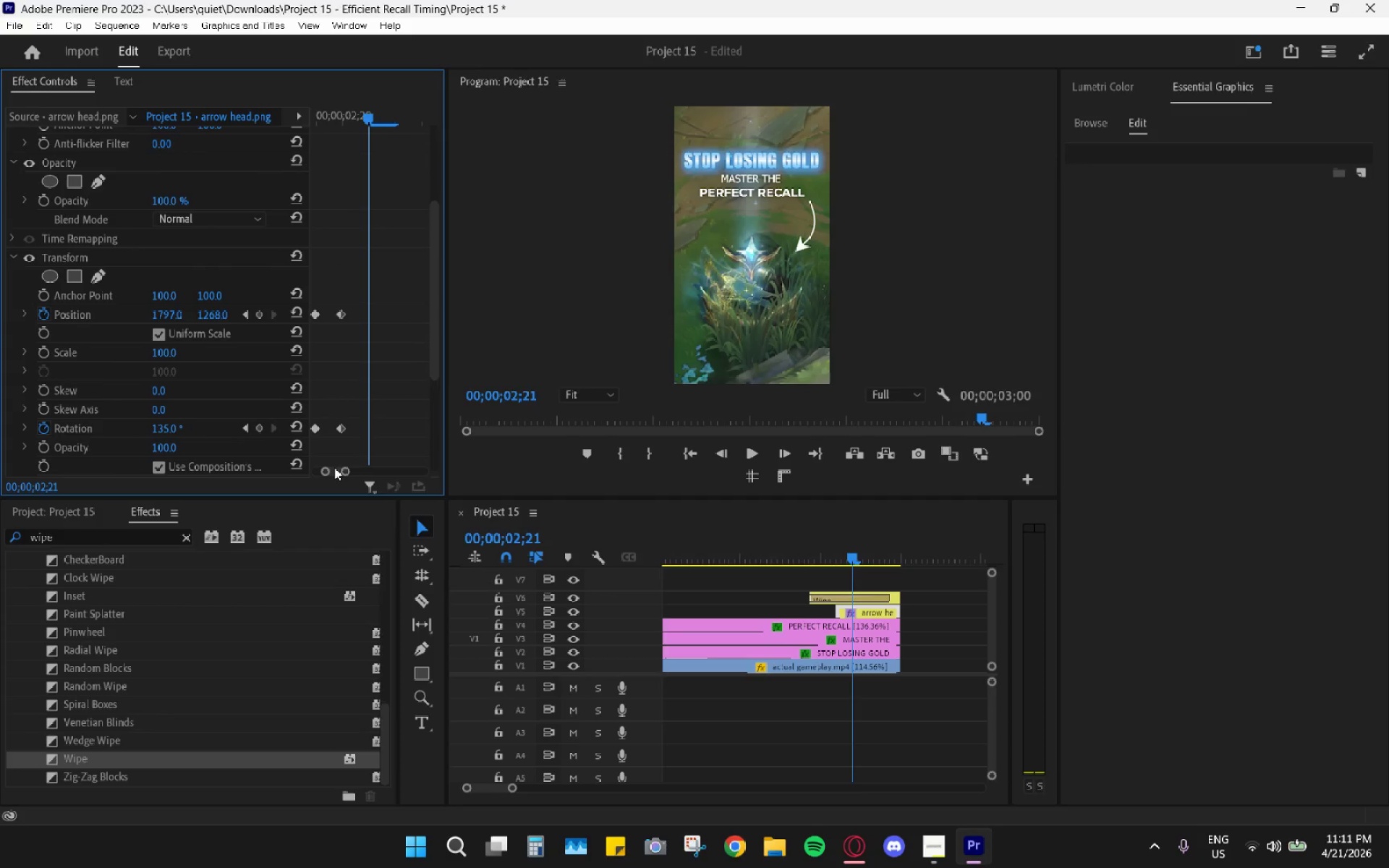 
left_click_drag(start_coordinate=[331, 469], to_coordinate=[294, 482])
 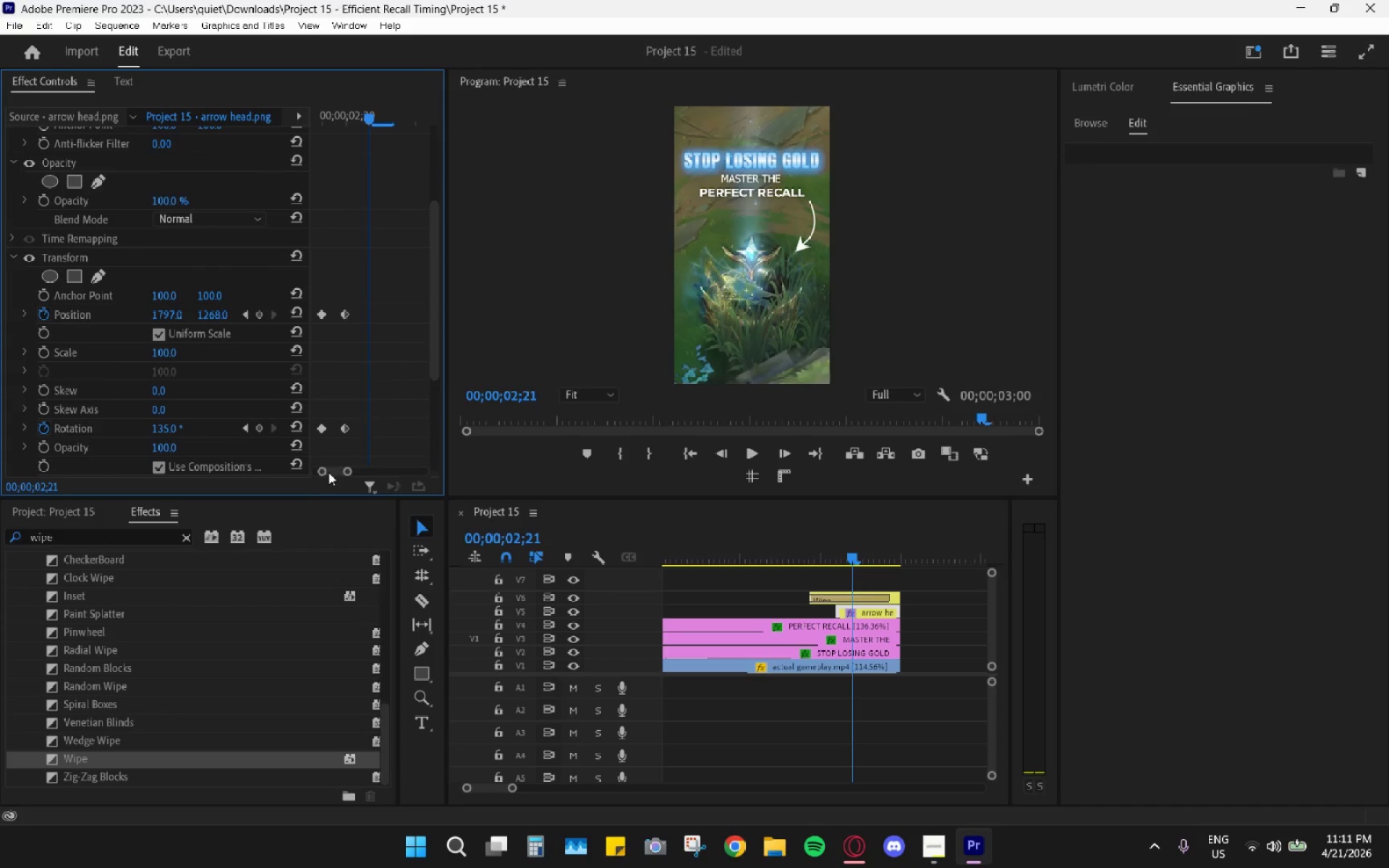 
left_click_drag(start_coordinate=[332, 472], to_coordinate=[307, 471])
 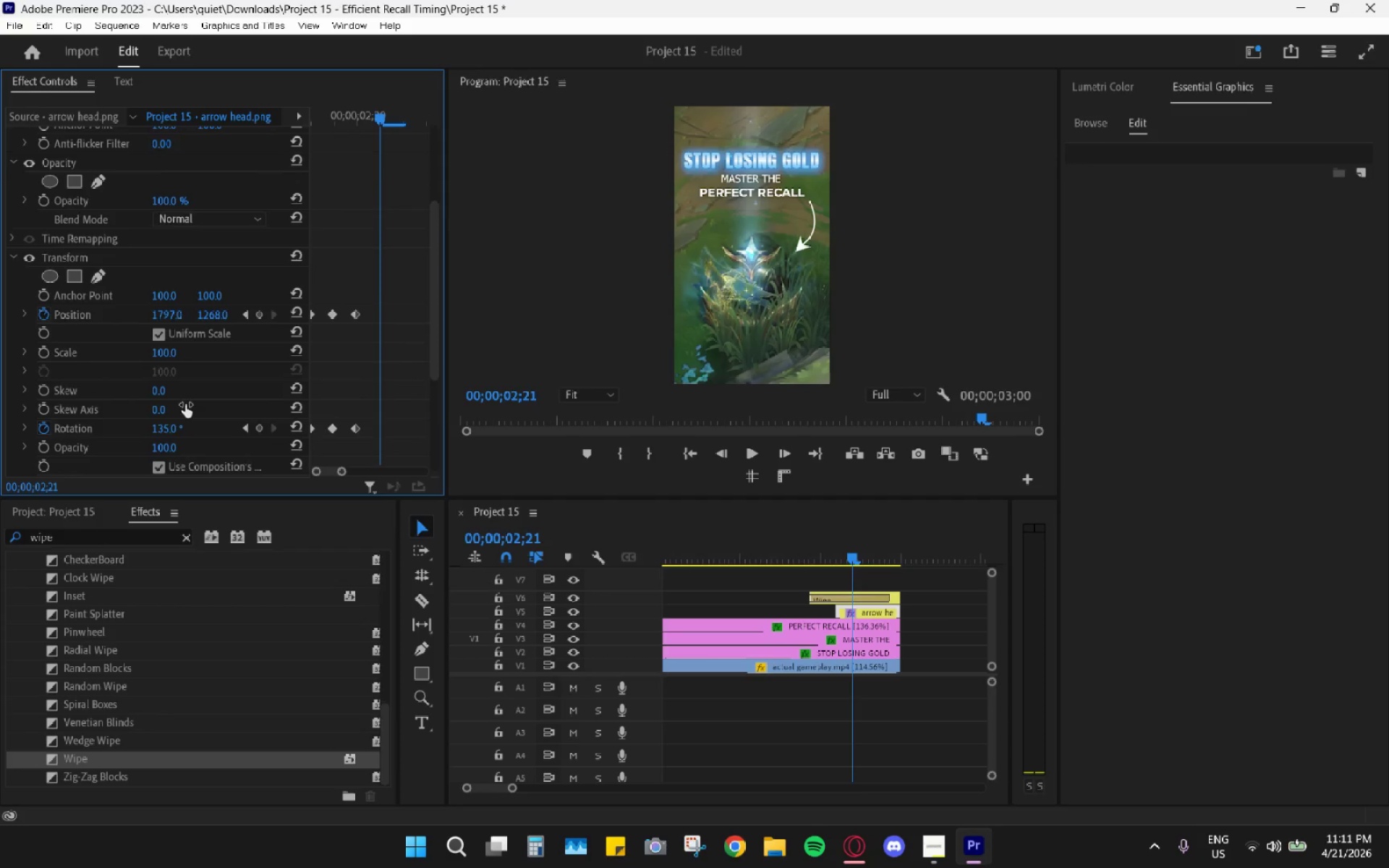 
scroll: coordinate [185, 404], scroll_direction: down, amount: 15.0
 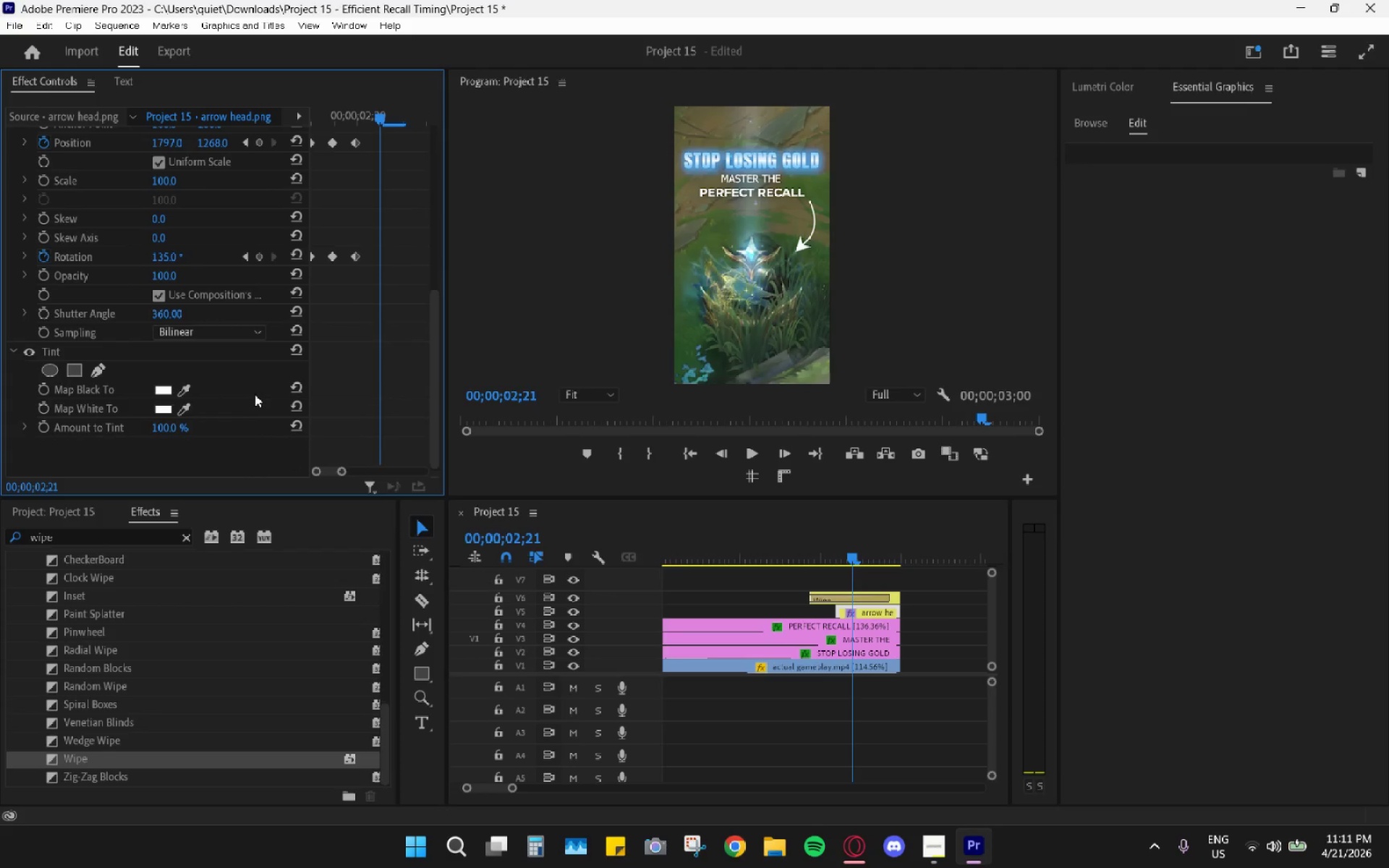 
scroll: coordinate [255, 390], scroll_direction: up, amount: 5.0
 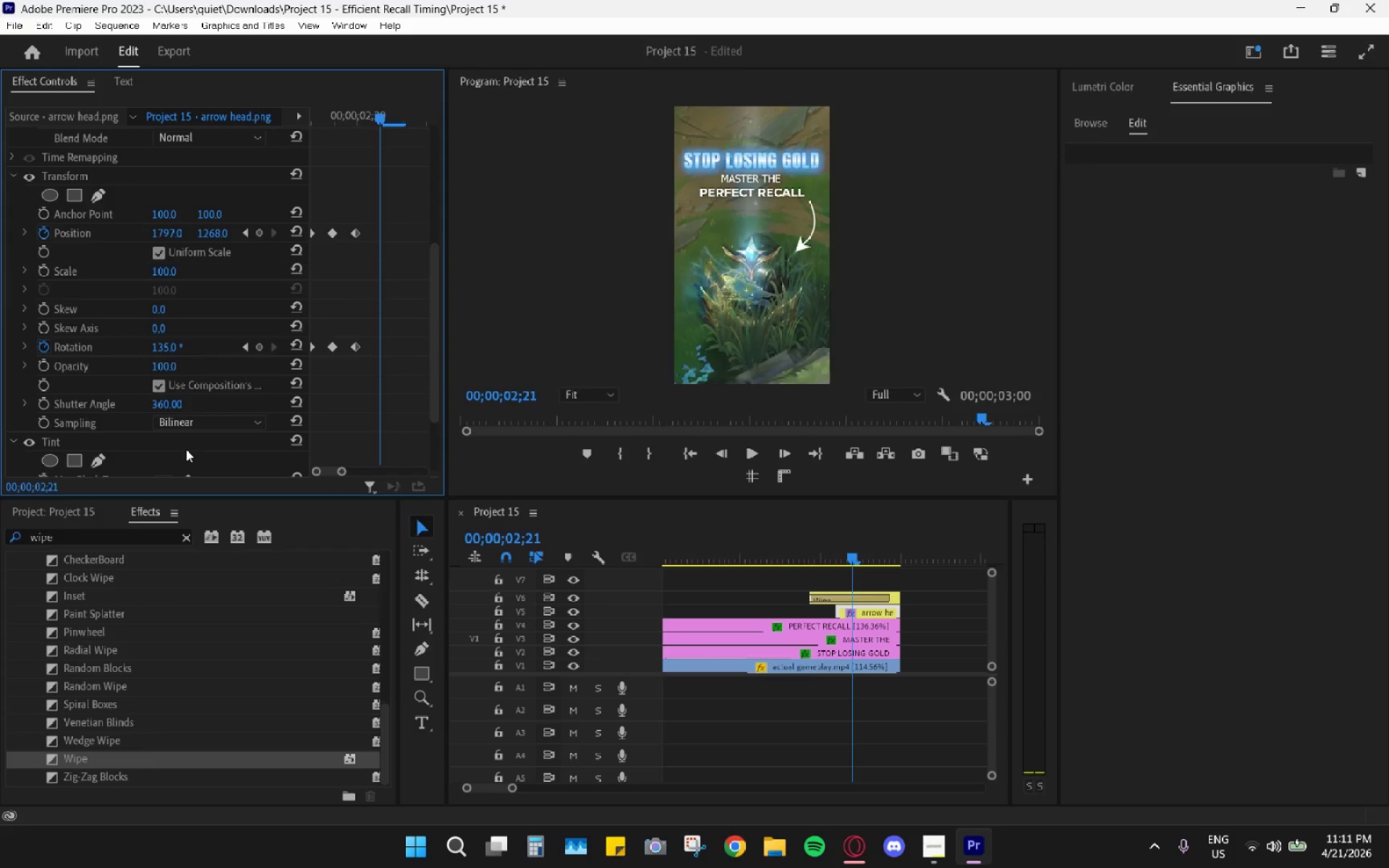 
left_click([166, 399])
 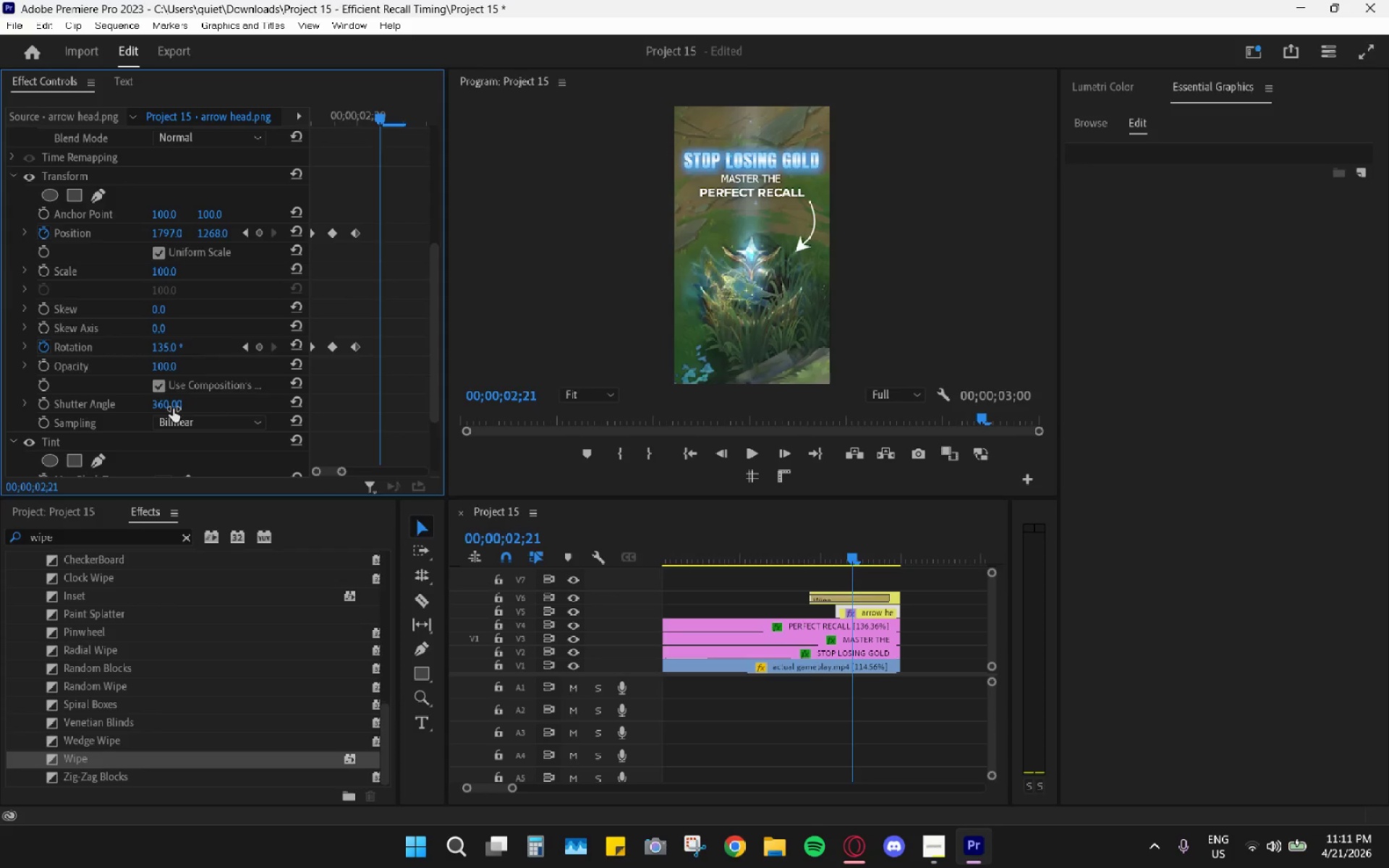 
left_click([287, 403])
 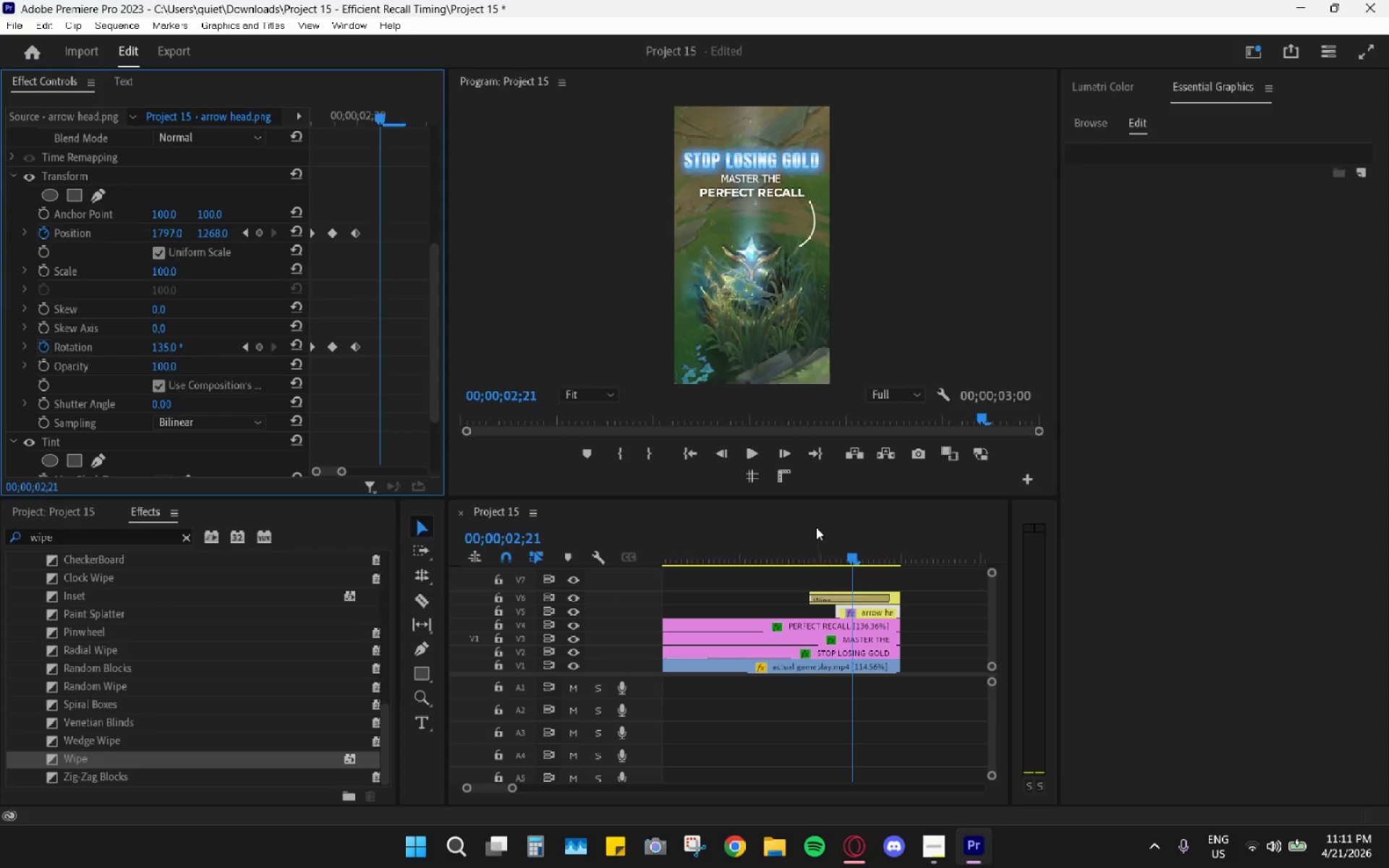 
left_click_drag(start_coordinate=[848, 559], to_coordinate=[880, 554])
 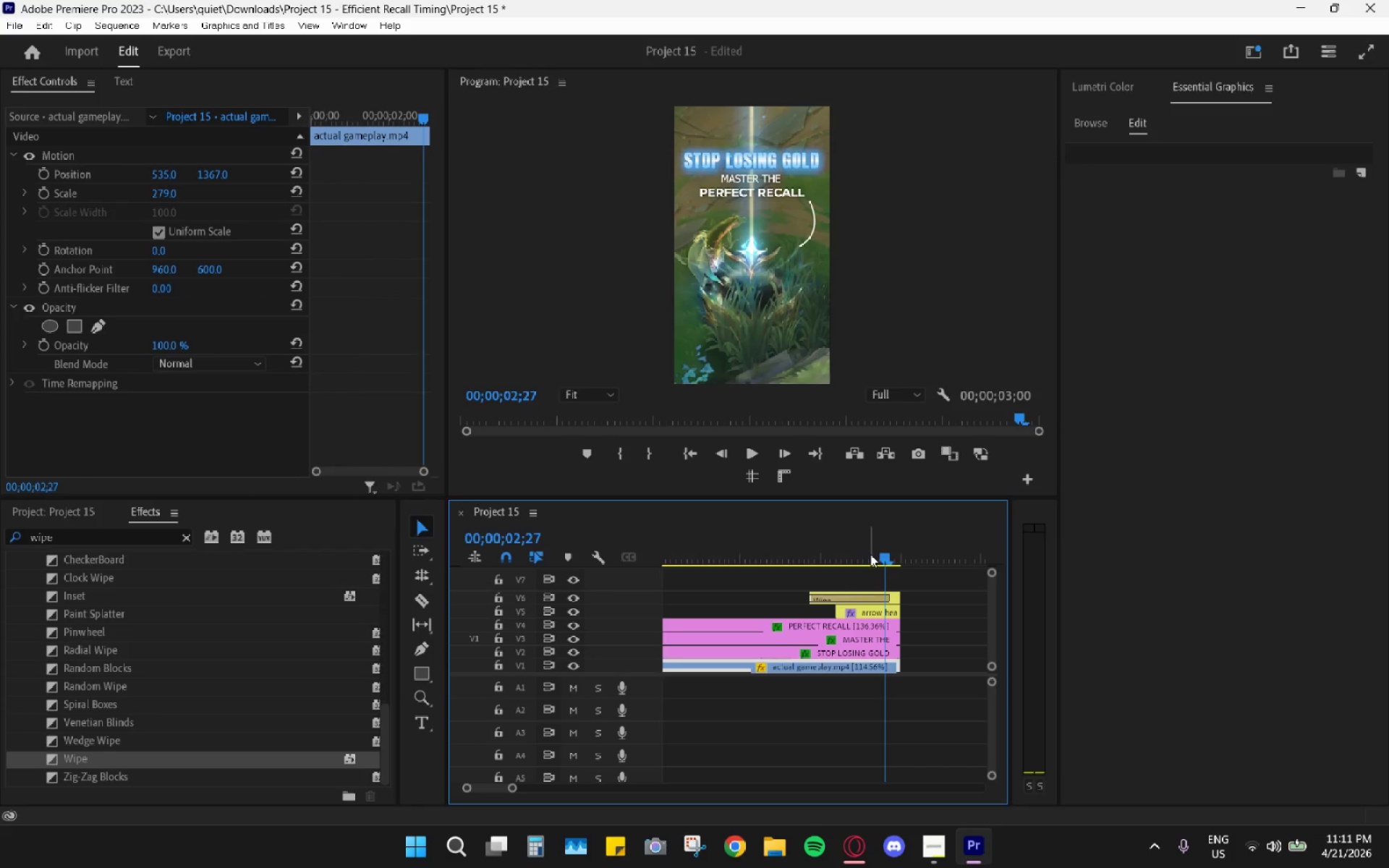 
key(Control+Z)
 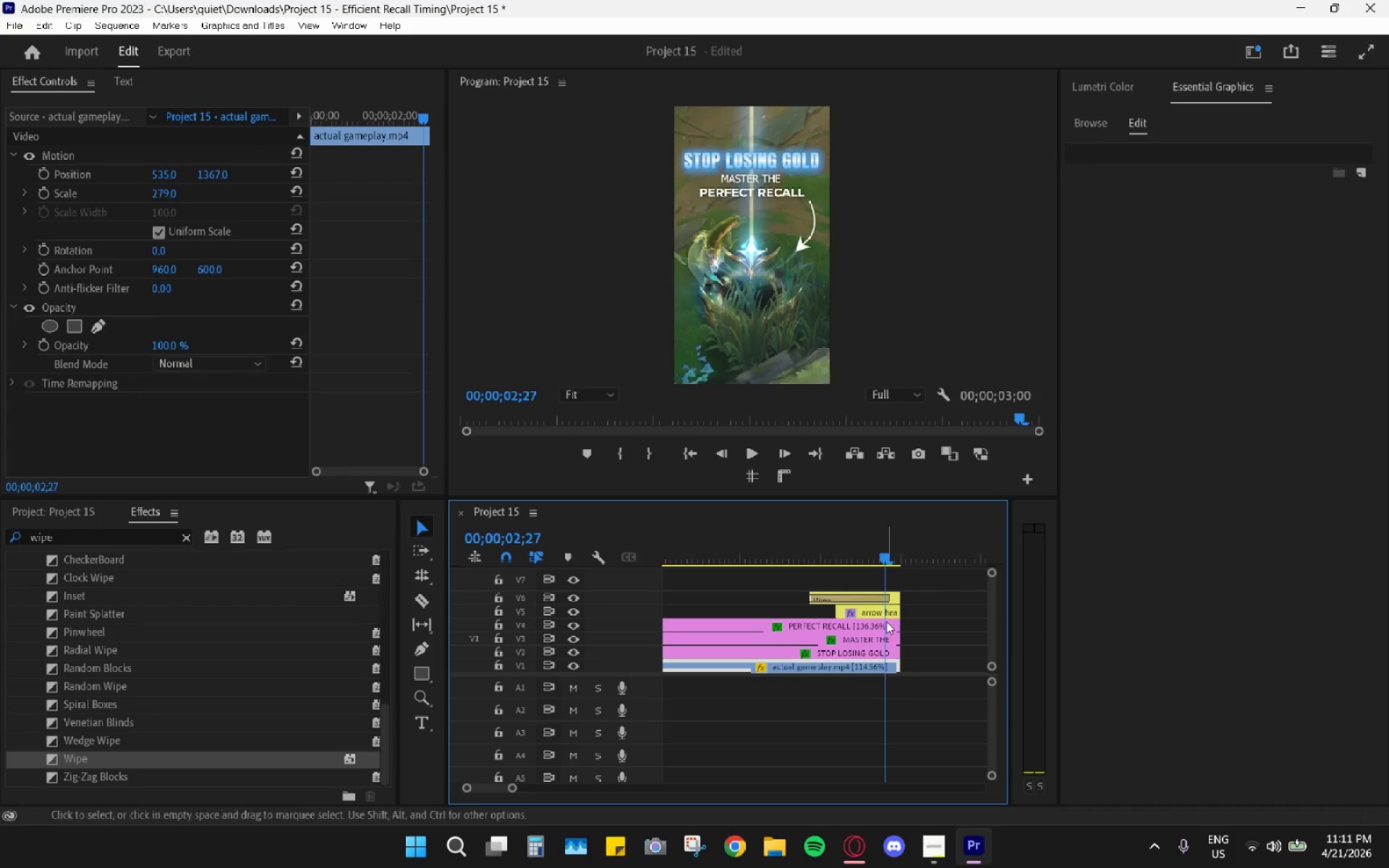 
left_click([883, 606])
 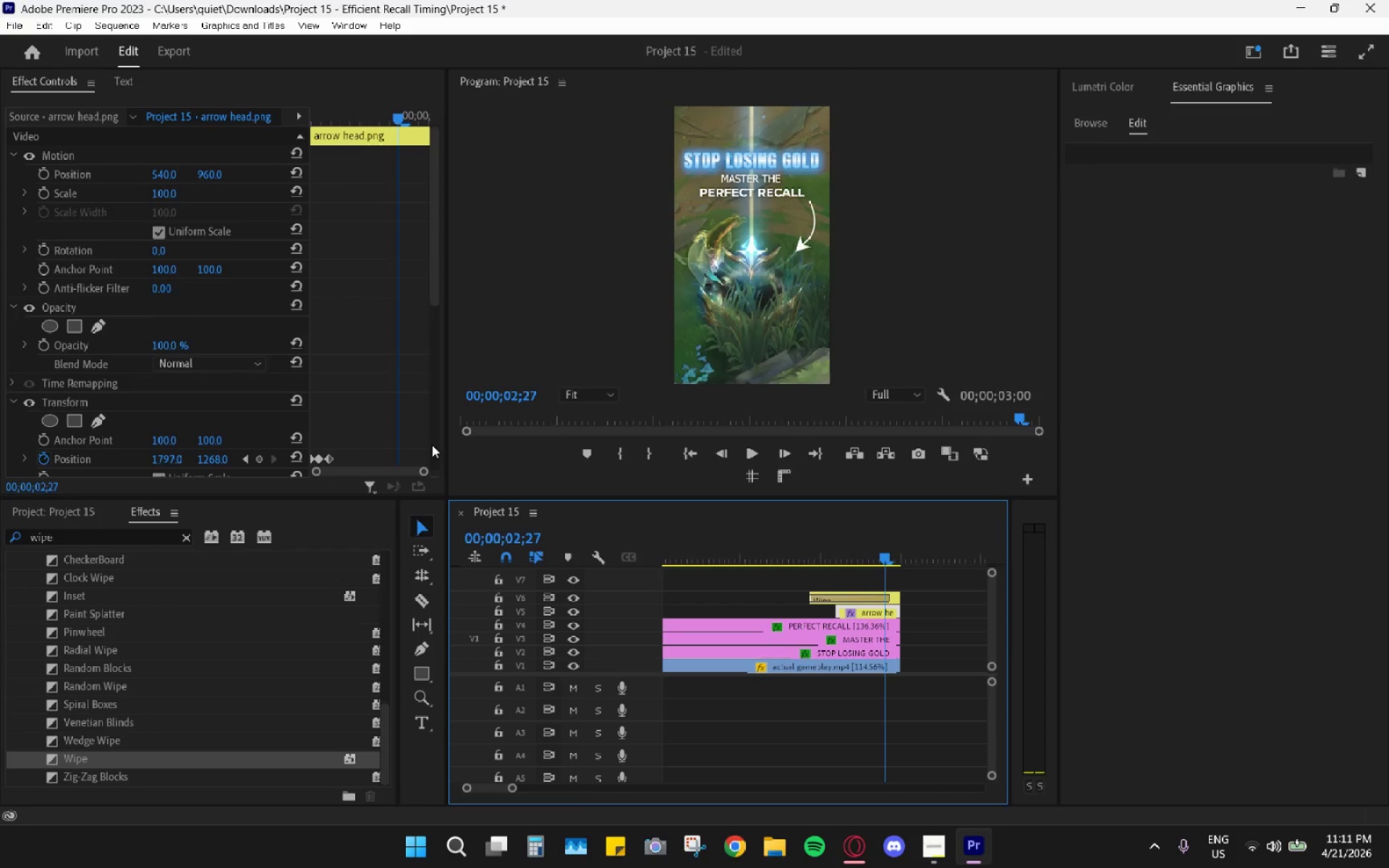 
scroll: coordinate [420, 446], scroll_direction: down, amount: 18.0
 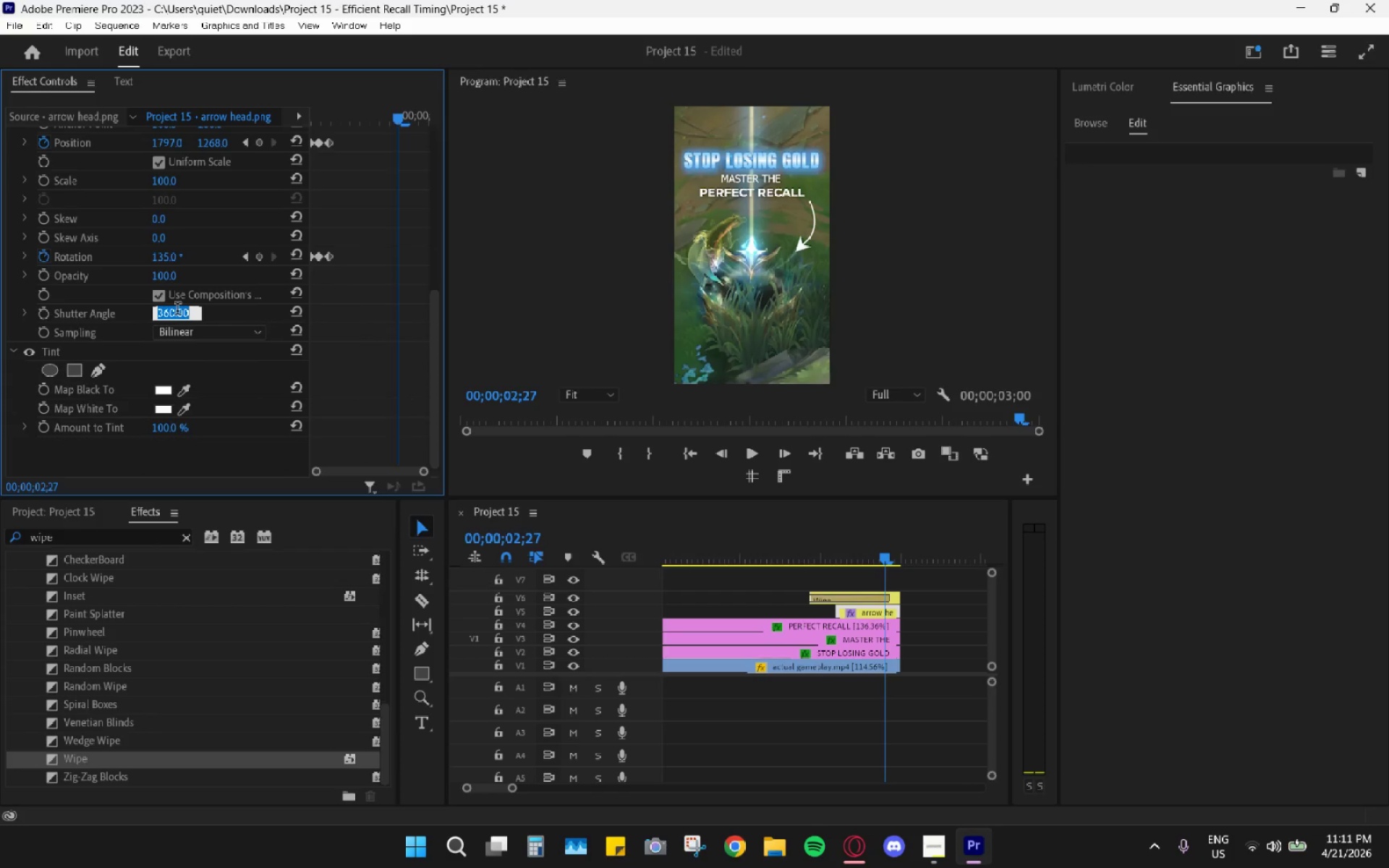 
key(Numpad1)
 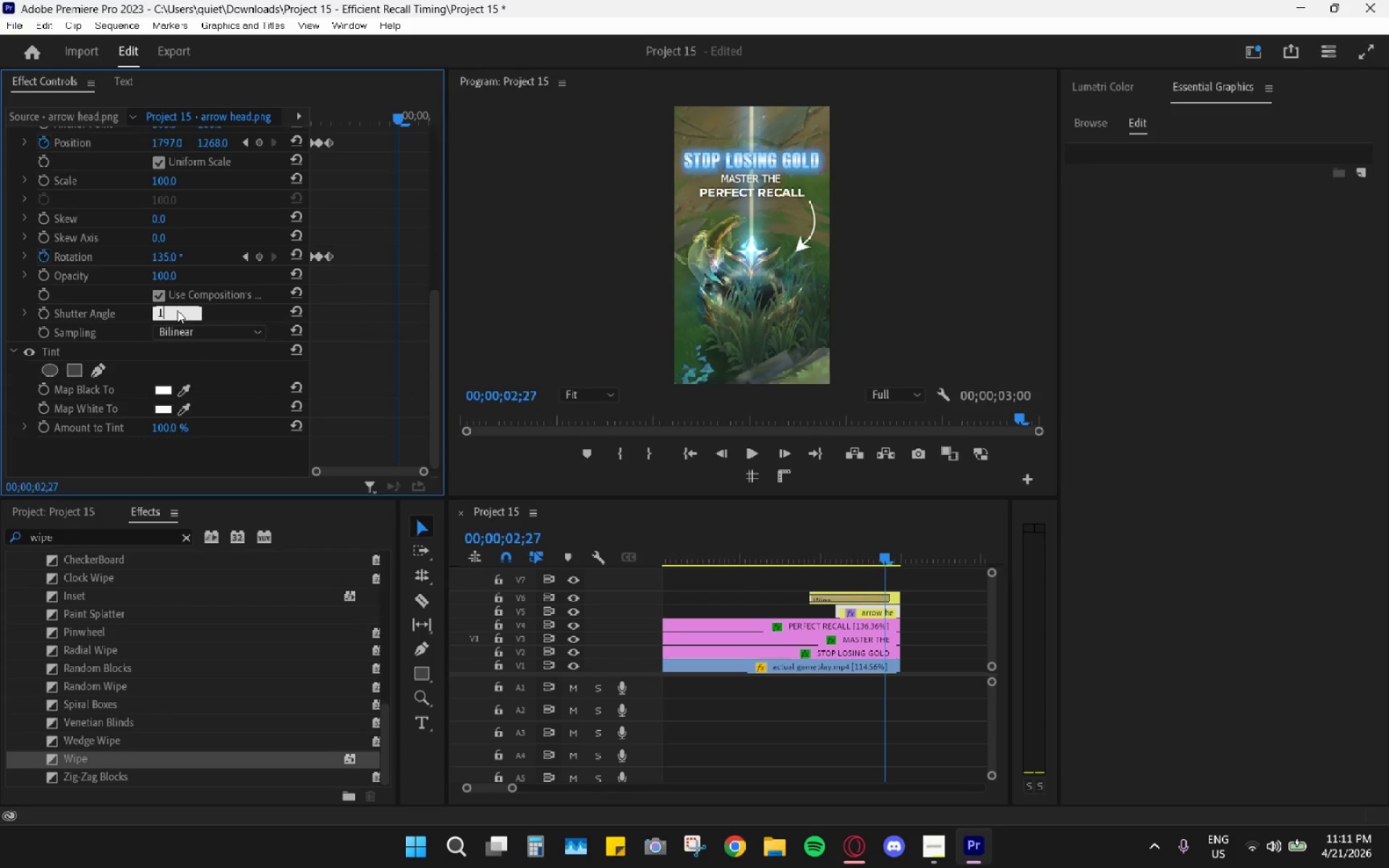 
key(Numpad0)
 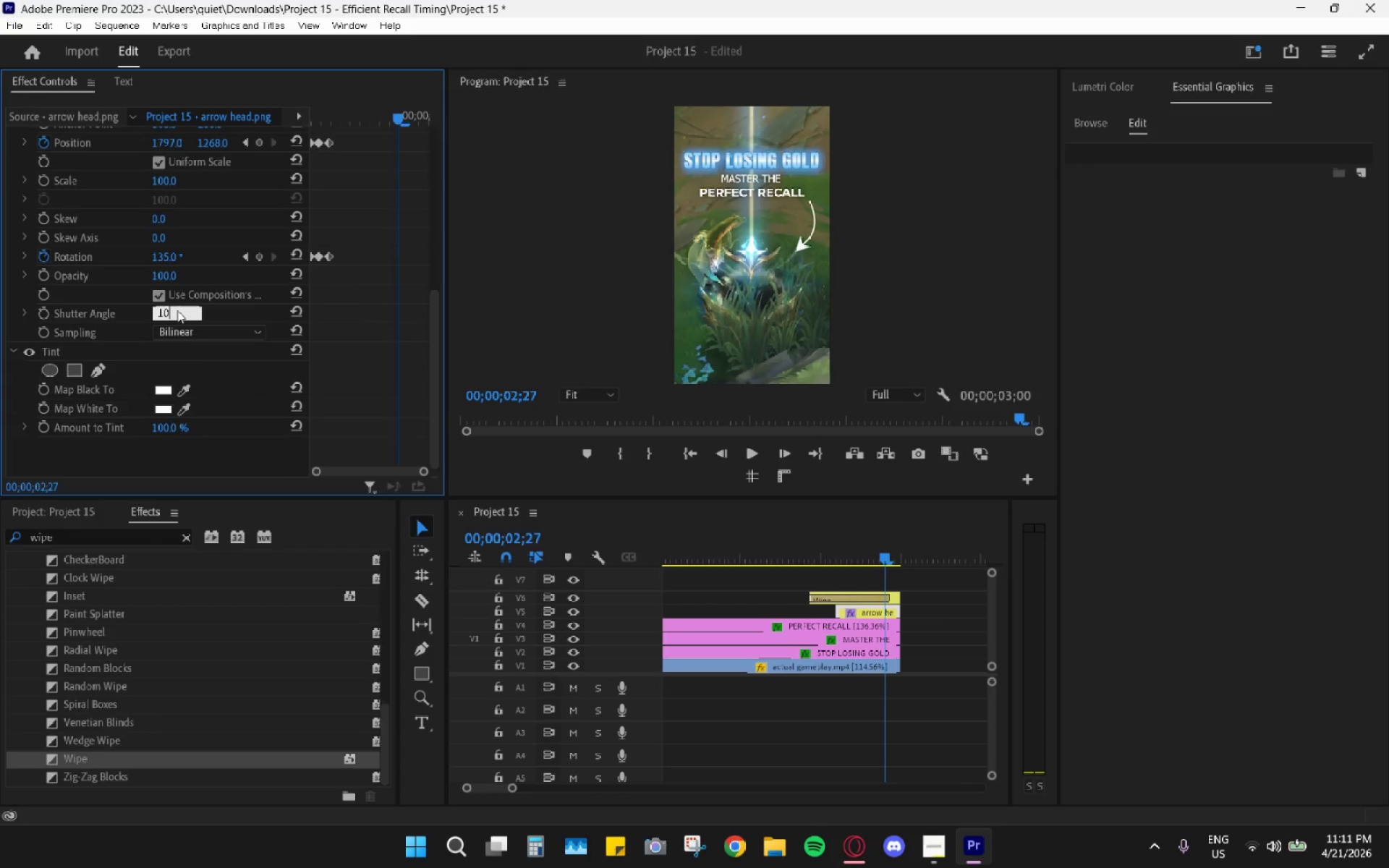 
key(Numpad0)
 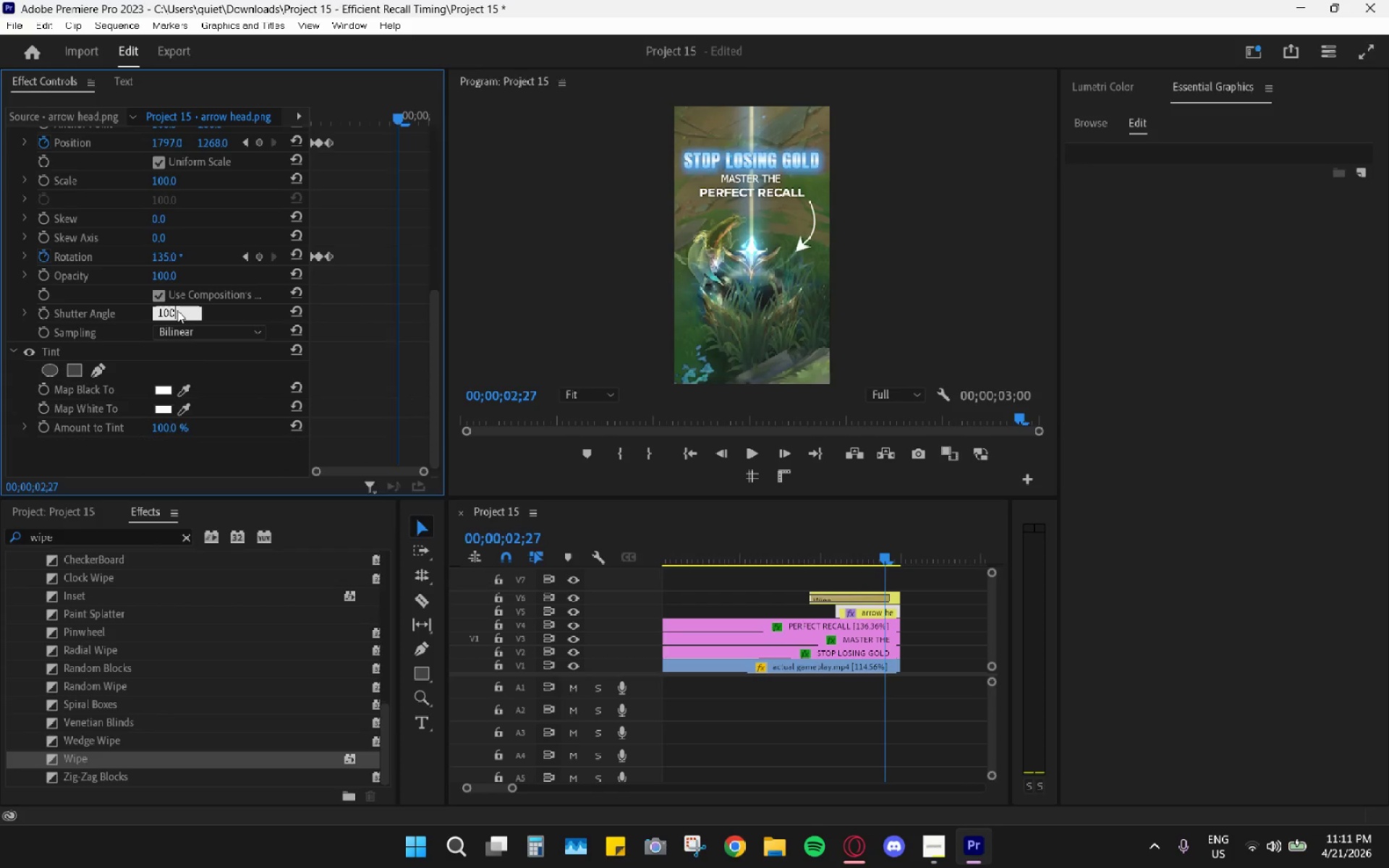 
key(Enter)
 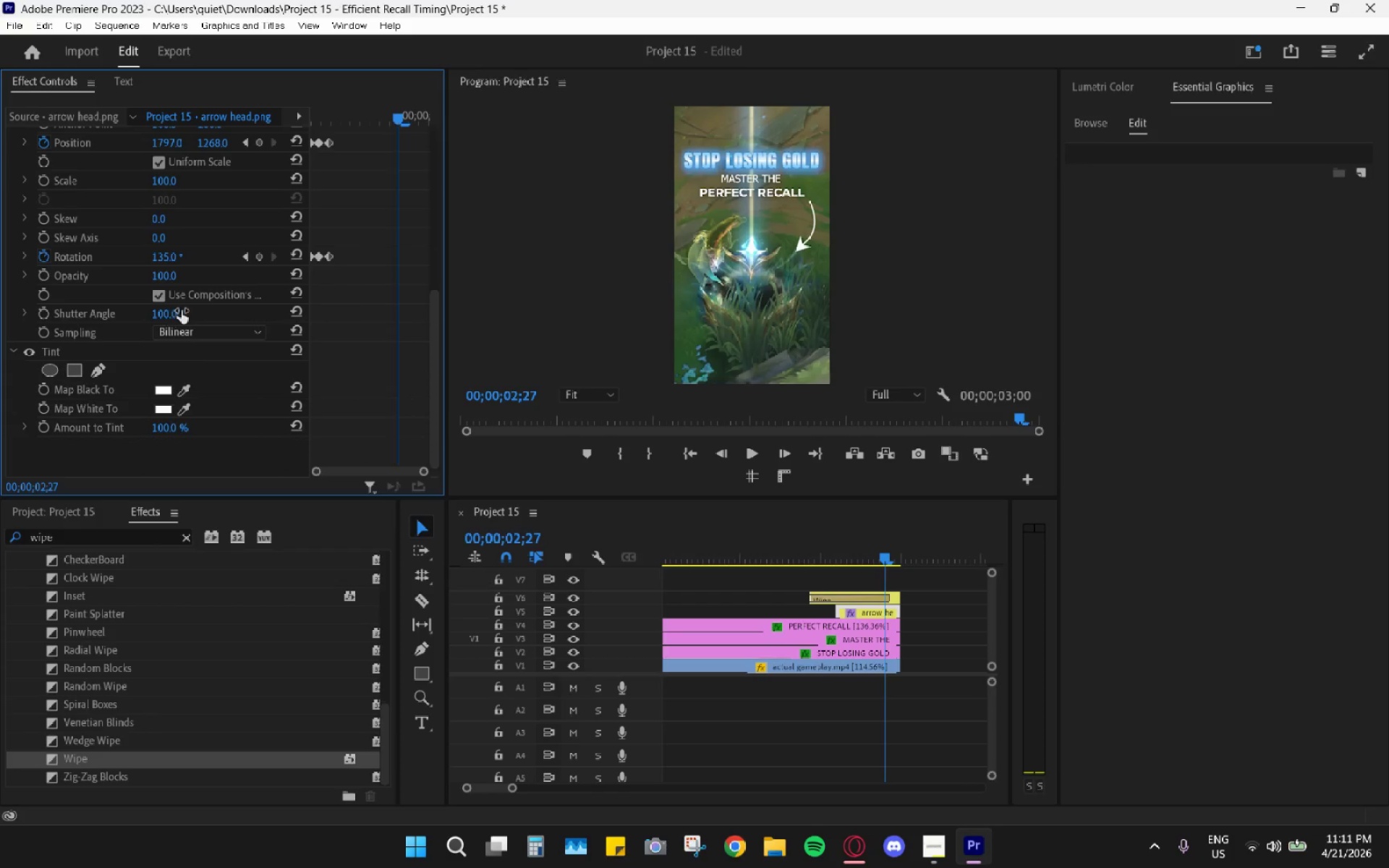 
left_click_drag(start_coordinate=[831, 552], to_coordinate=[878, 571])
 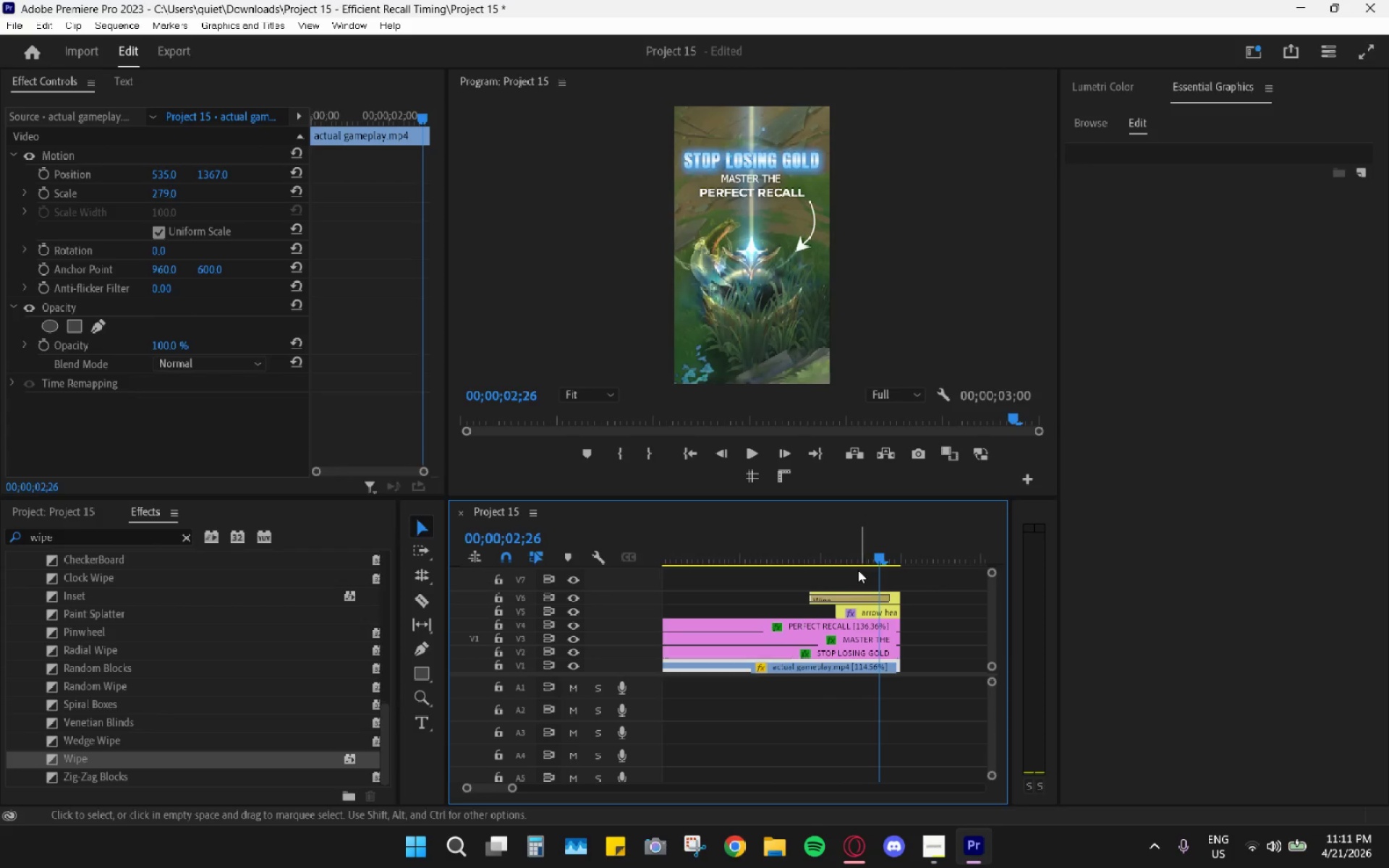 
left_click_drag(start_coordinate=[859, 570], to_coordinate=[830, 563])
 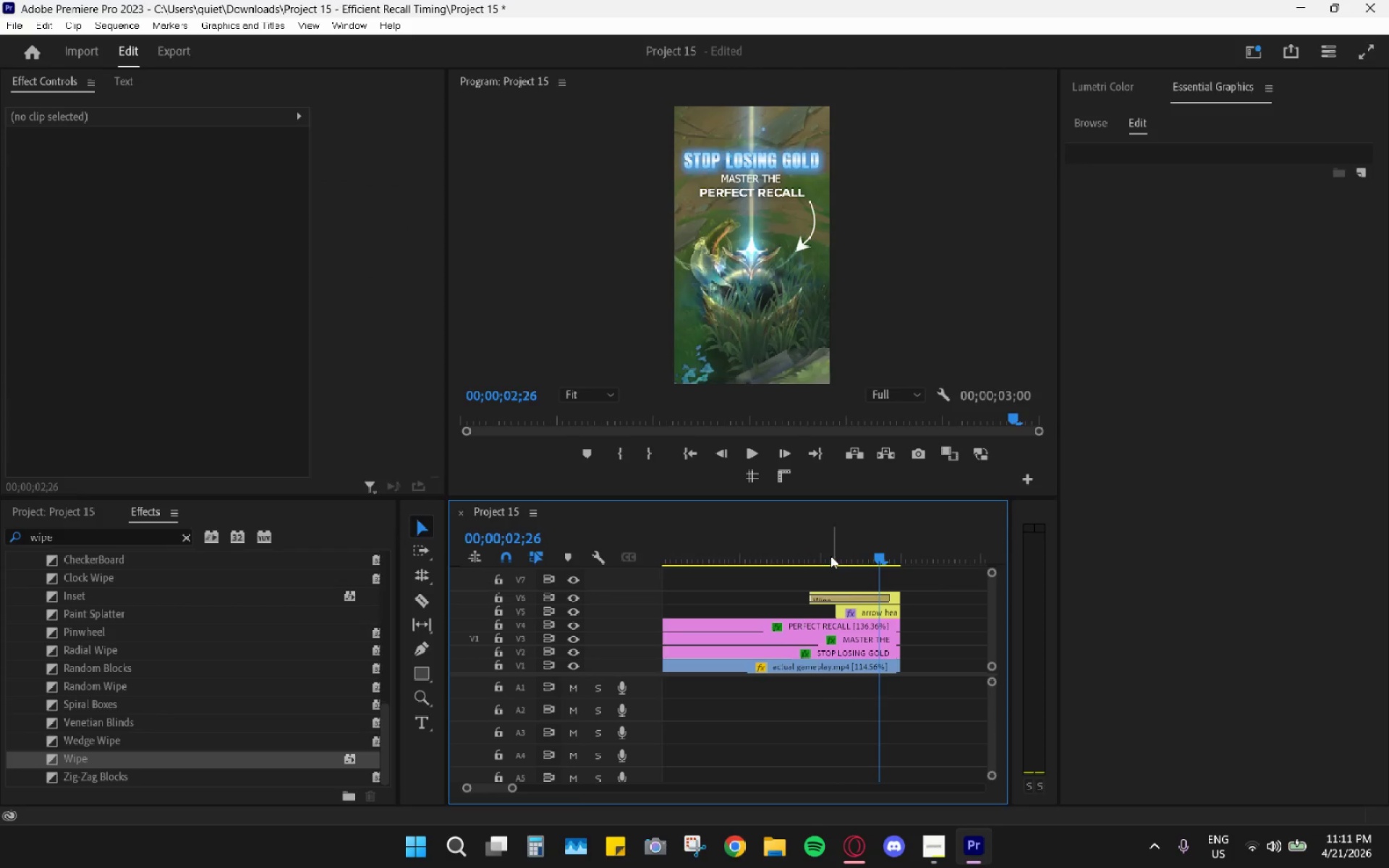 
left_click_drag(start_coordinate=[823, 546], to_coordinate=[827, 557])
 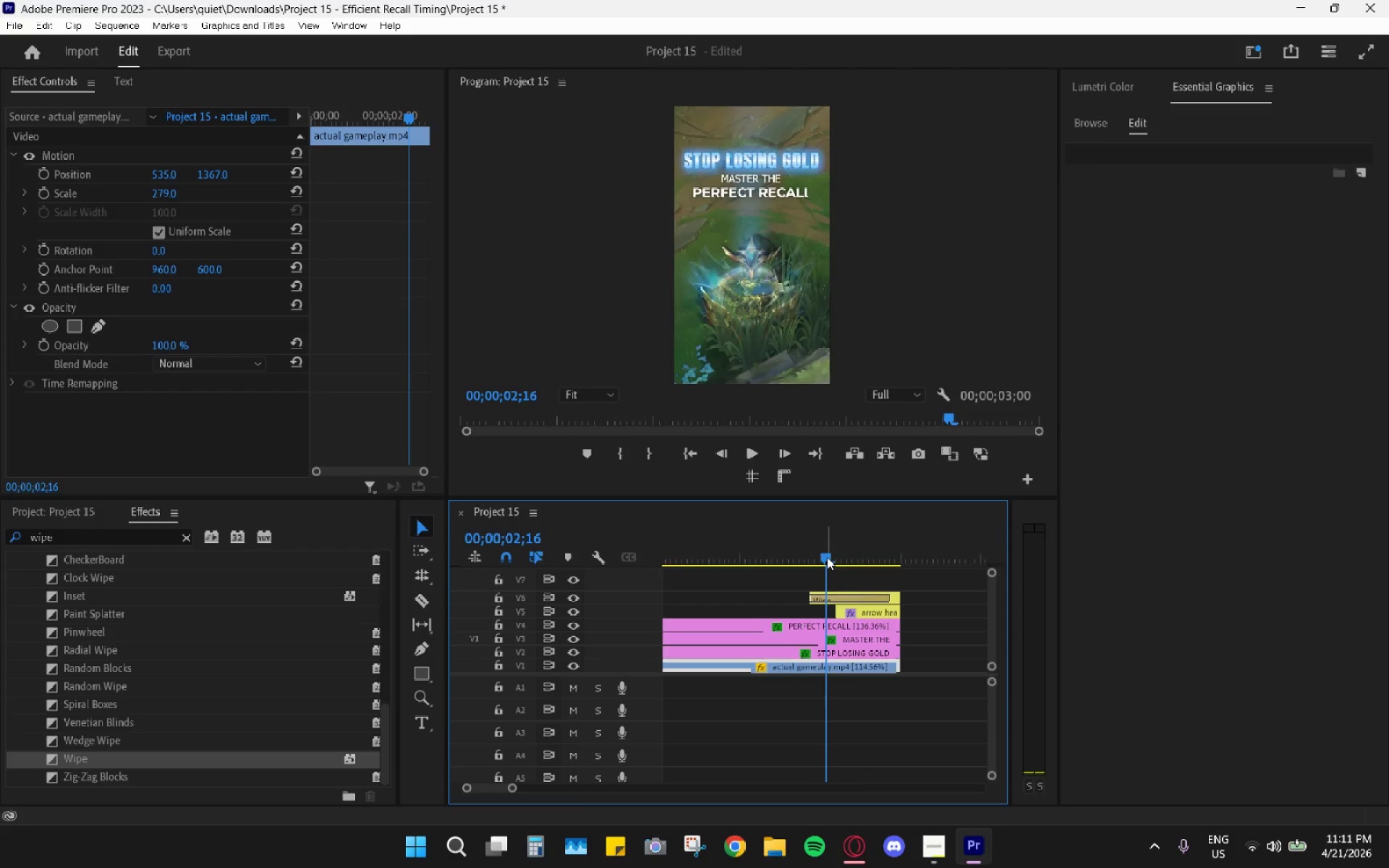 
key(Space)
 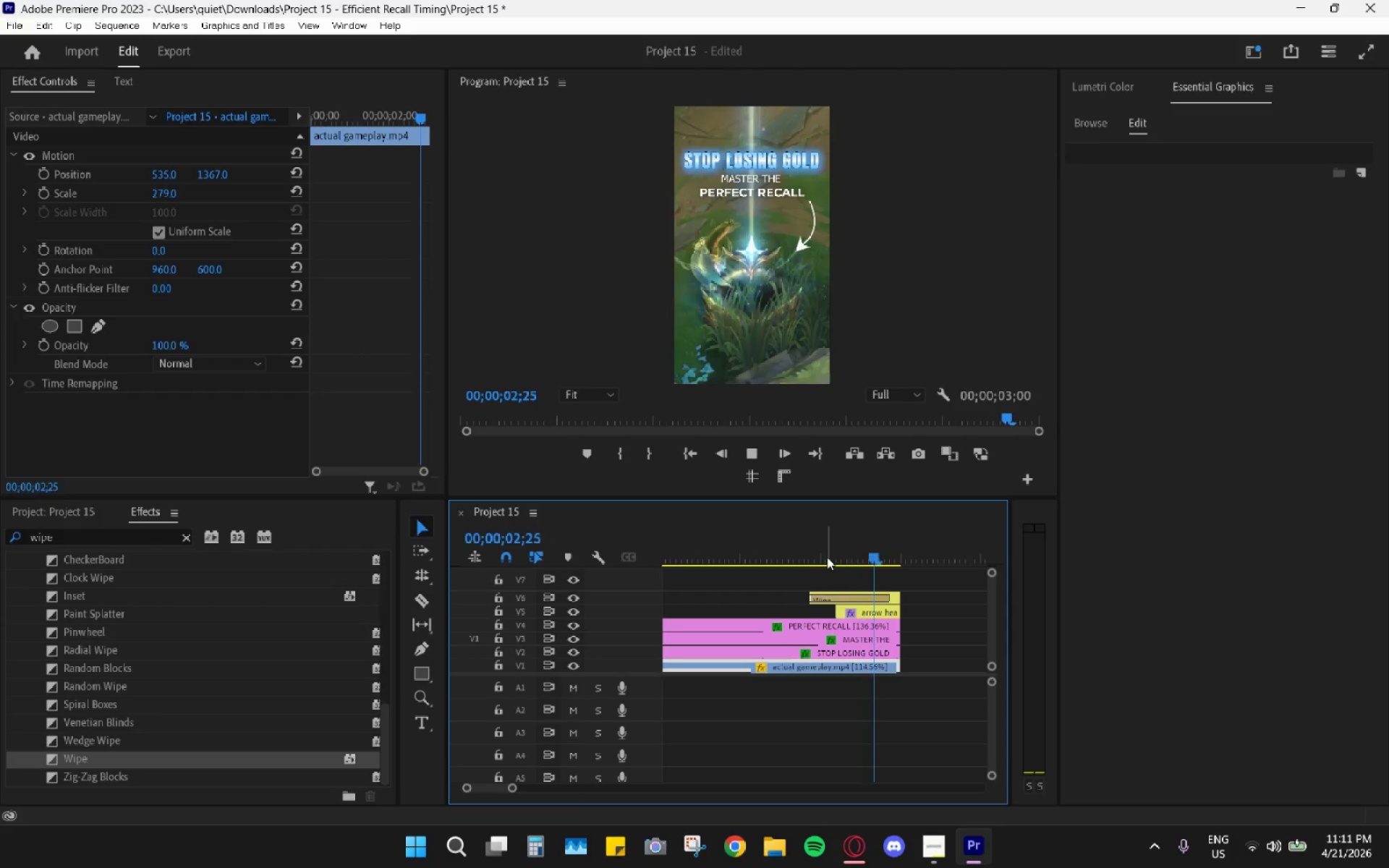 
left_click_drag(start_coordinate=[827, 557], to_coordinate=[816, 558])
 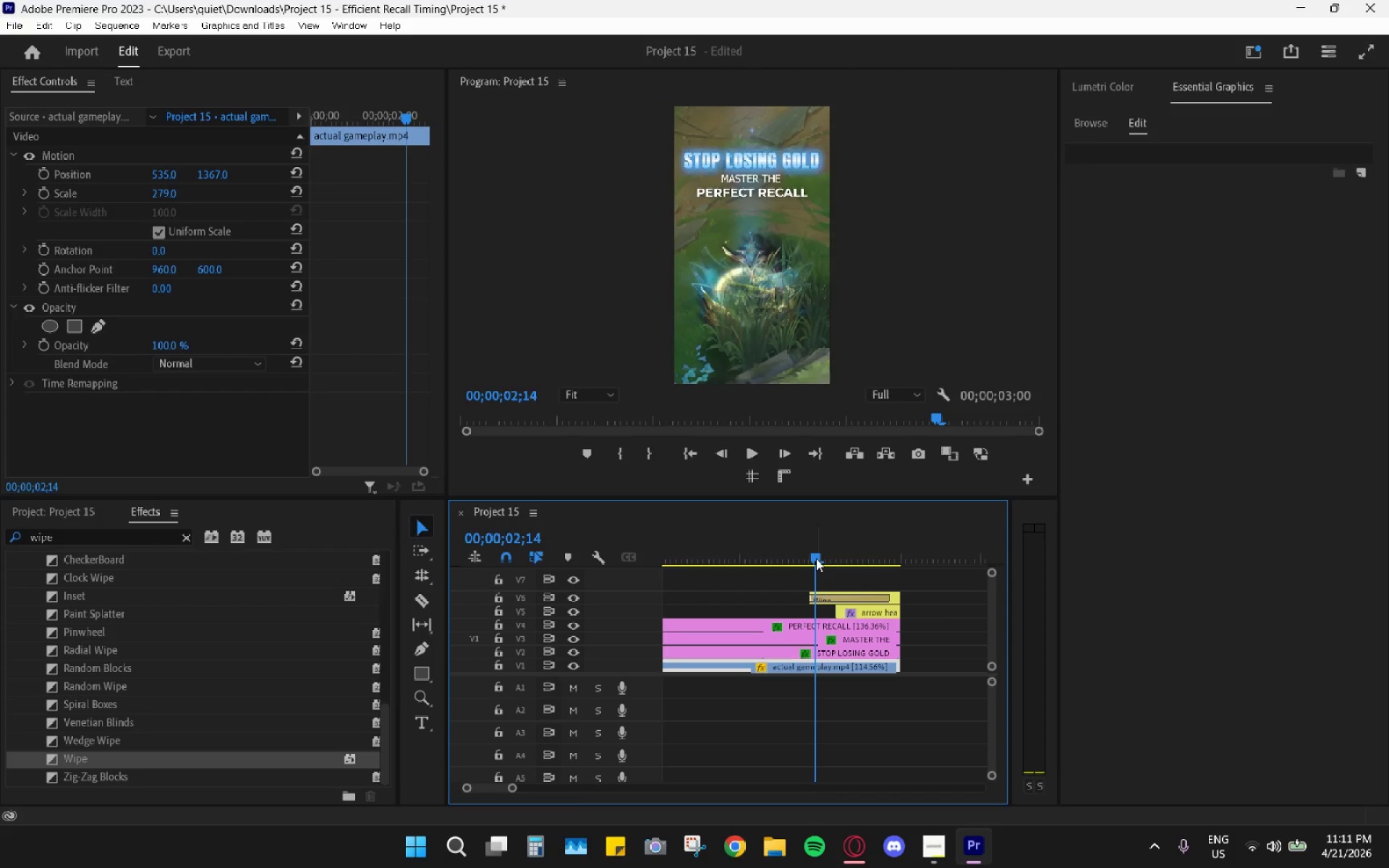 
key(Space)
 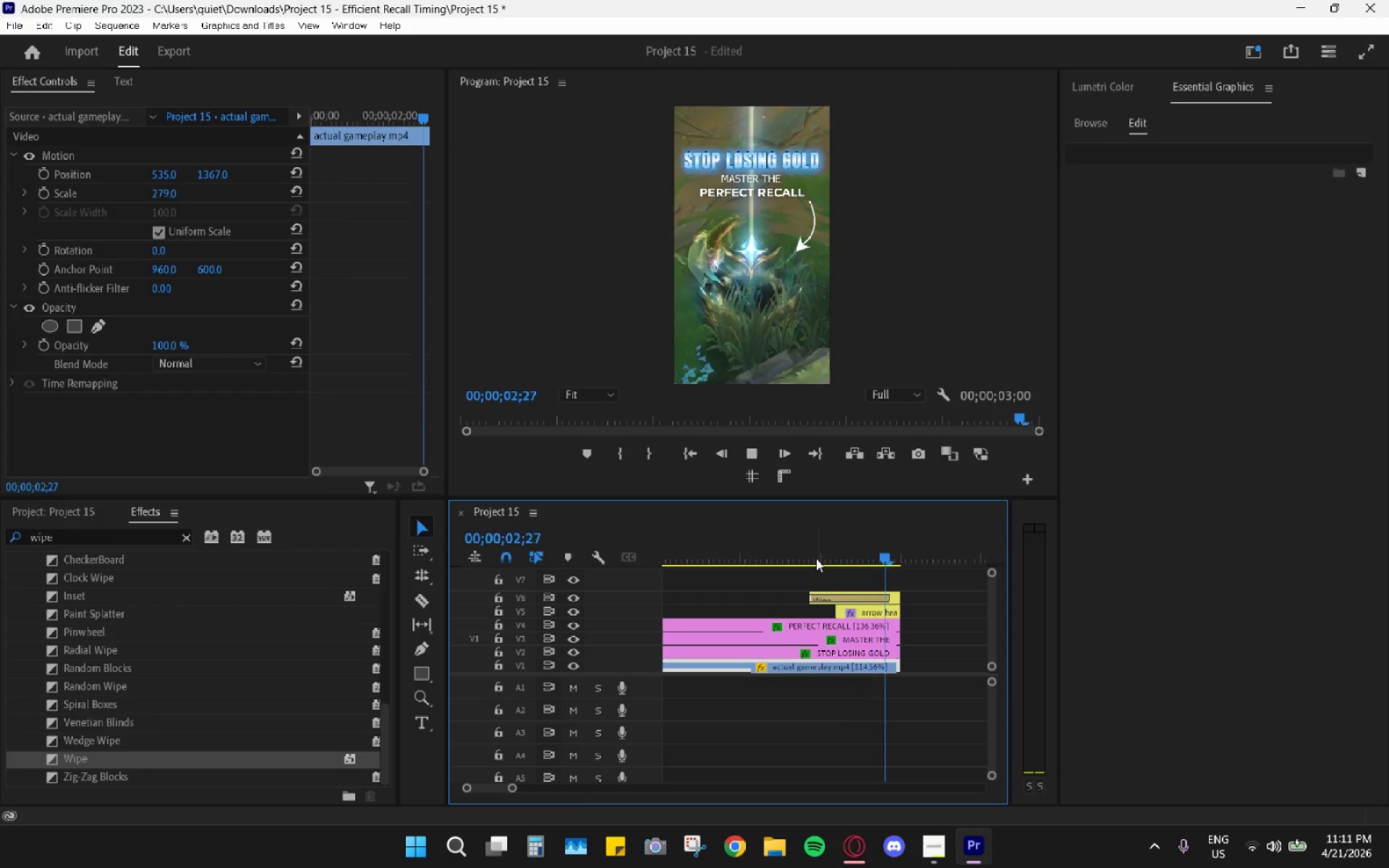 
left_click([816, 558])
 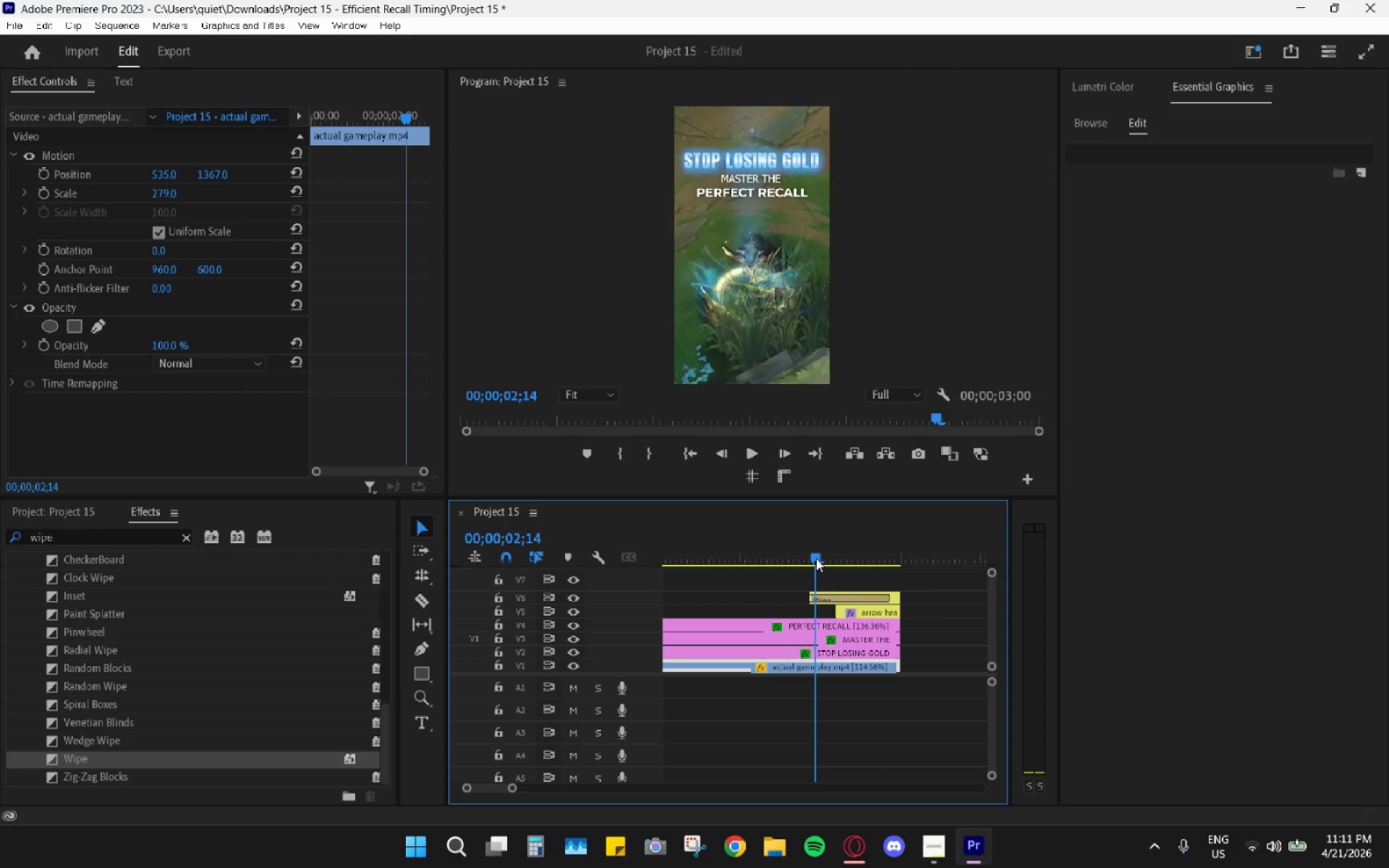 
key(Space)
 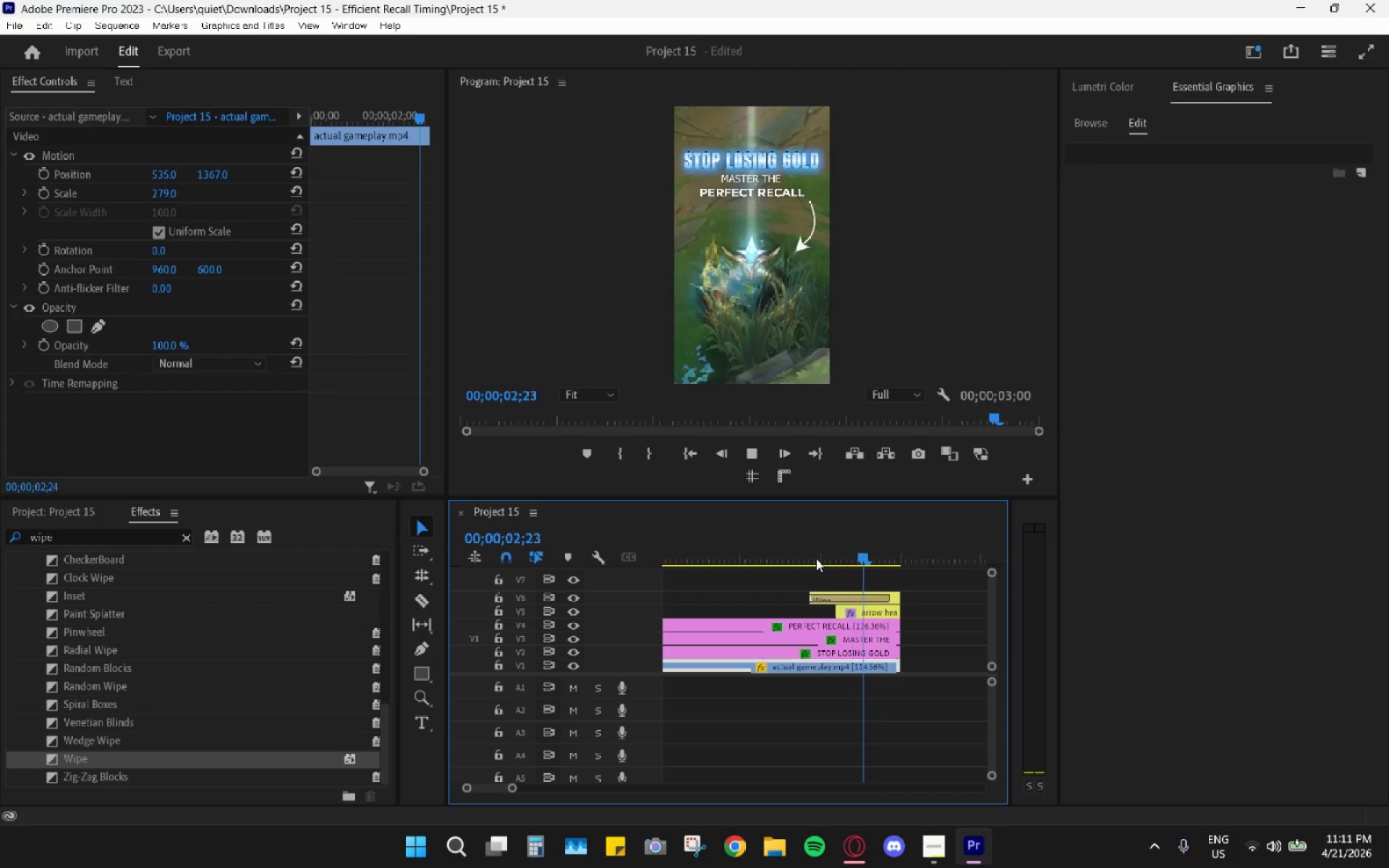 
key(Space)
 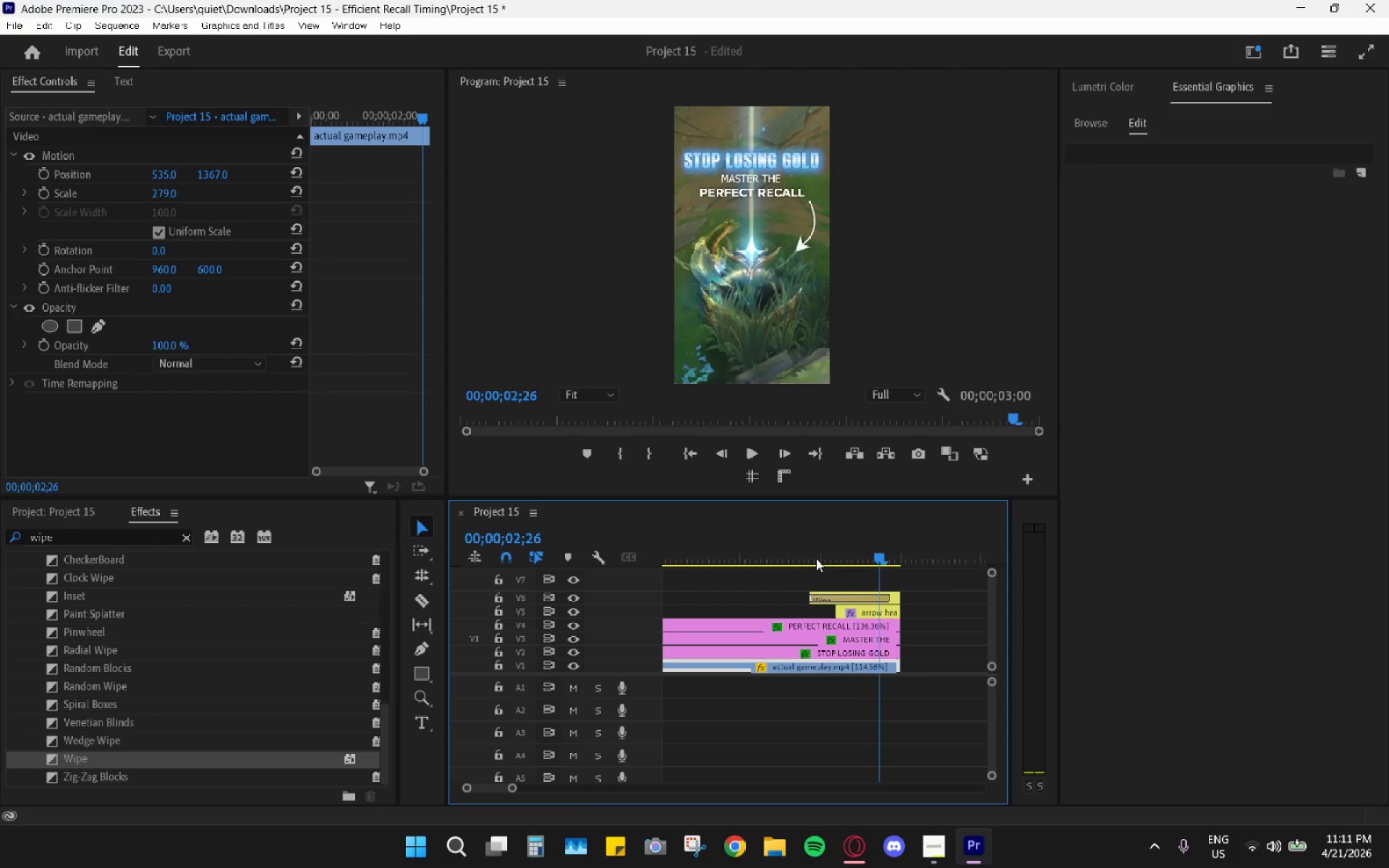 
left_click_drag(start_coordinate=[816, 558], to_coordinate=[797, 560])
 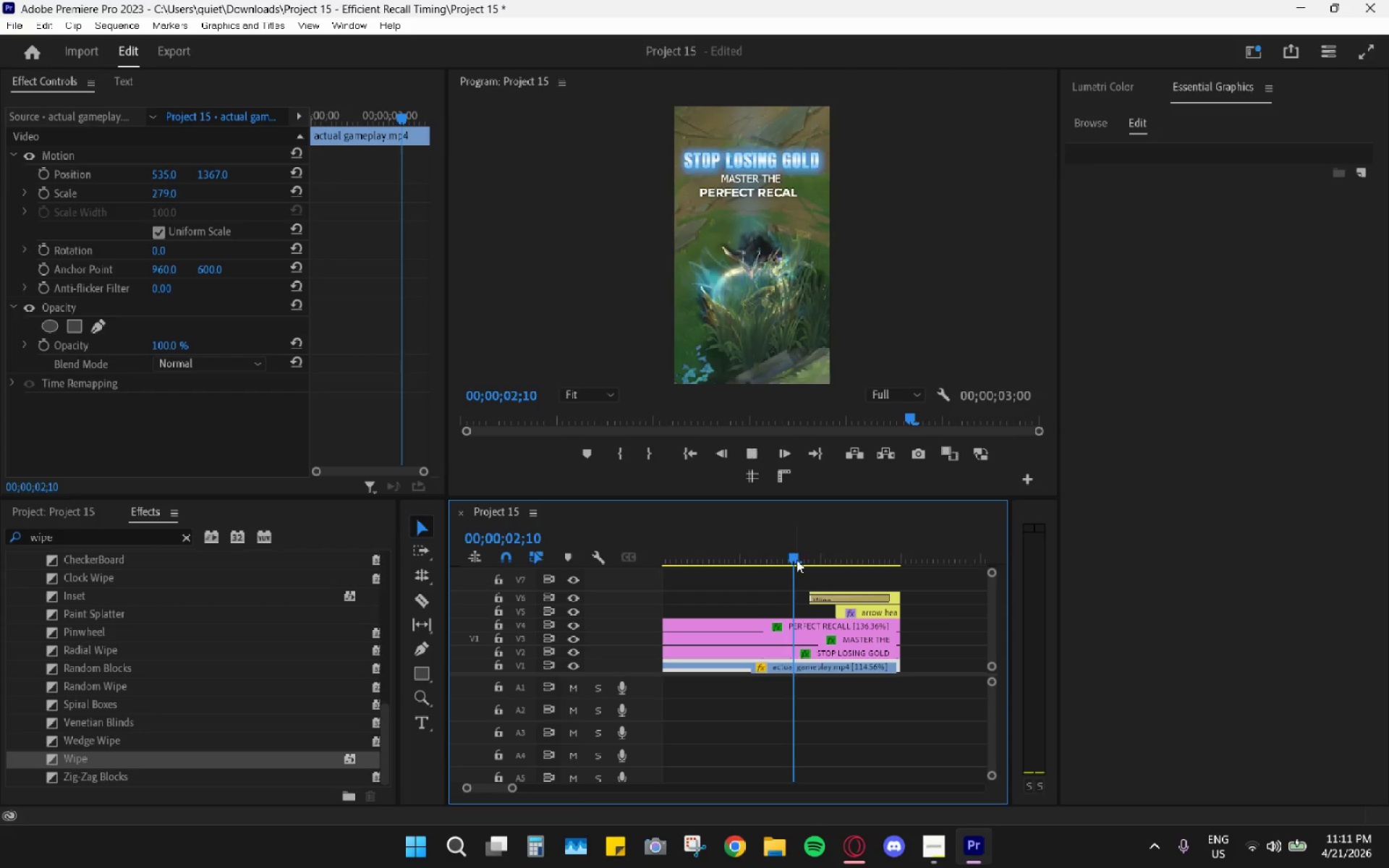 
key(Space)
 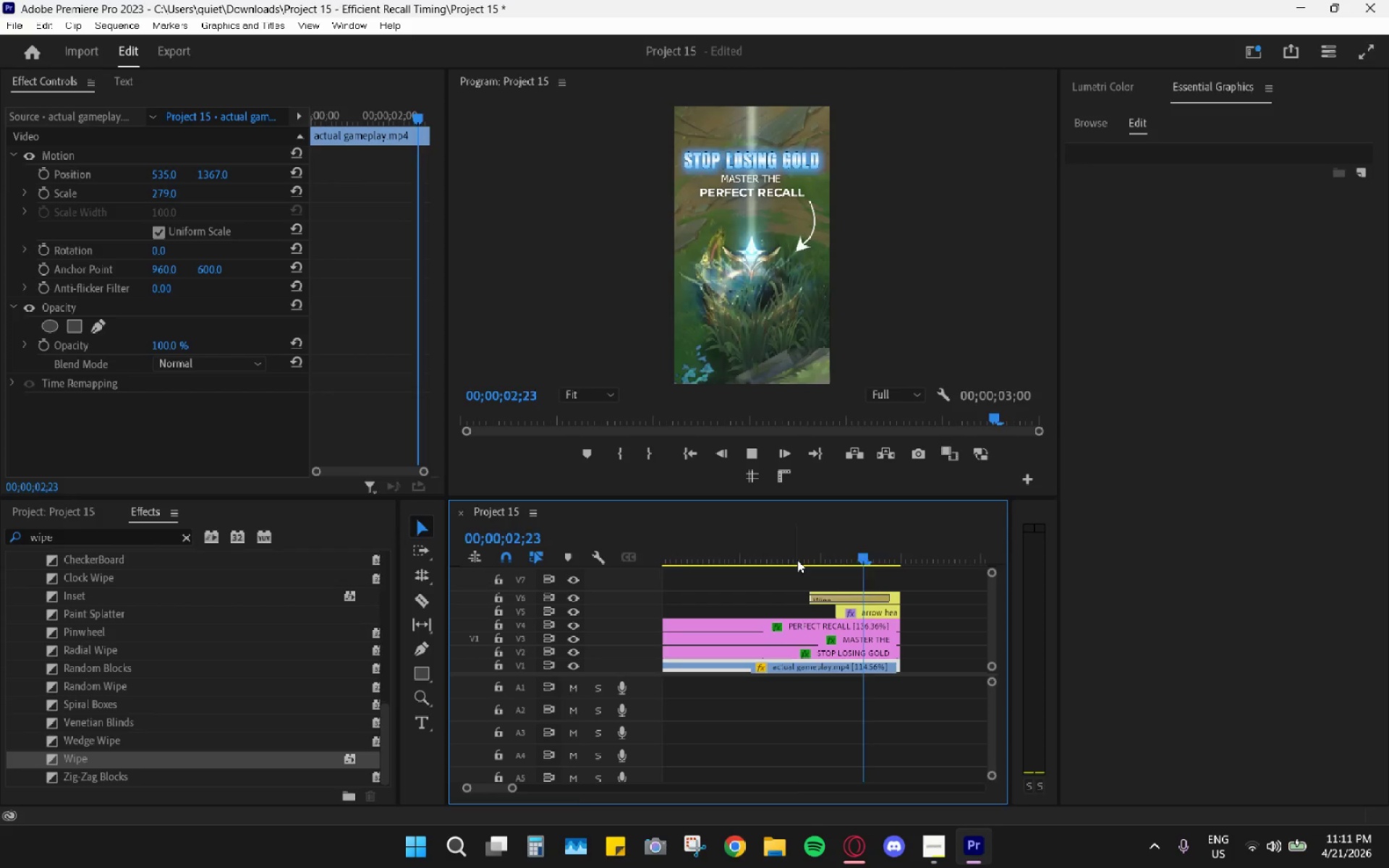 
left_click([797, 560])
 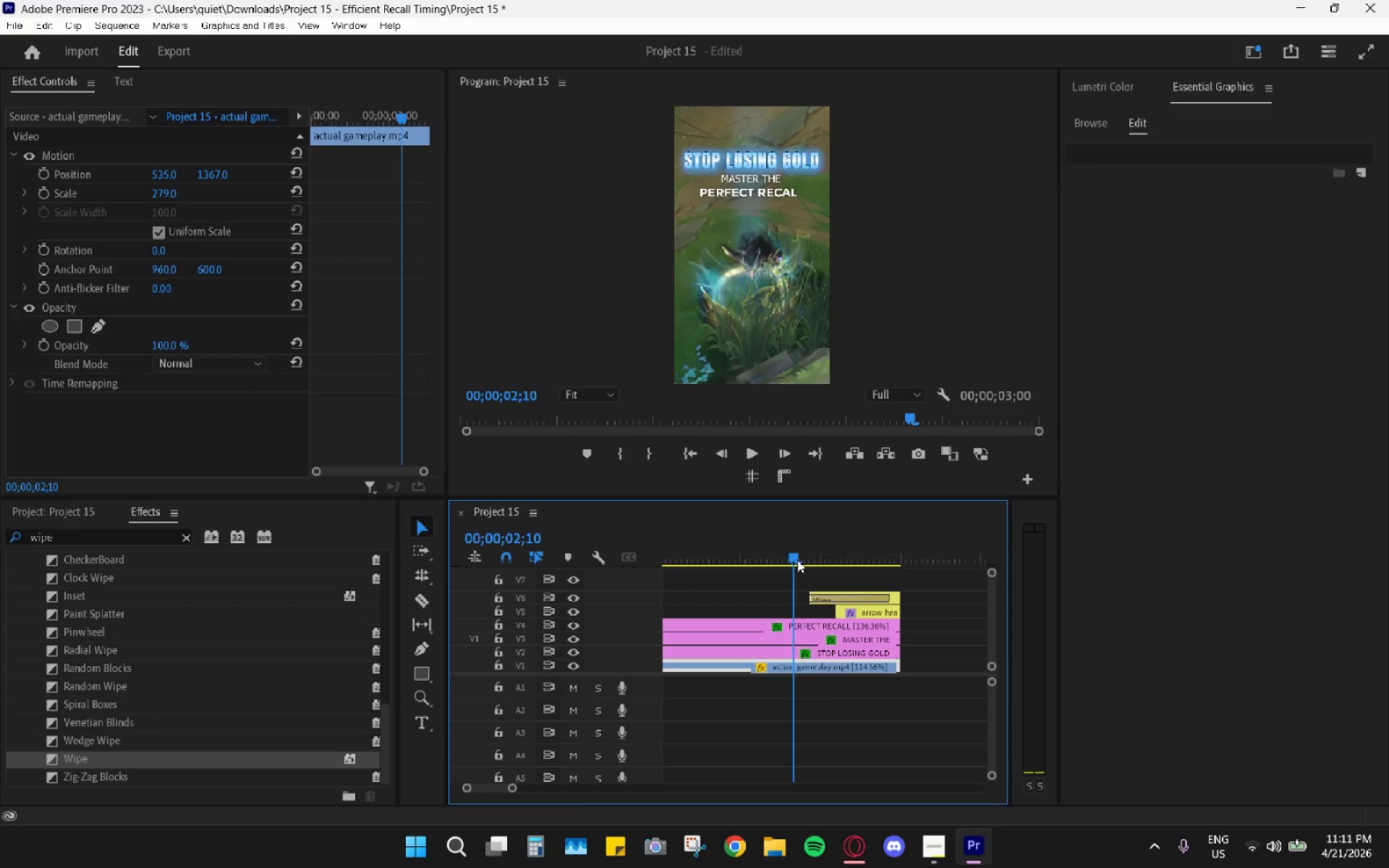 
key(Space)
 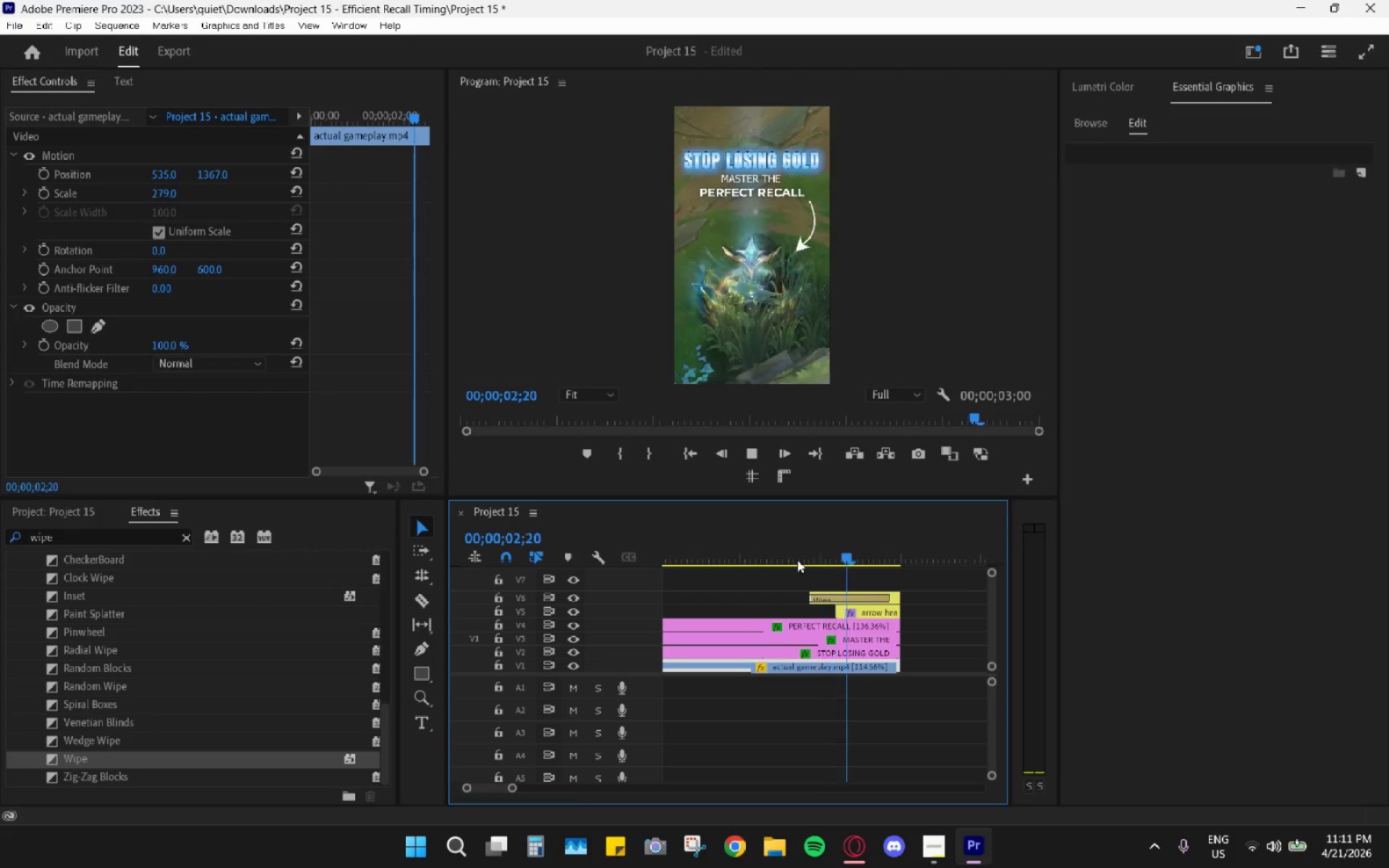 
left_click([797, 560])
 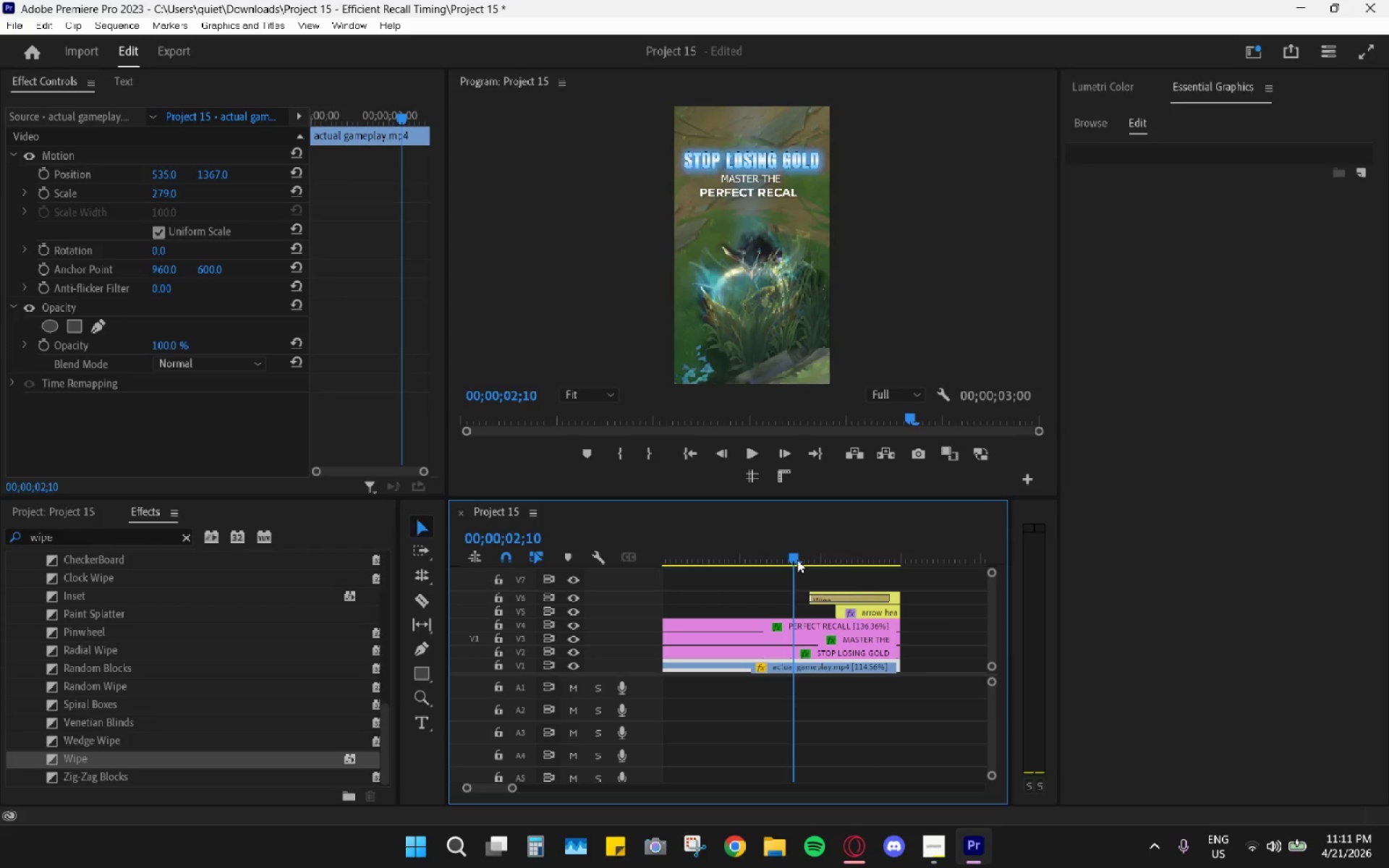 
key(Space)
 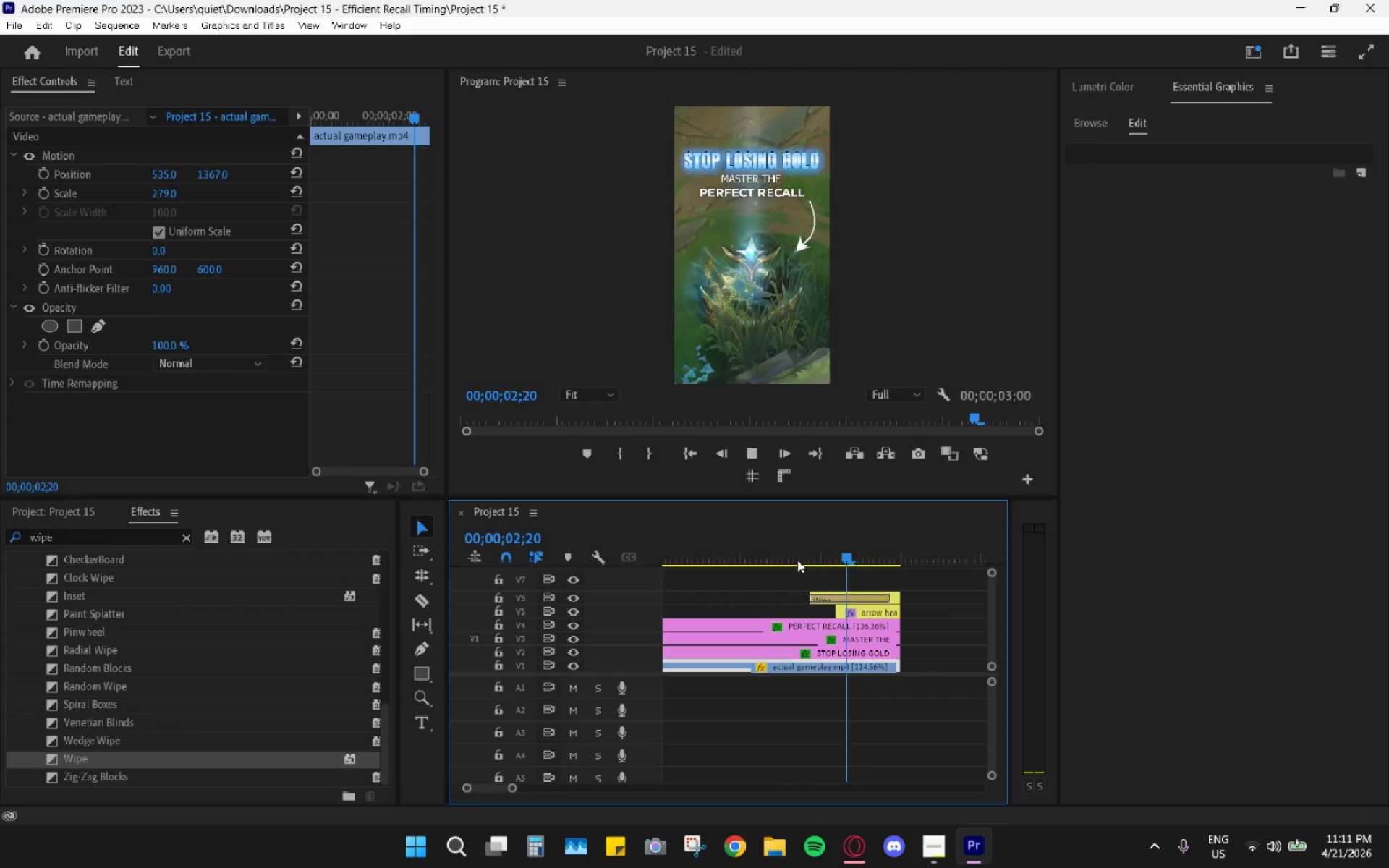 
key(Space)
 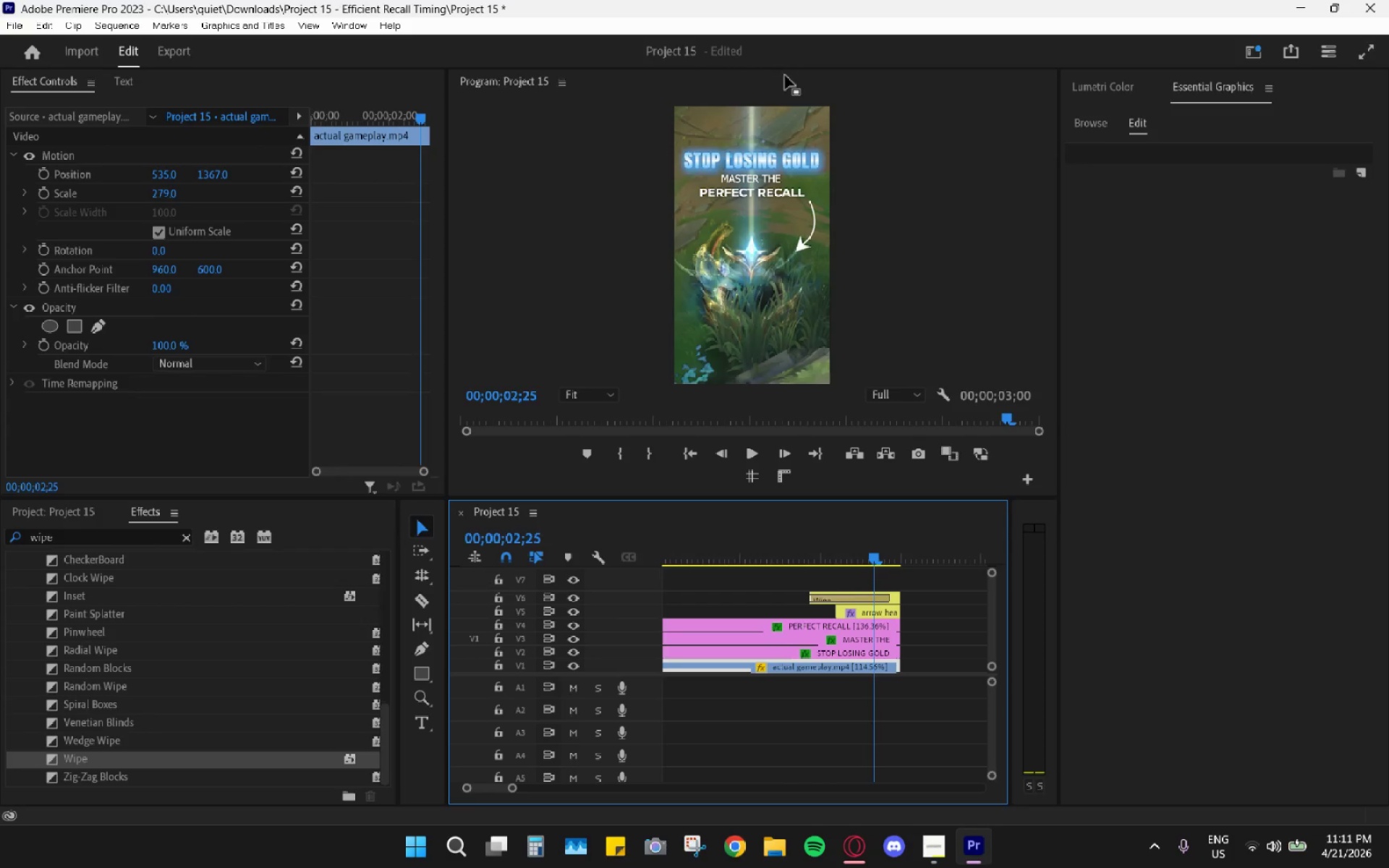 
double_click([785, 76])
 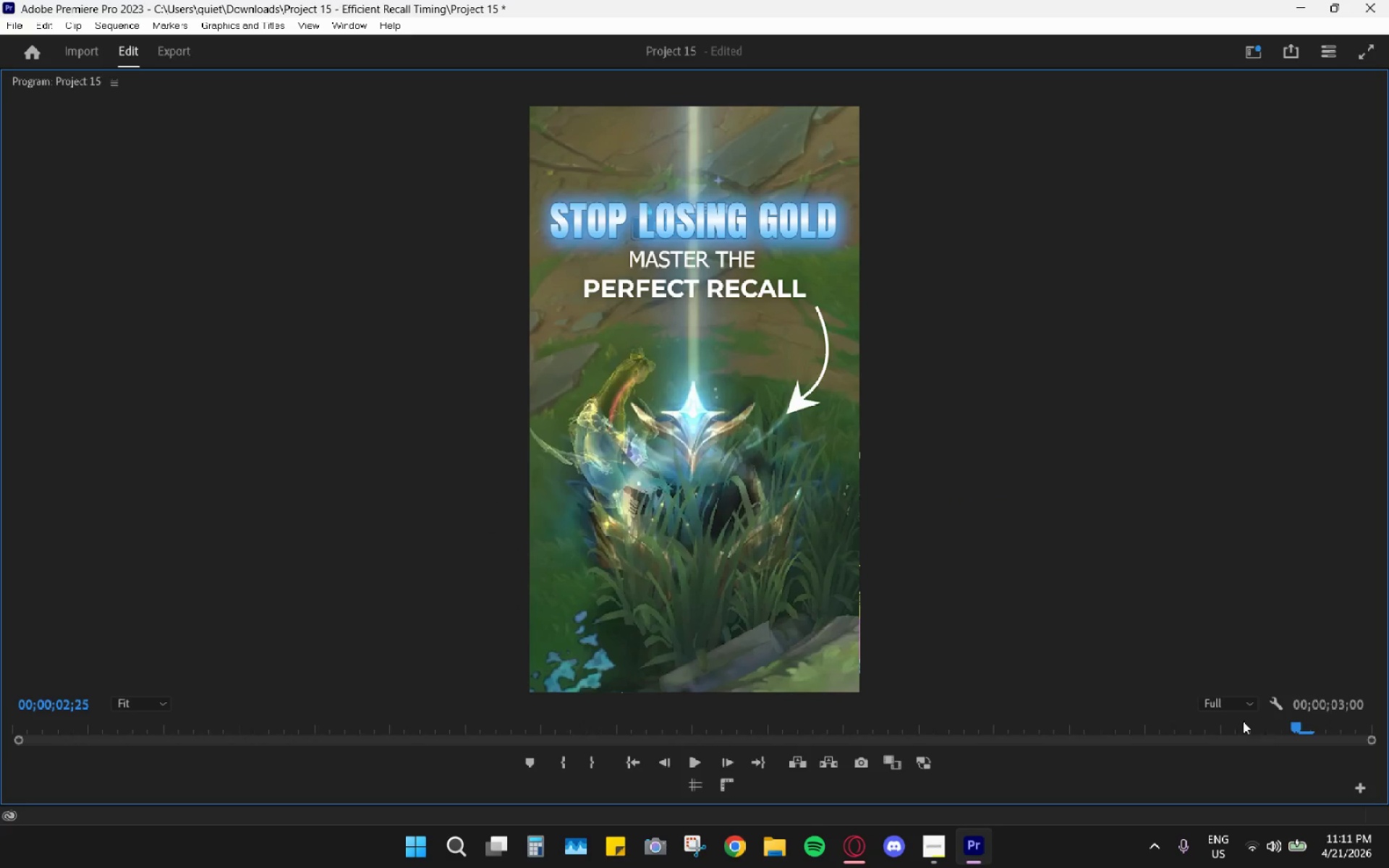 
left_click_drag(start_coordinate=[1295, 739], to_coordinate=[1246, 729])
 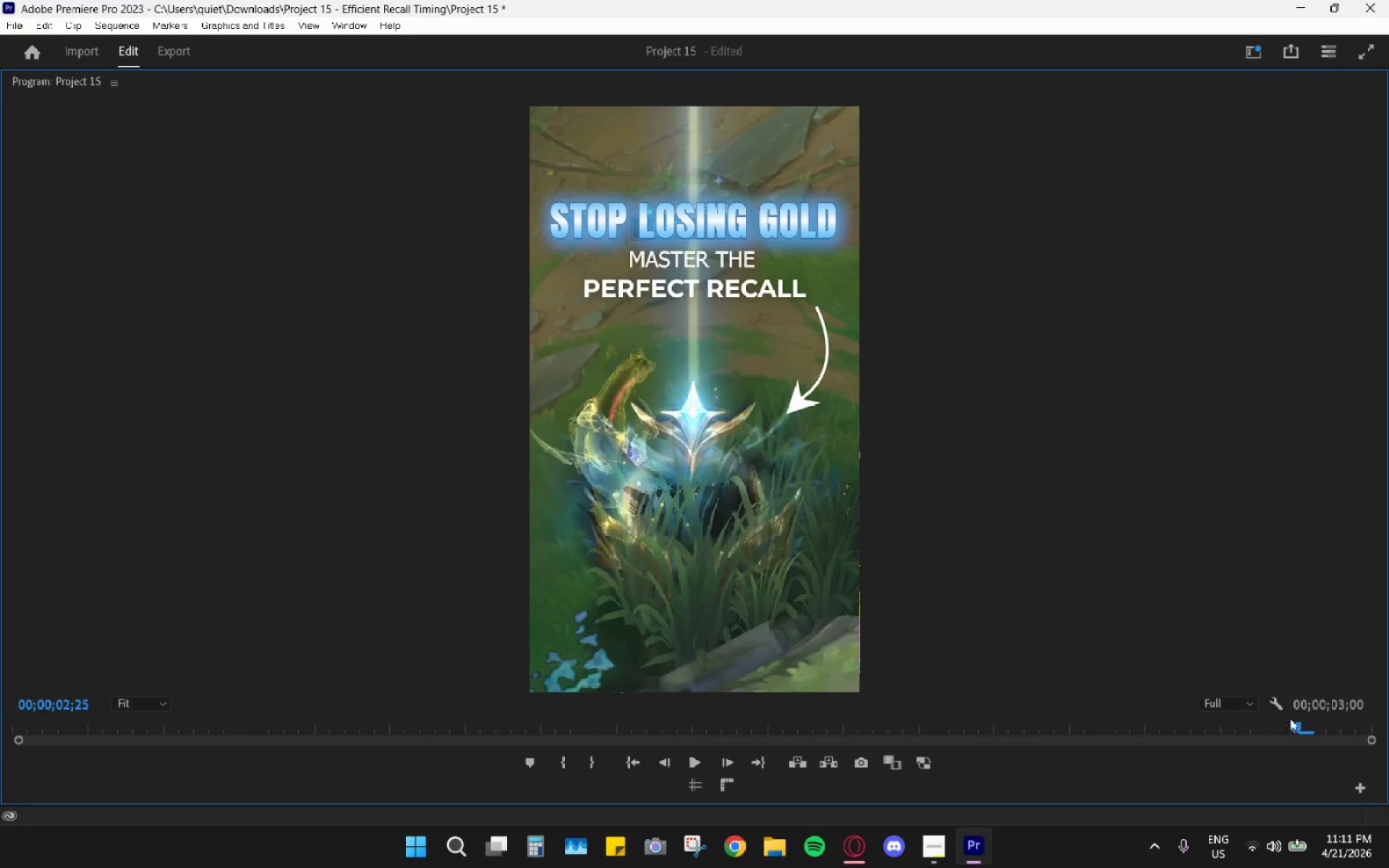 
left_click_drag(start_coordinate=[1290, 718], to_coordinate=[1215, 736])
 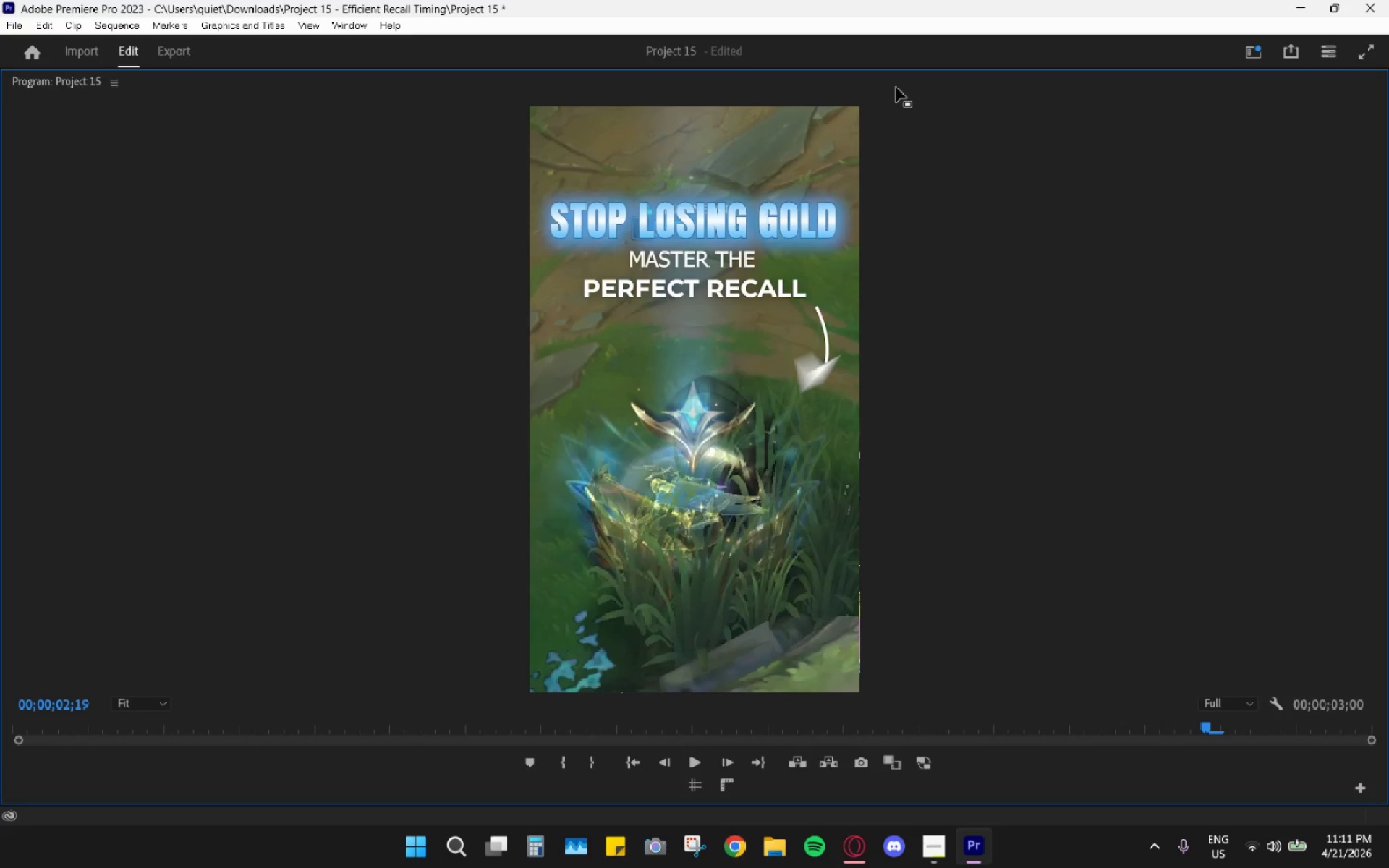 
double_click([896, 88])
 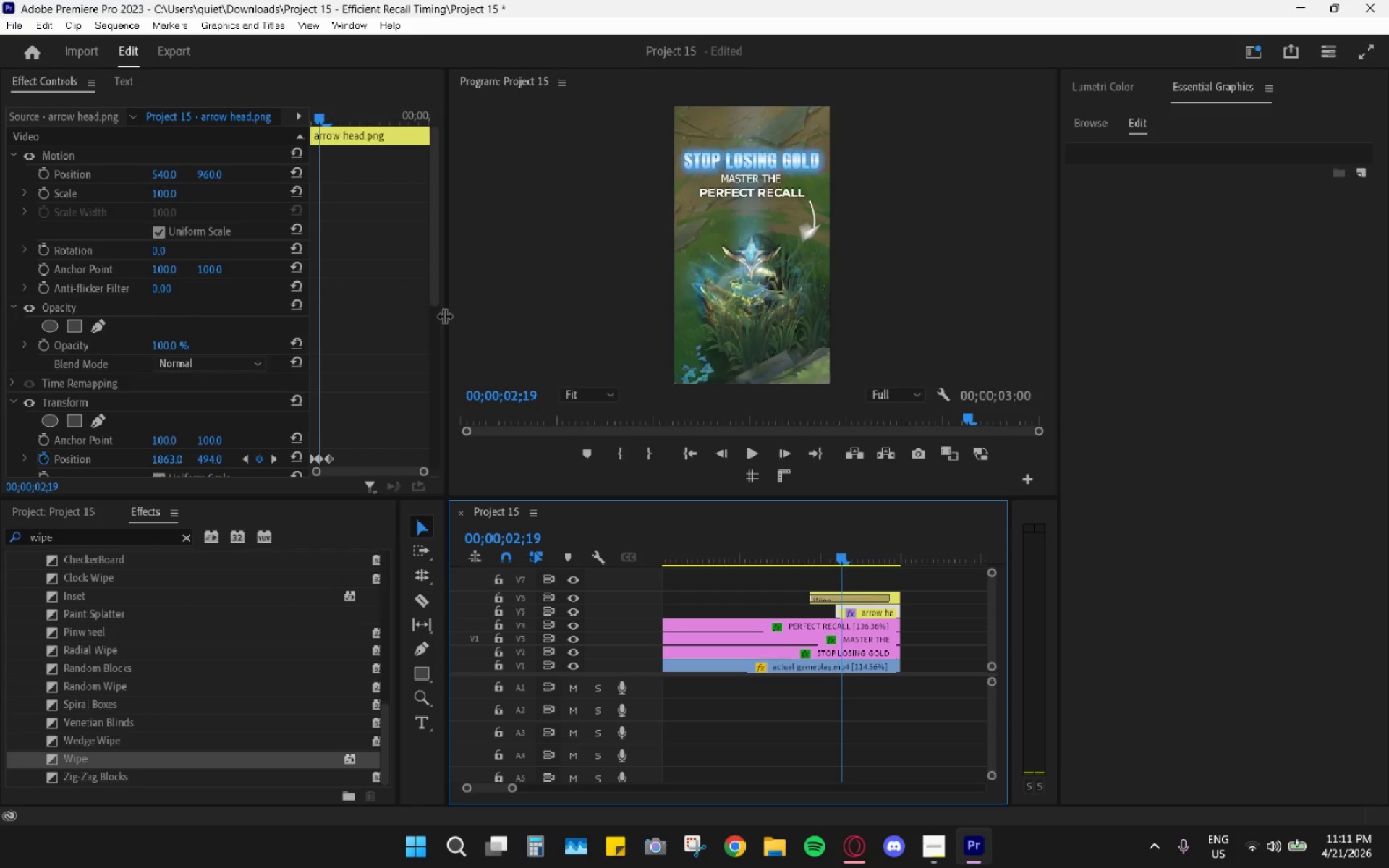 
left_click_drag(start_coordinate=[431, 466], to_coordinate=[425, 466])
 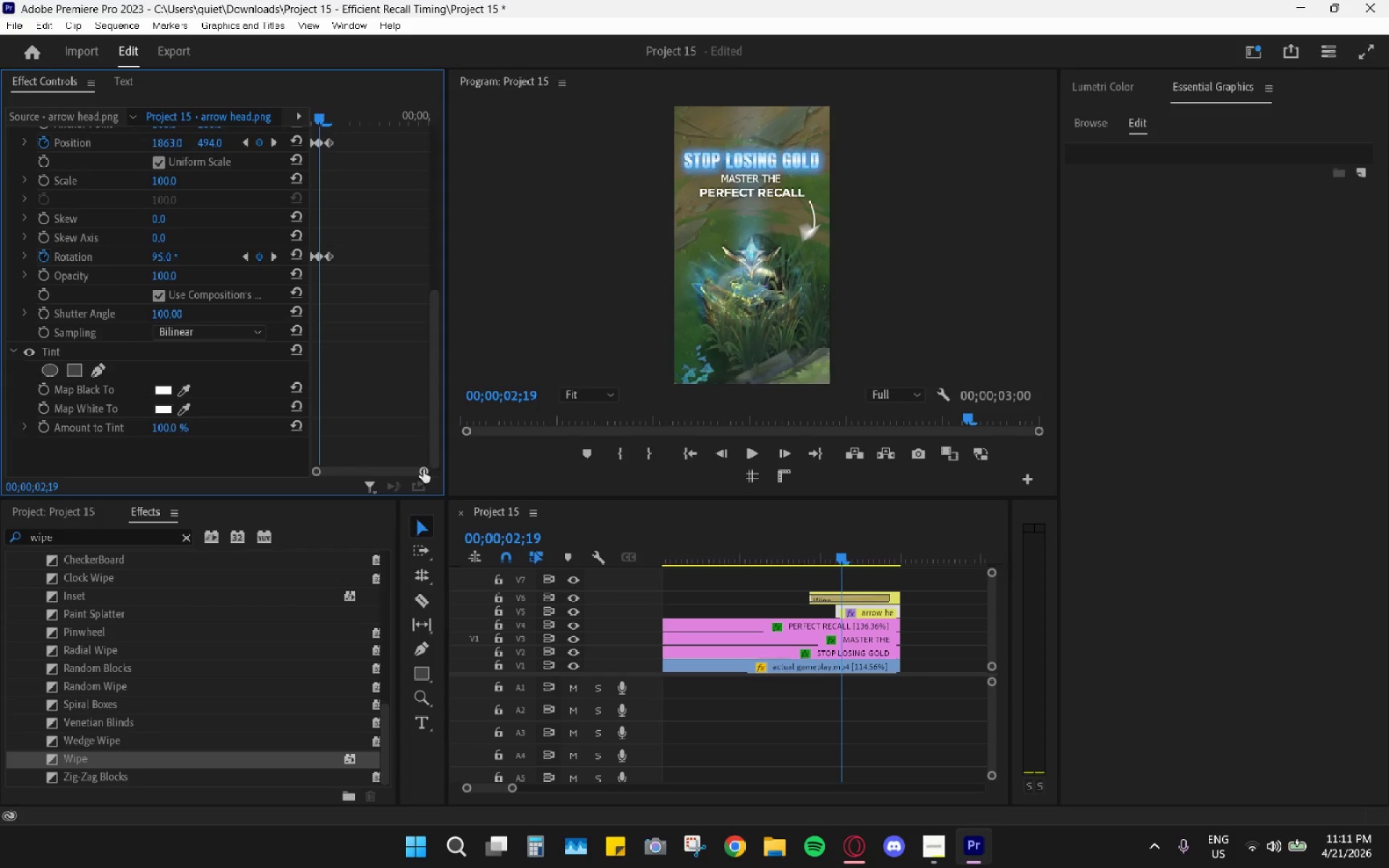 
left_click_drag(start_coordinate=[422, 470], to_coordinate=[354, 452])
 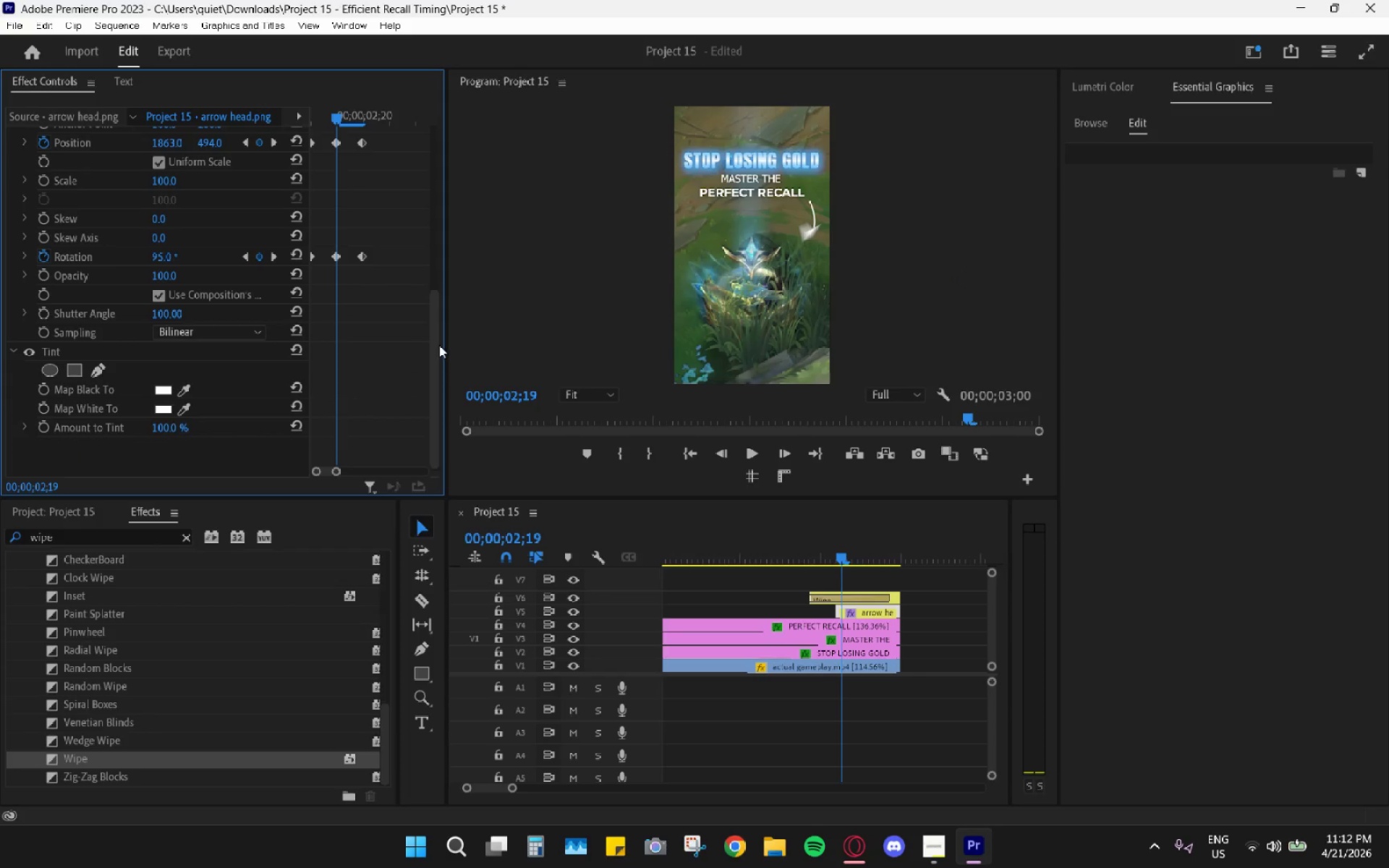 
left_click_drag(start_coordinate=[434, 354], to_coordinate=[428, 301])
 